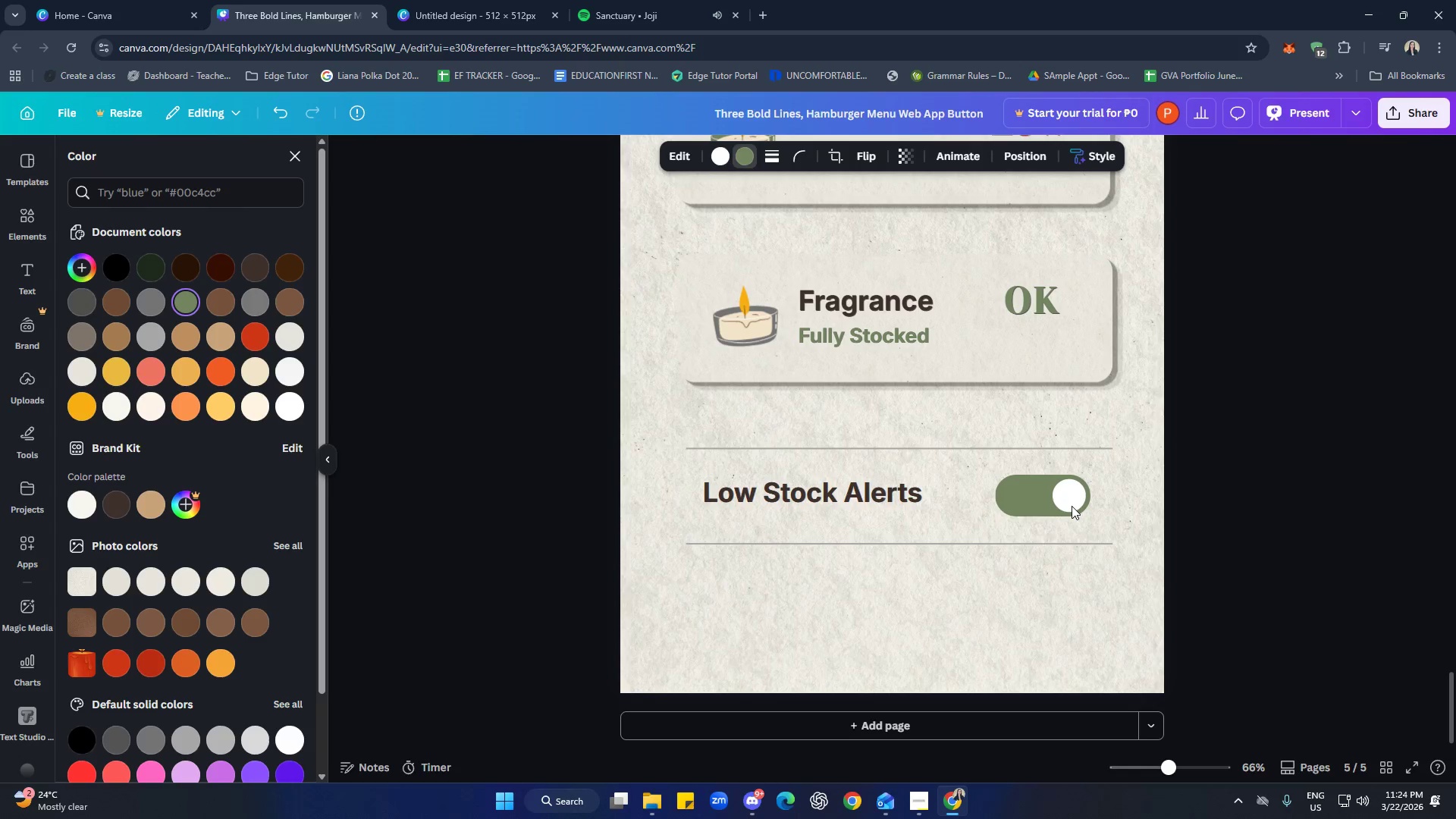 
key(ArrowUp)
 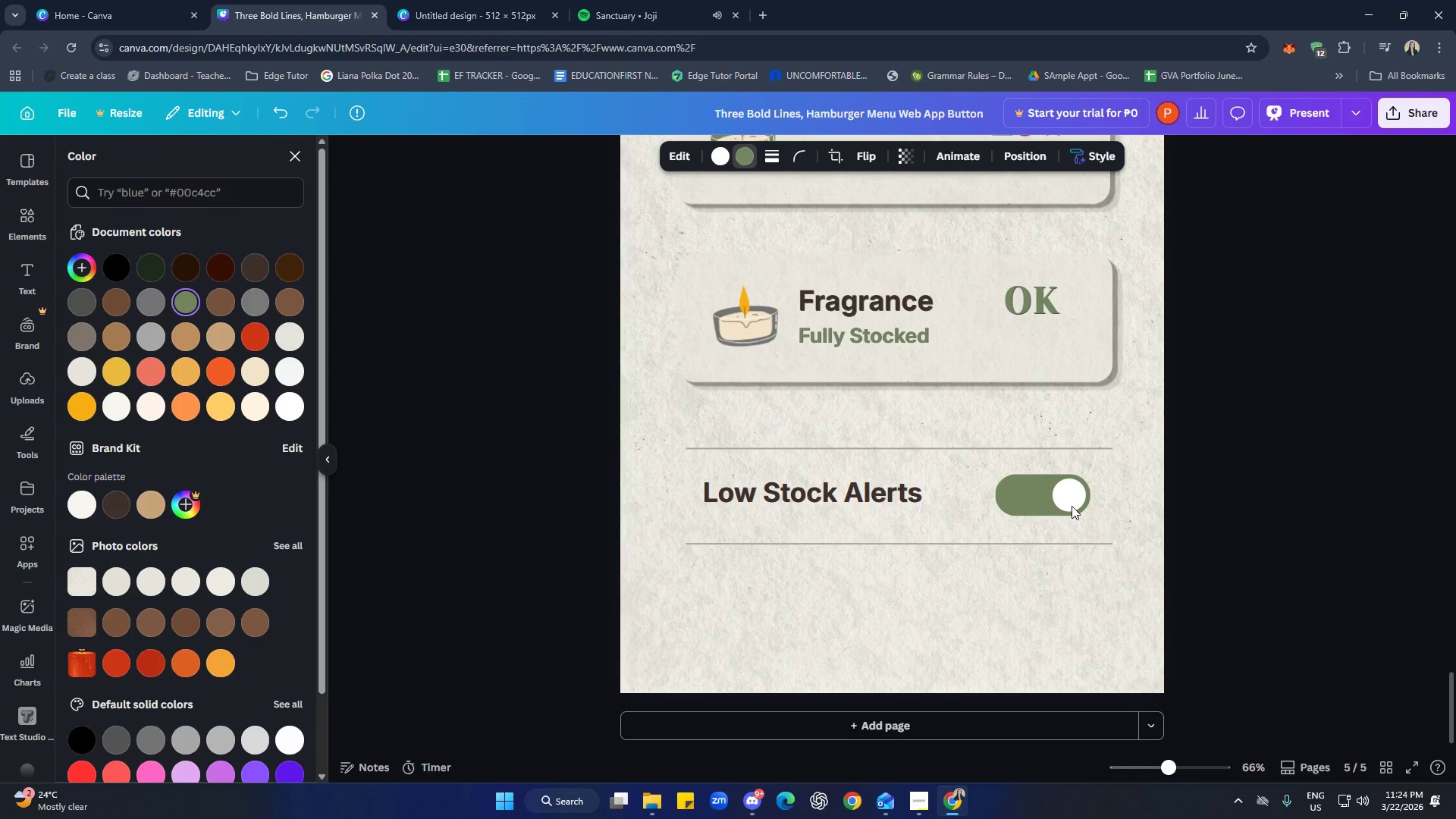 
key(ArrowUp)
 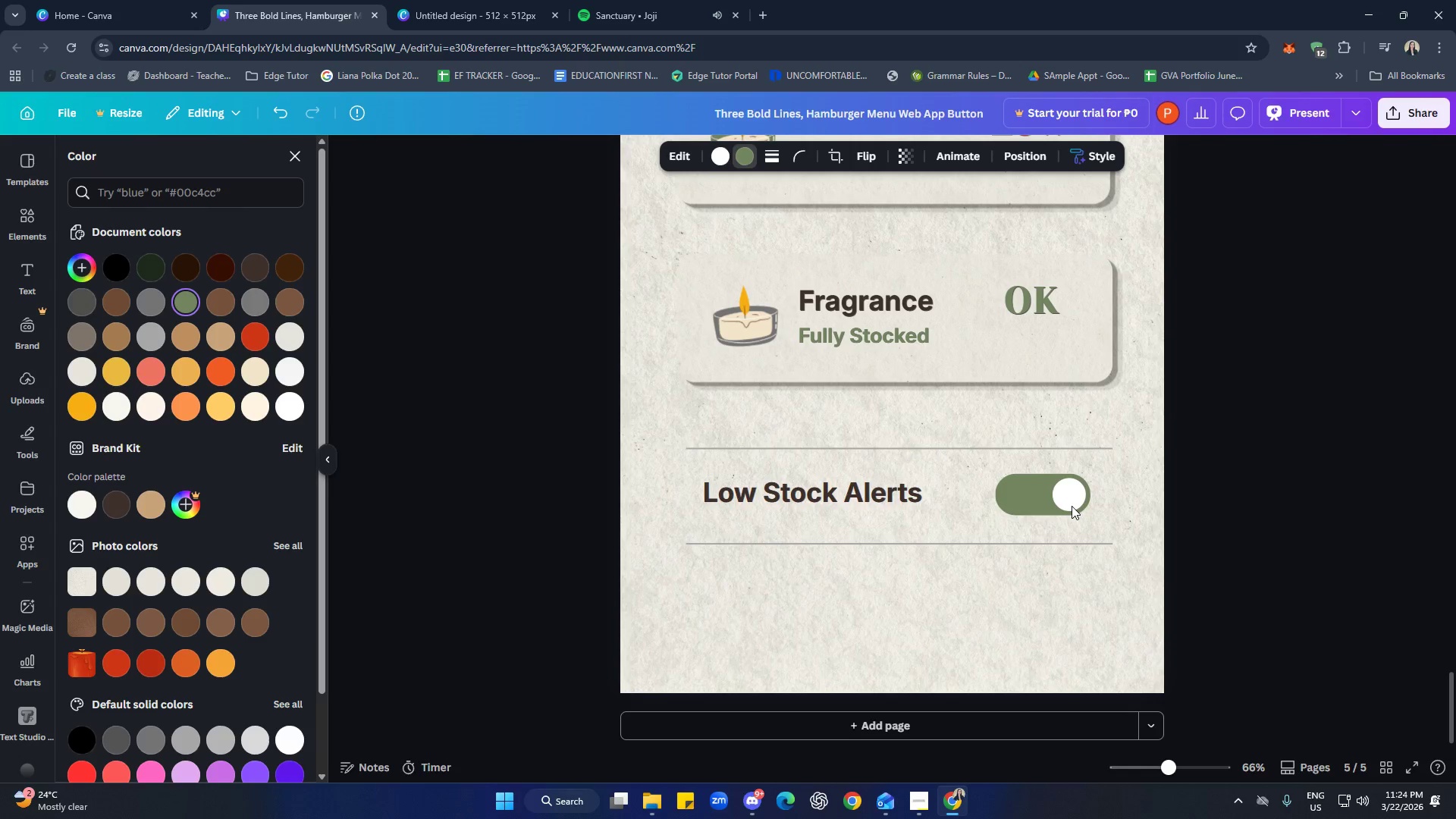 
key(ArrowDown)
 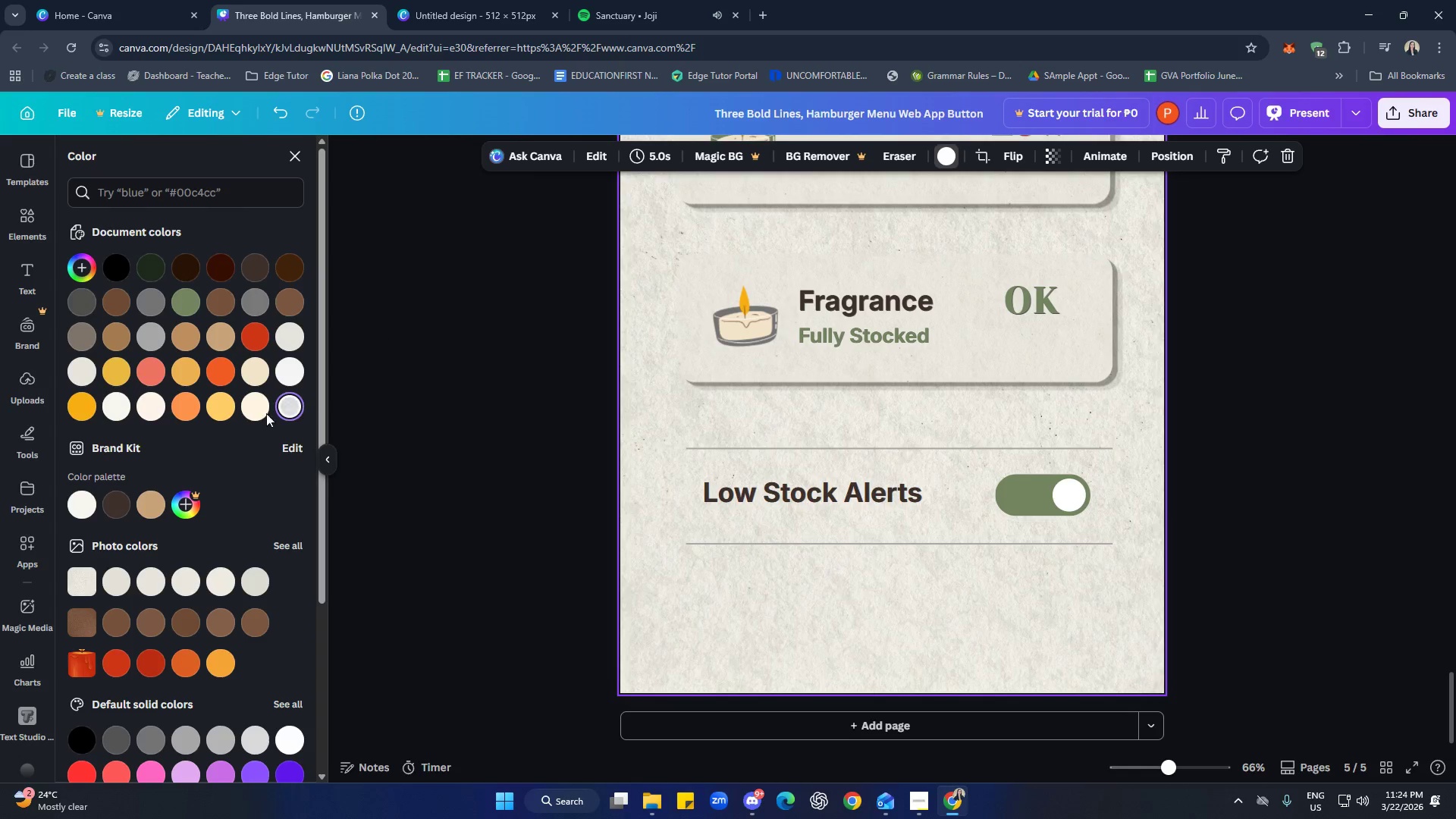 
wait(5.3)
 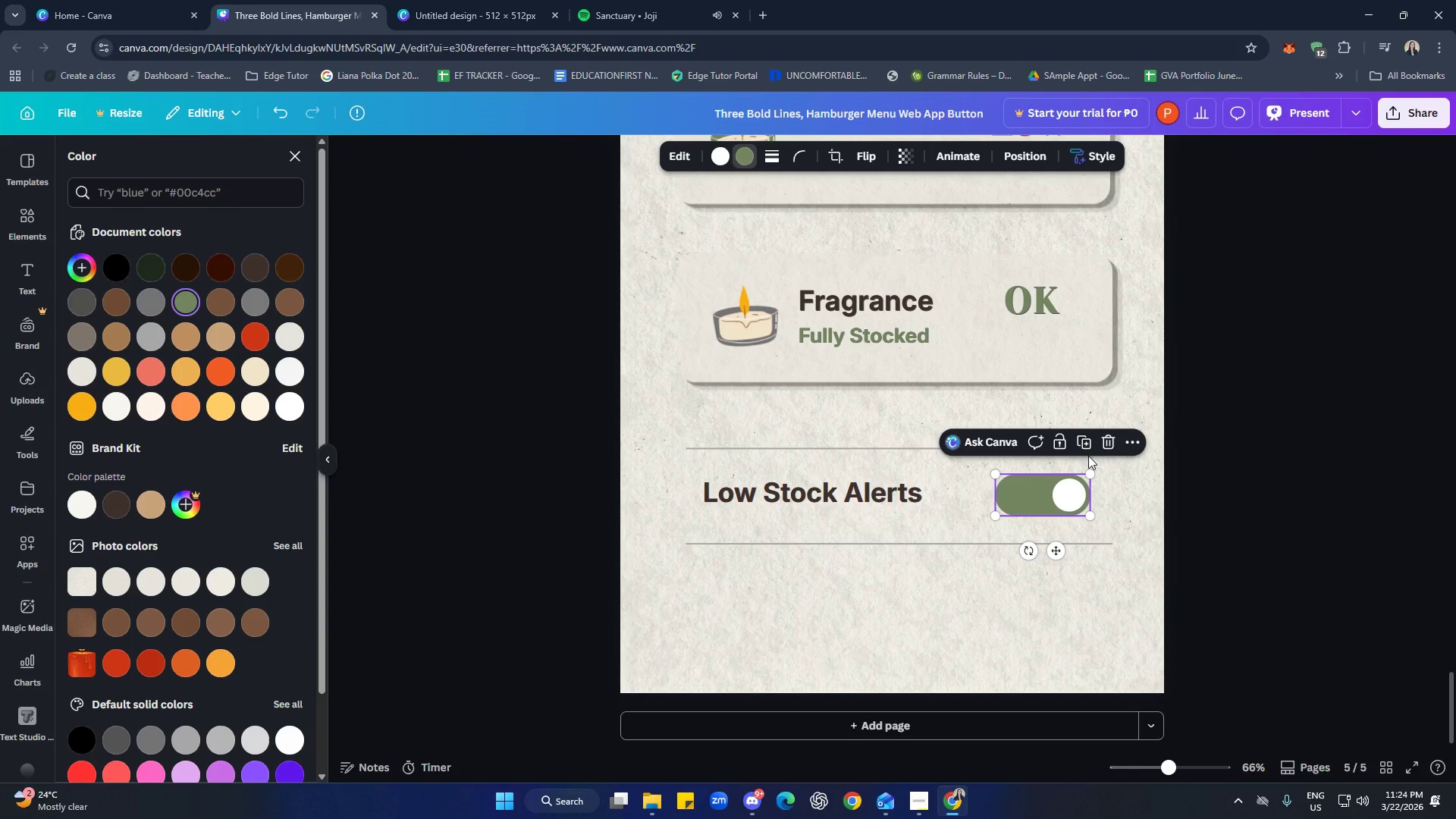 
left_click([24, 286])
 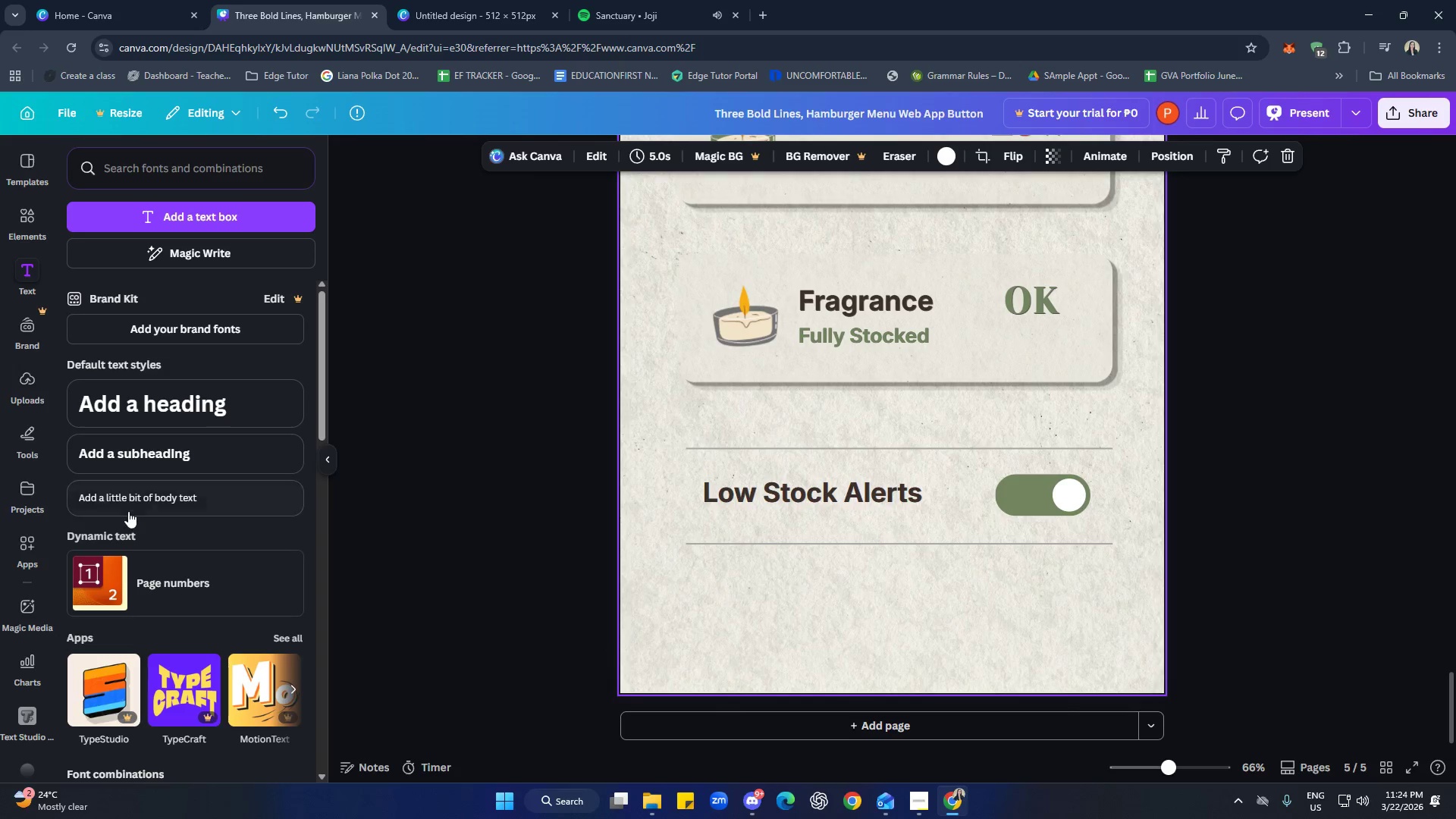 
left_click([127, 502])
 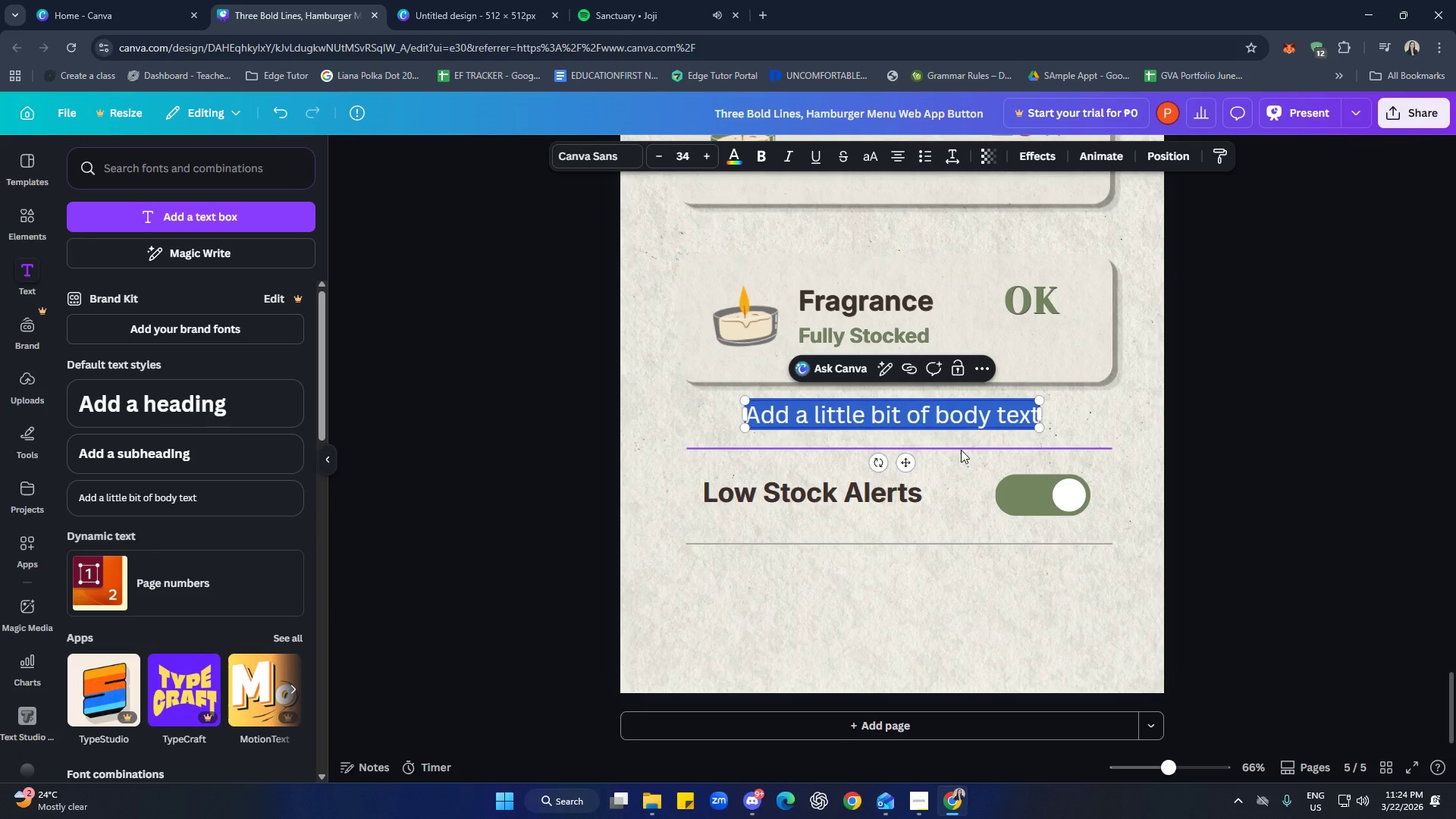 
hold_key(key=O, duration=0.38)
 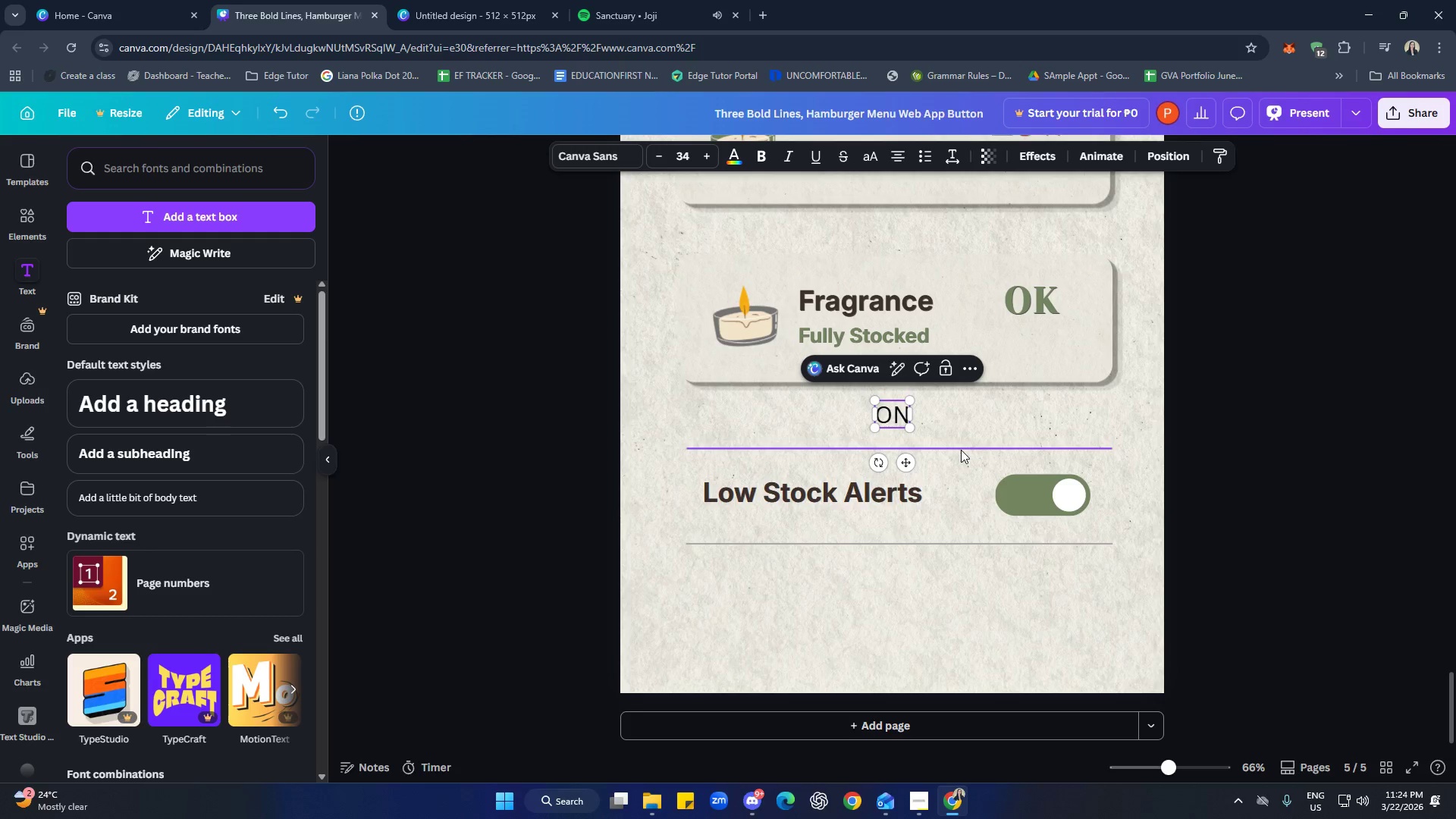 
key(Shift+N)
 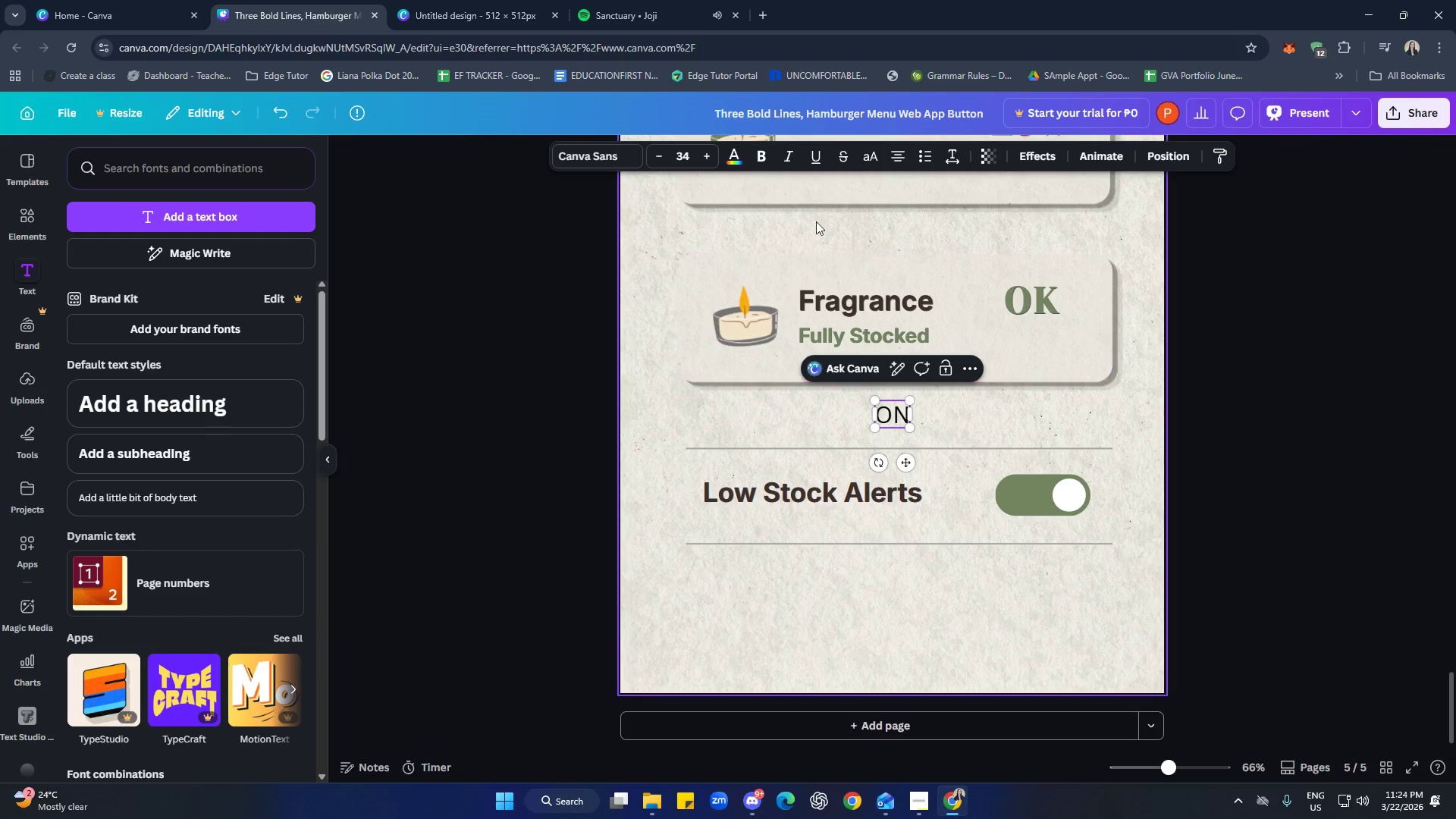 
left_click([753, 149])
 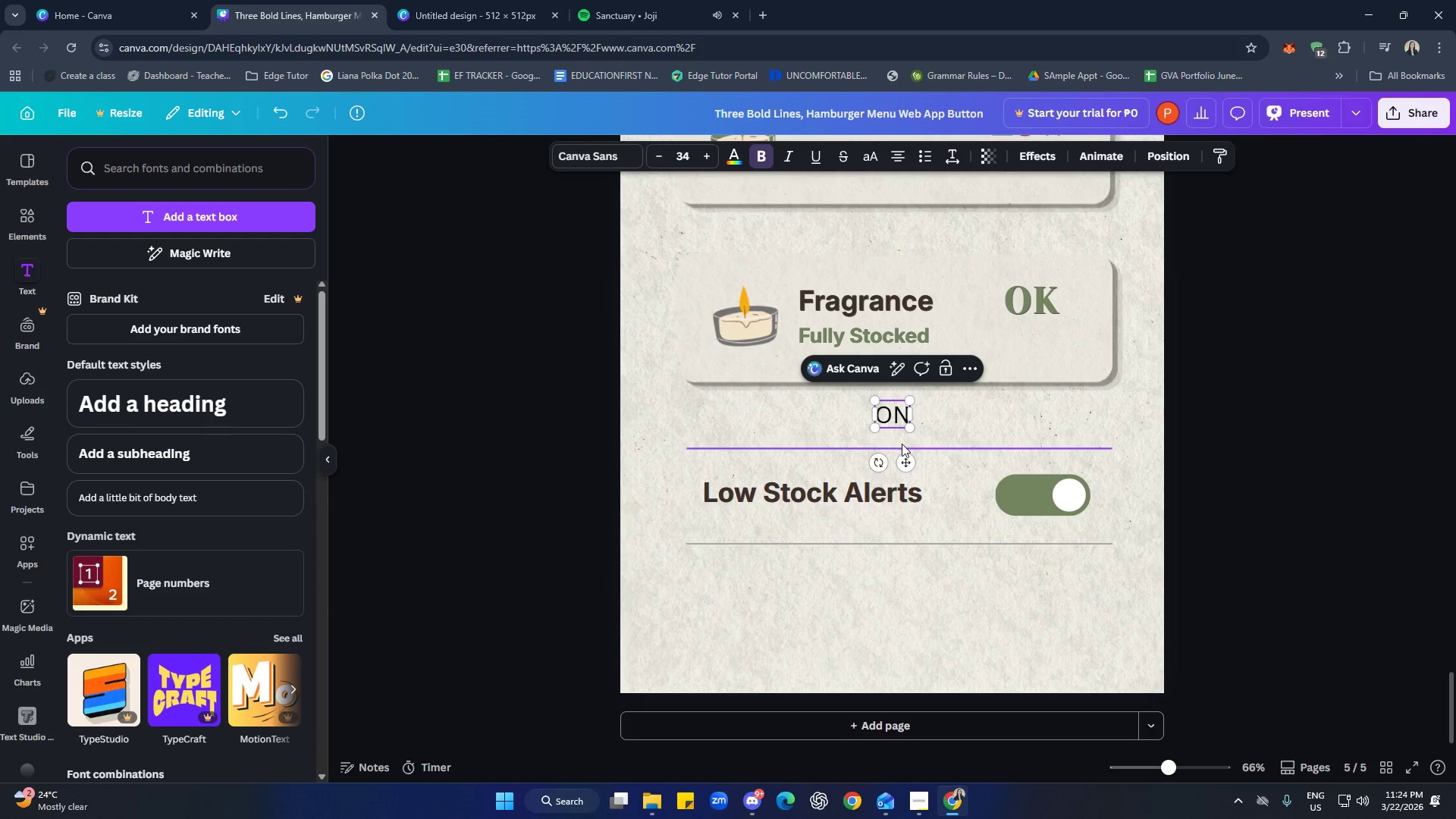 
double_click([896, 413])
 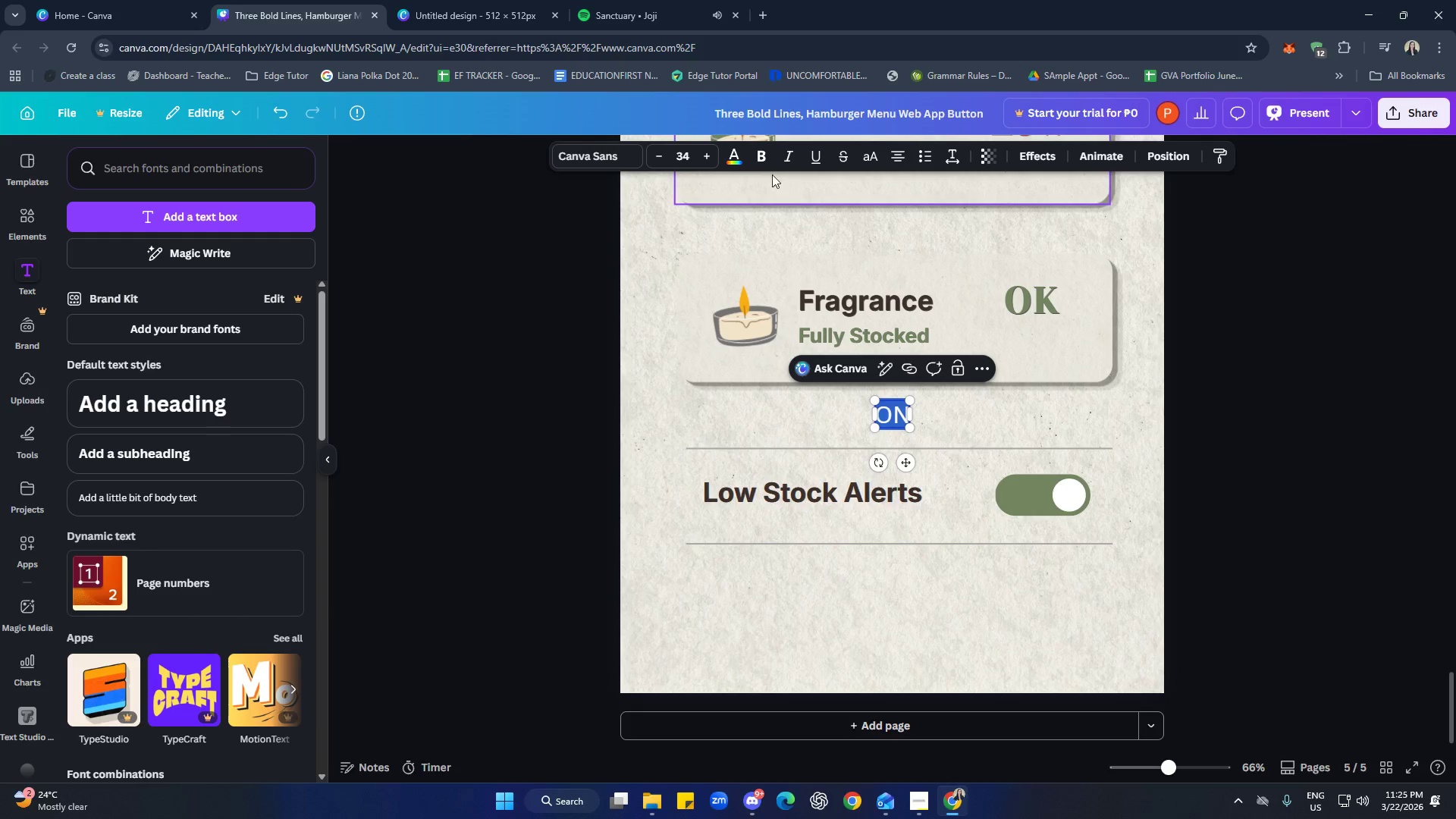 
left_click([760, 159])
 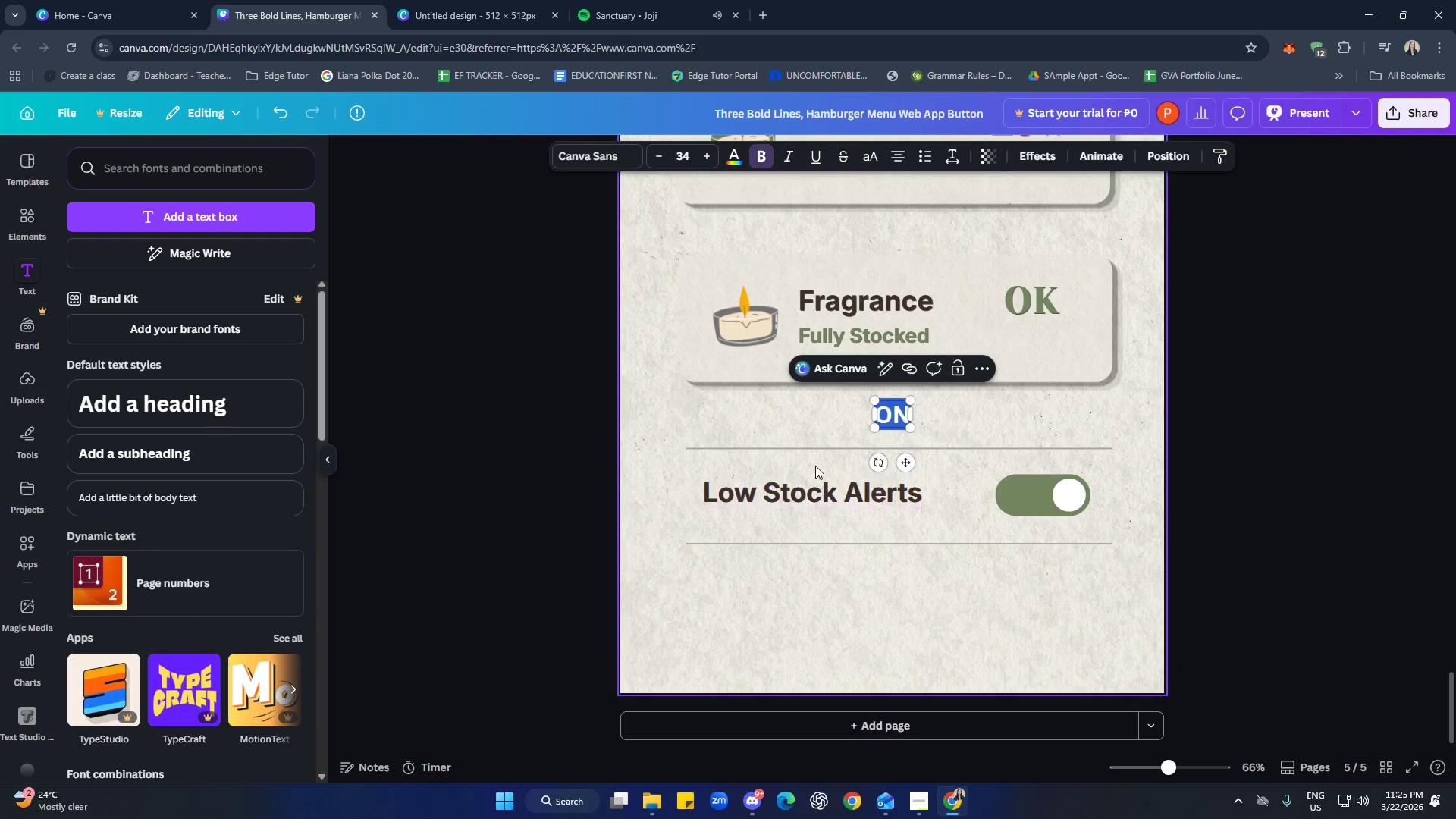 
left_click([742, 159])
 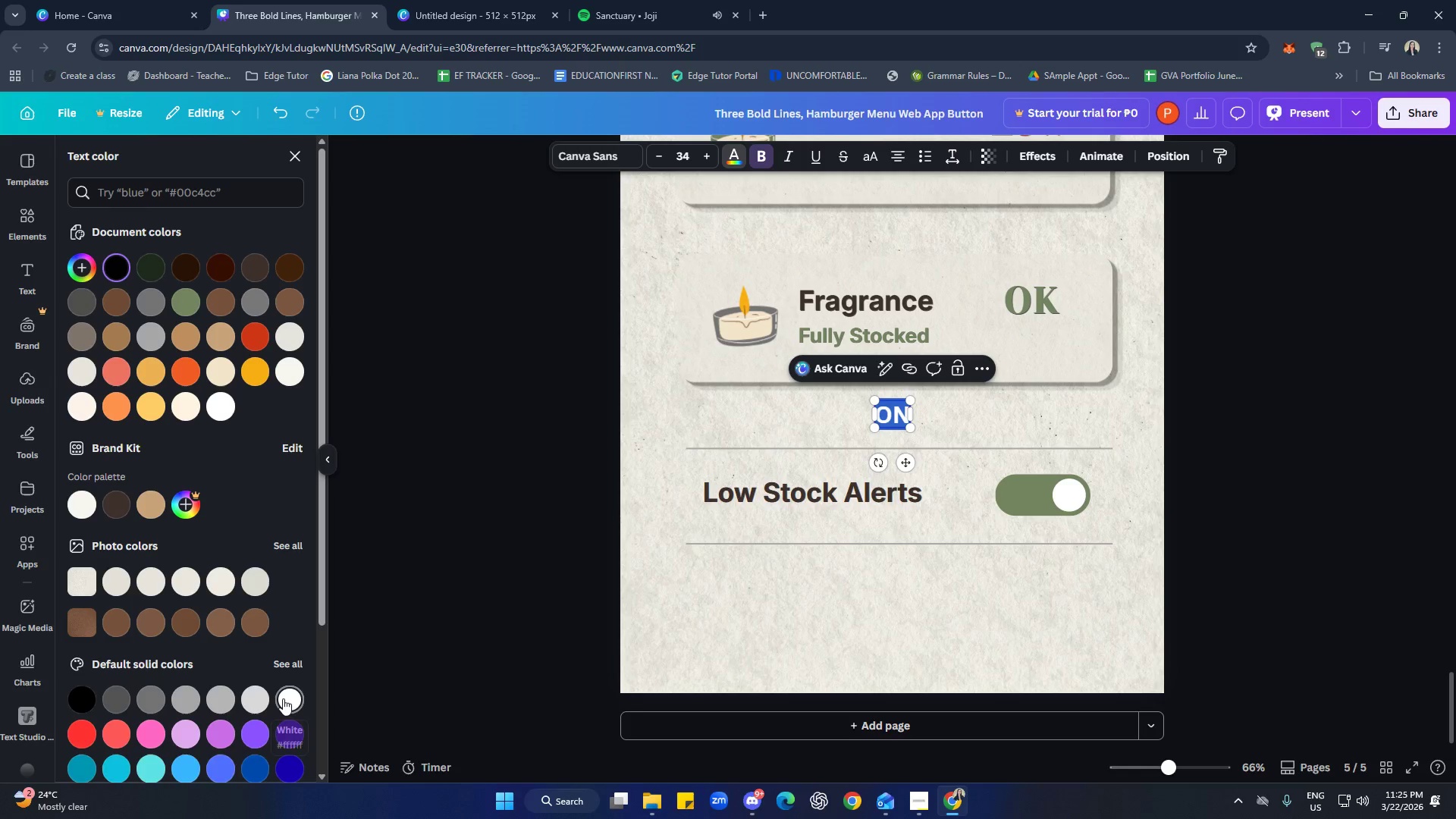 
double_click([875, 674])
 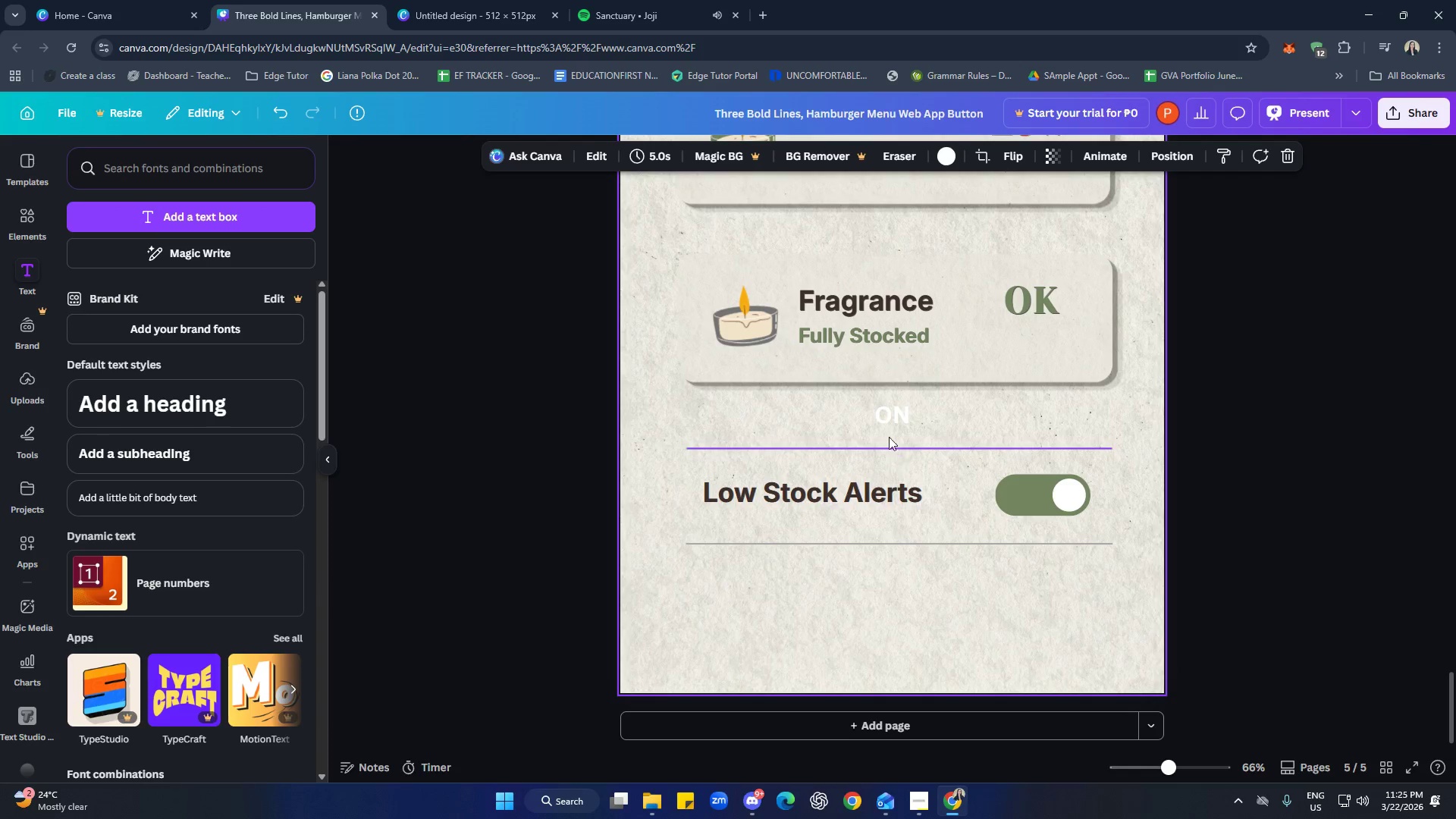 
left_click_drag(start_coordinate=[892, 417], to_coordinate=[1027, 497])
 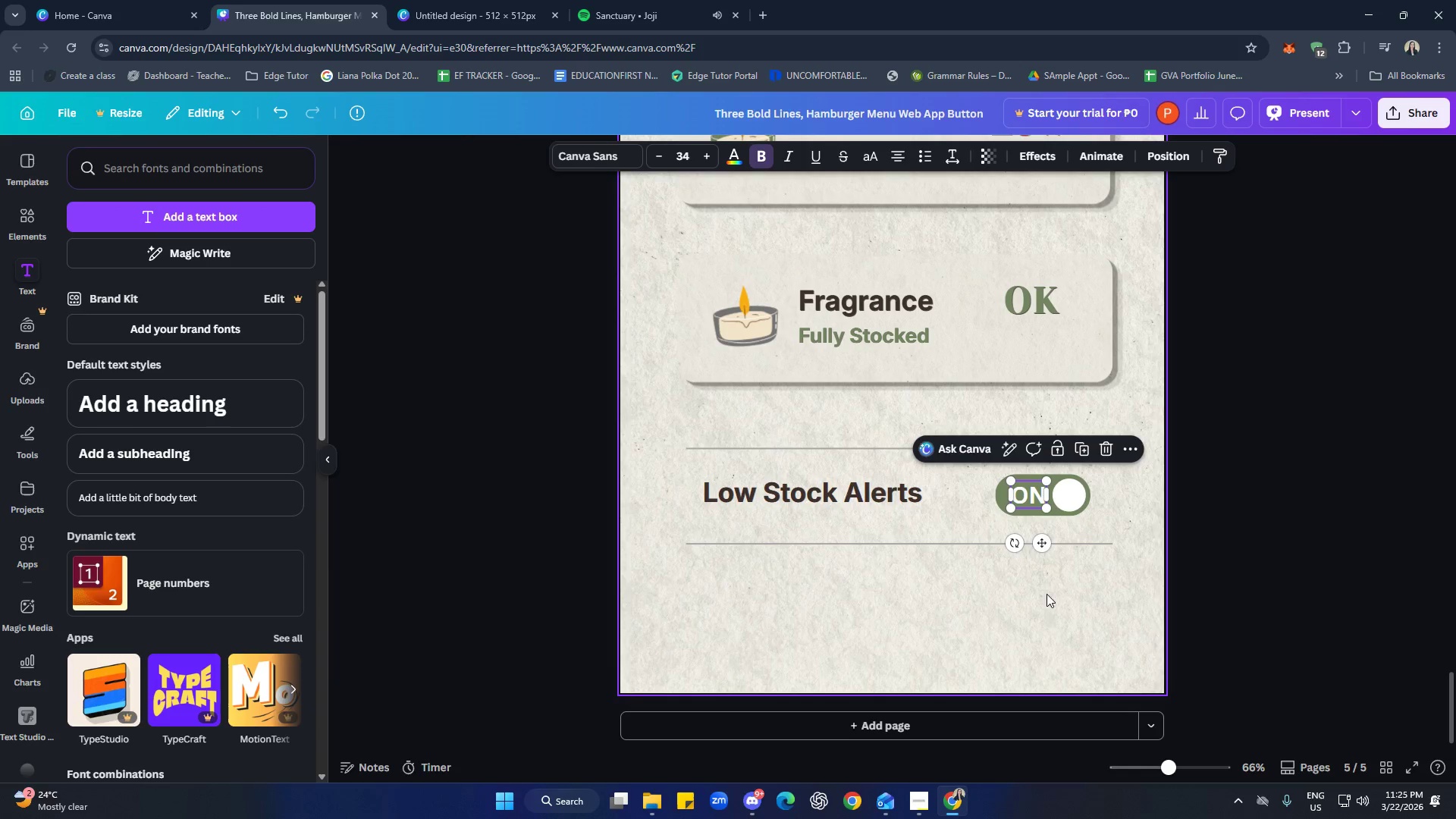 
left_click([1051, 613])
 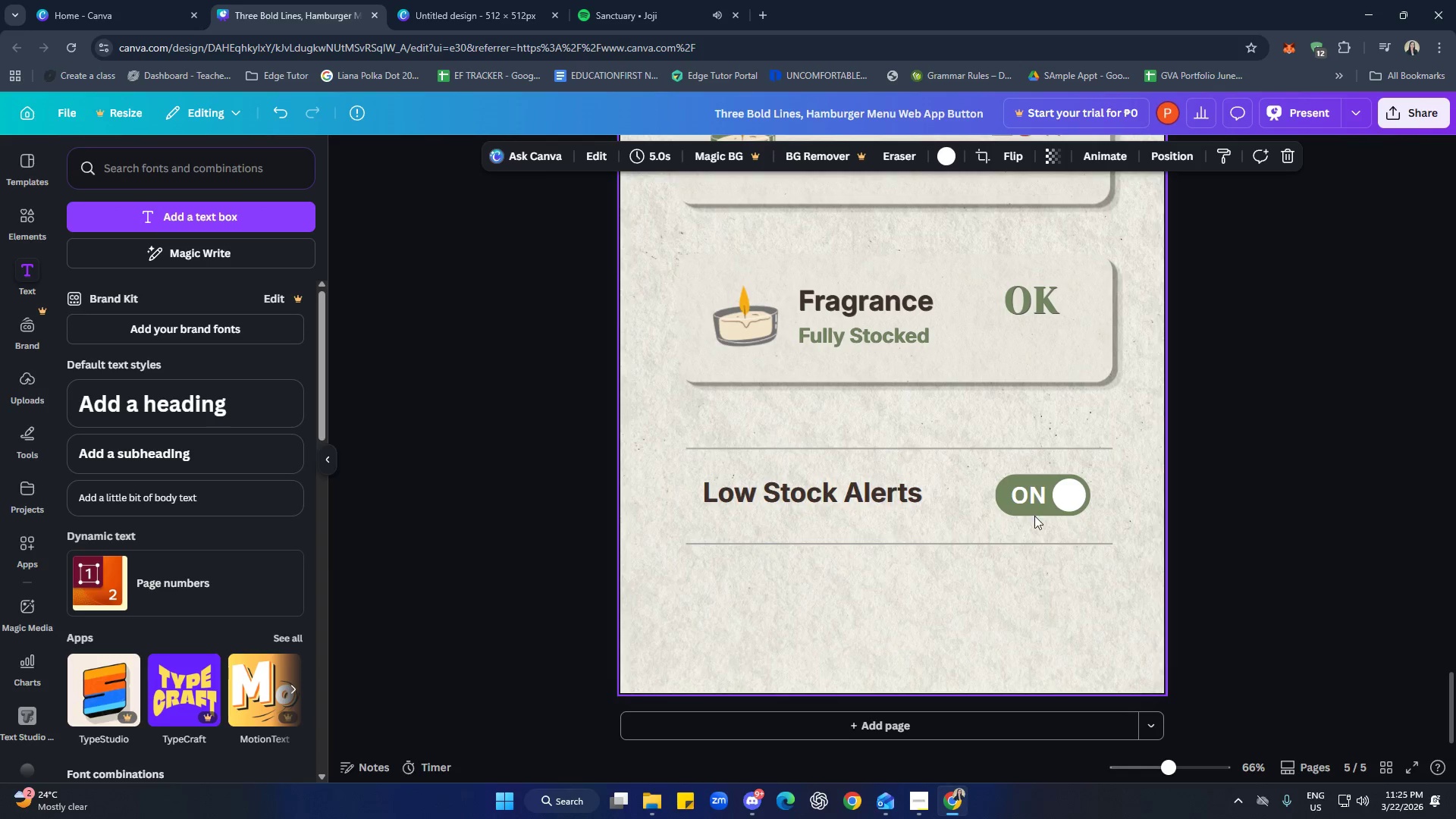 
left_click([1031, 497])
 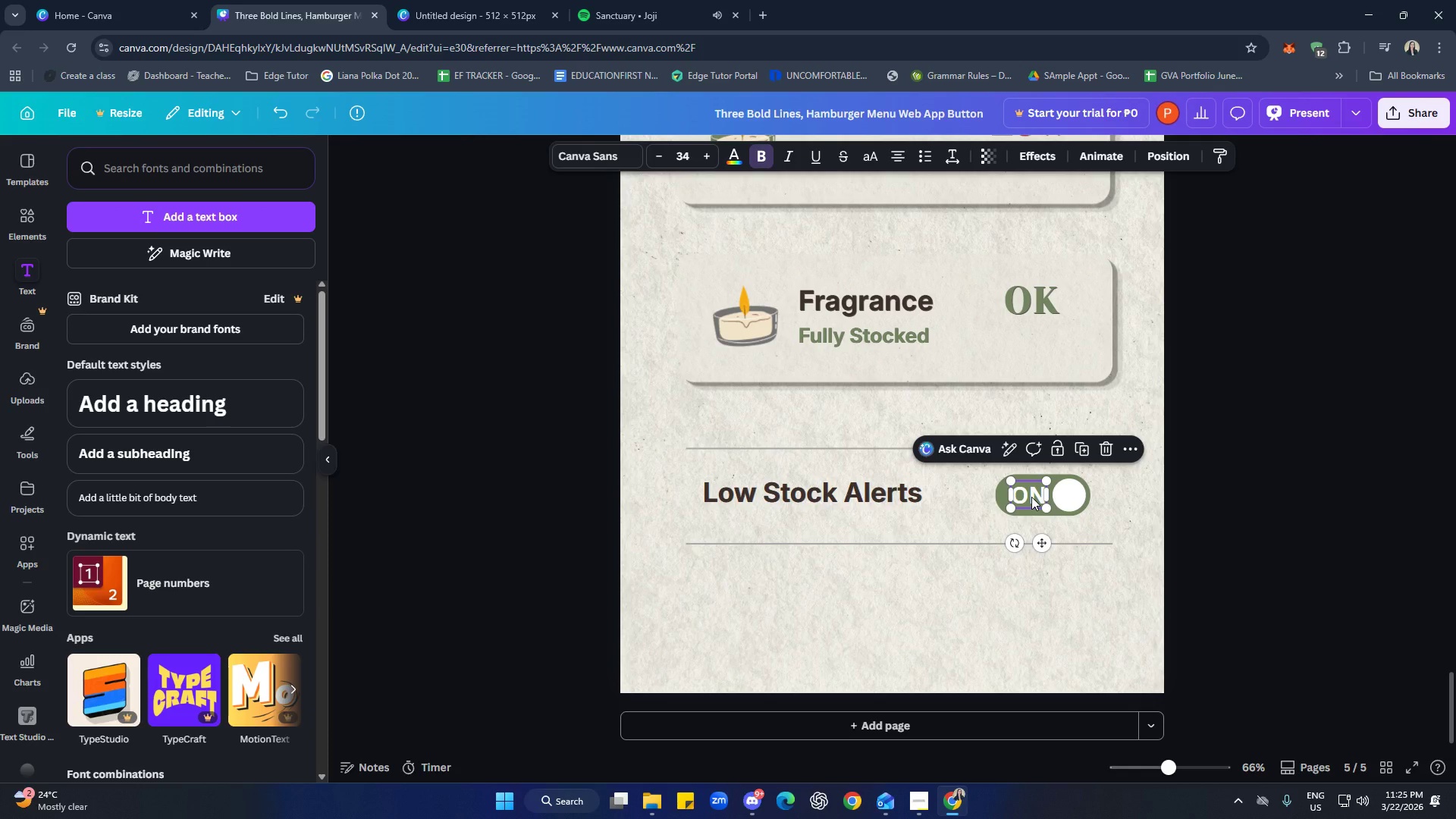 
key(ArrowLeft)
 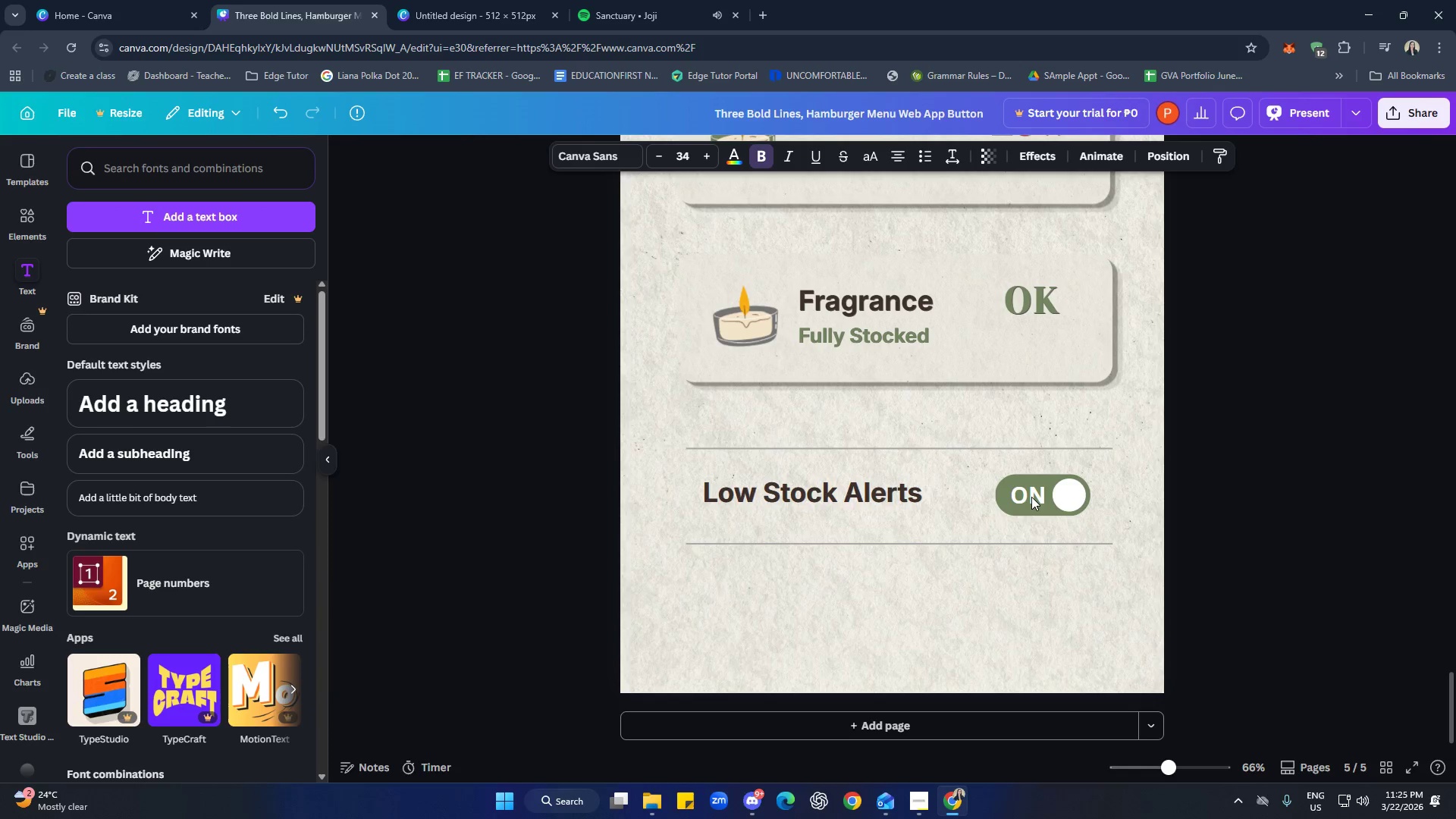 
key(ArrowLeft)
 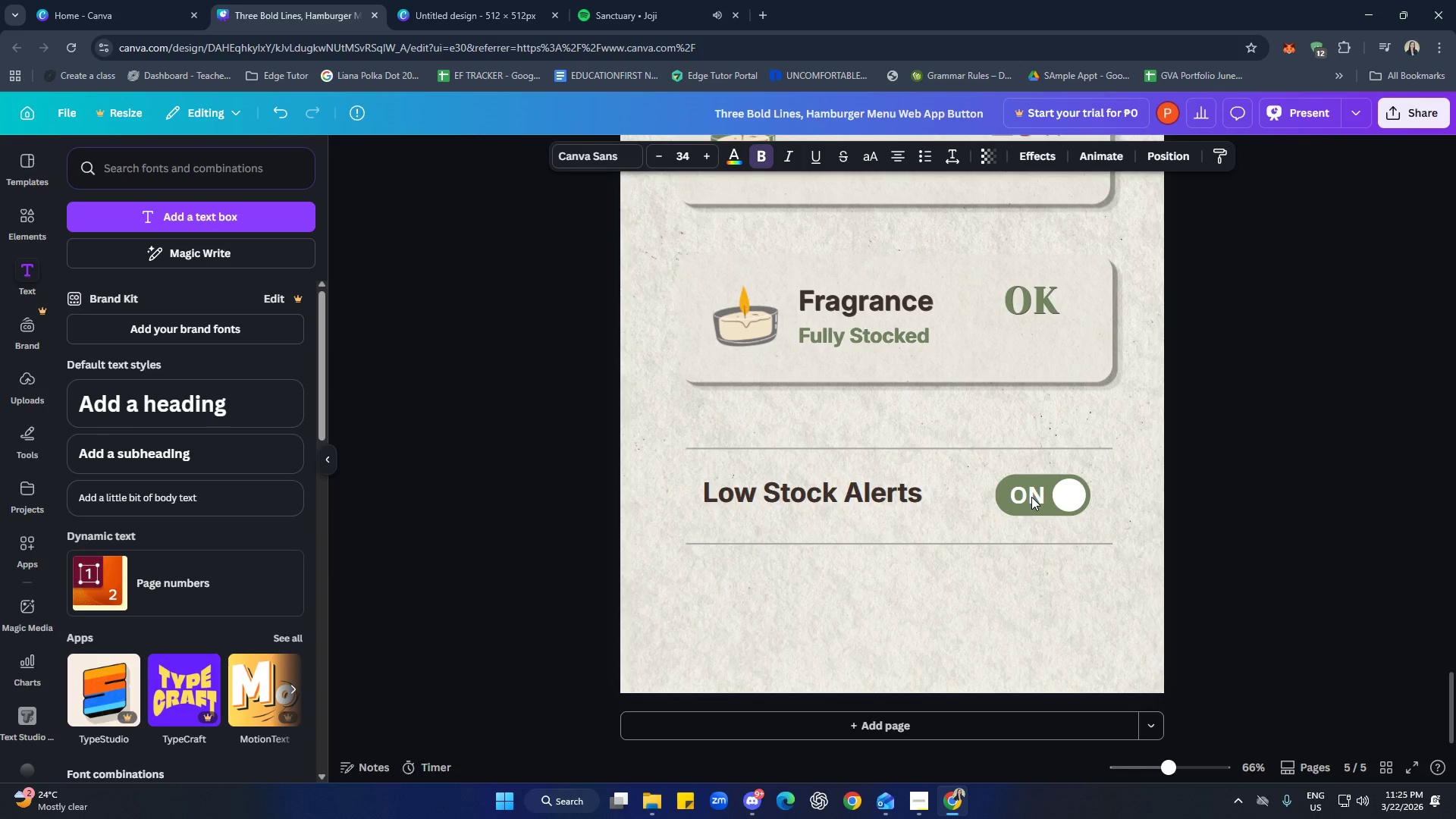 
key(ArrowLeft)
 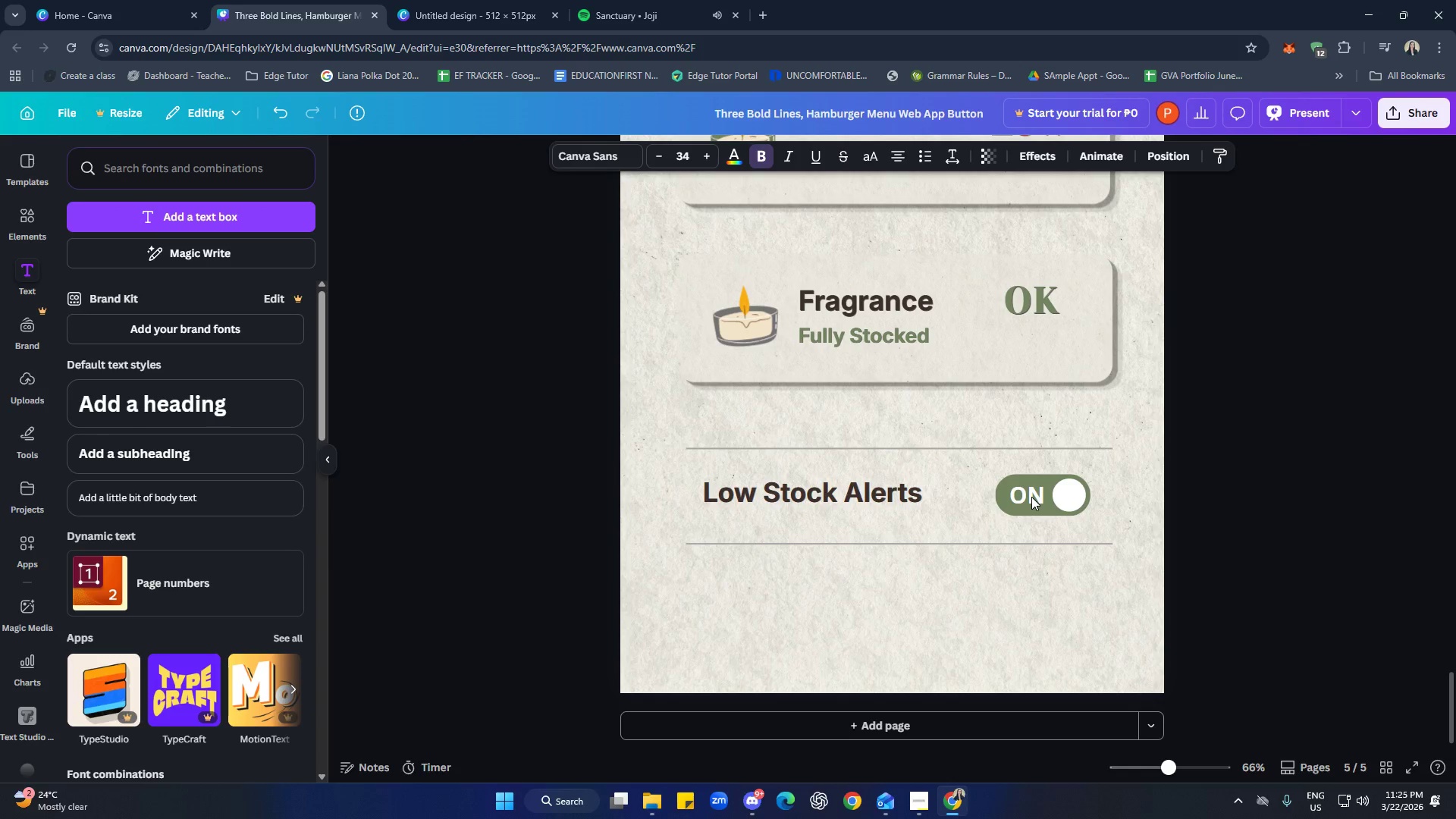 
key(ArrowLeft)
 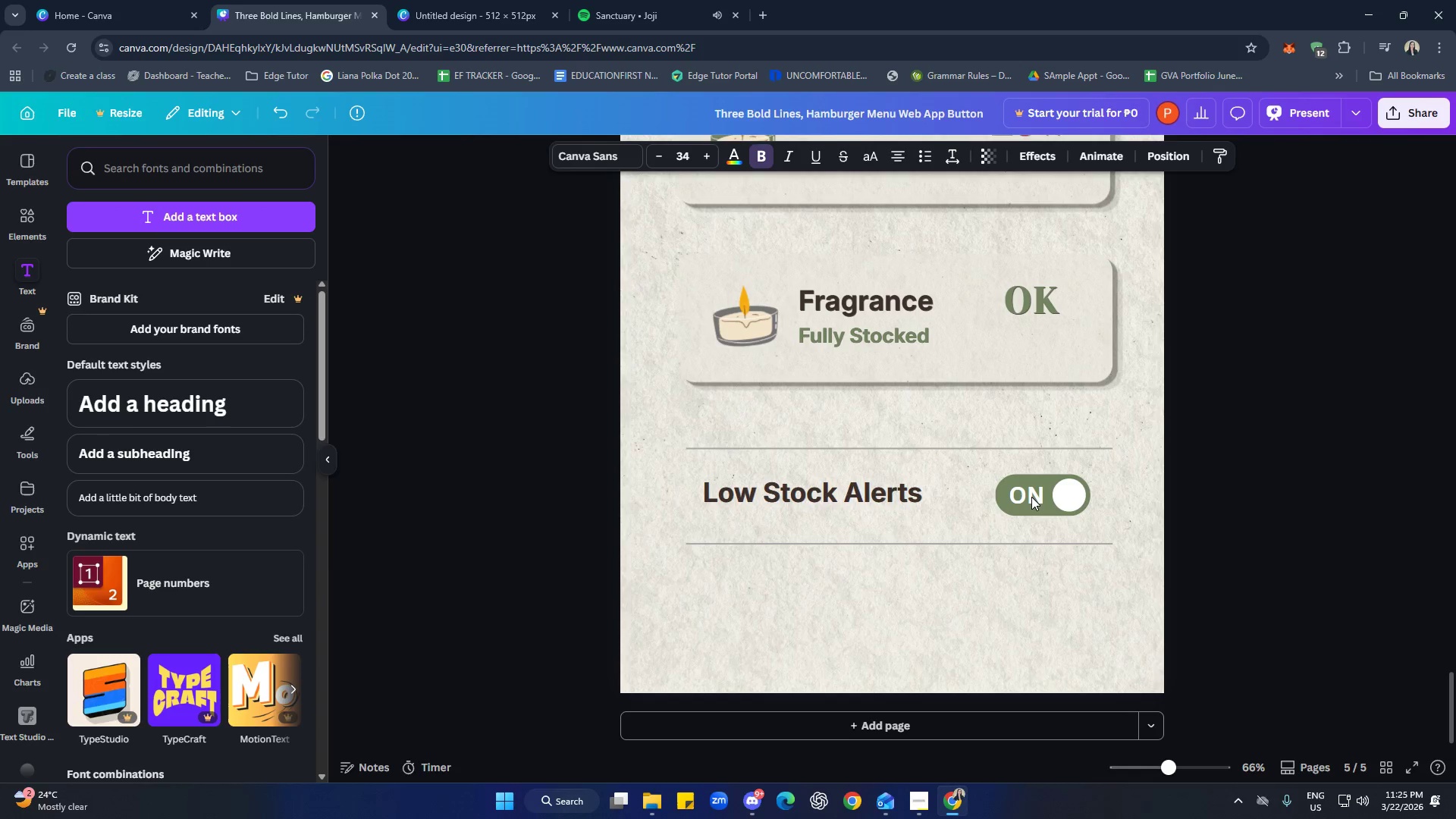 
key(ArrowUp)
 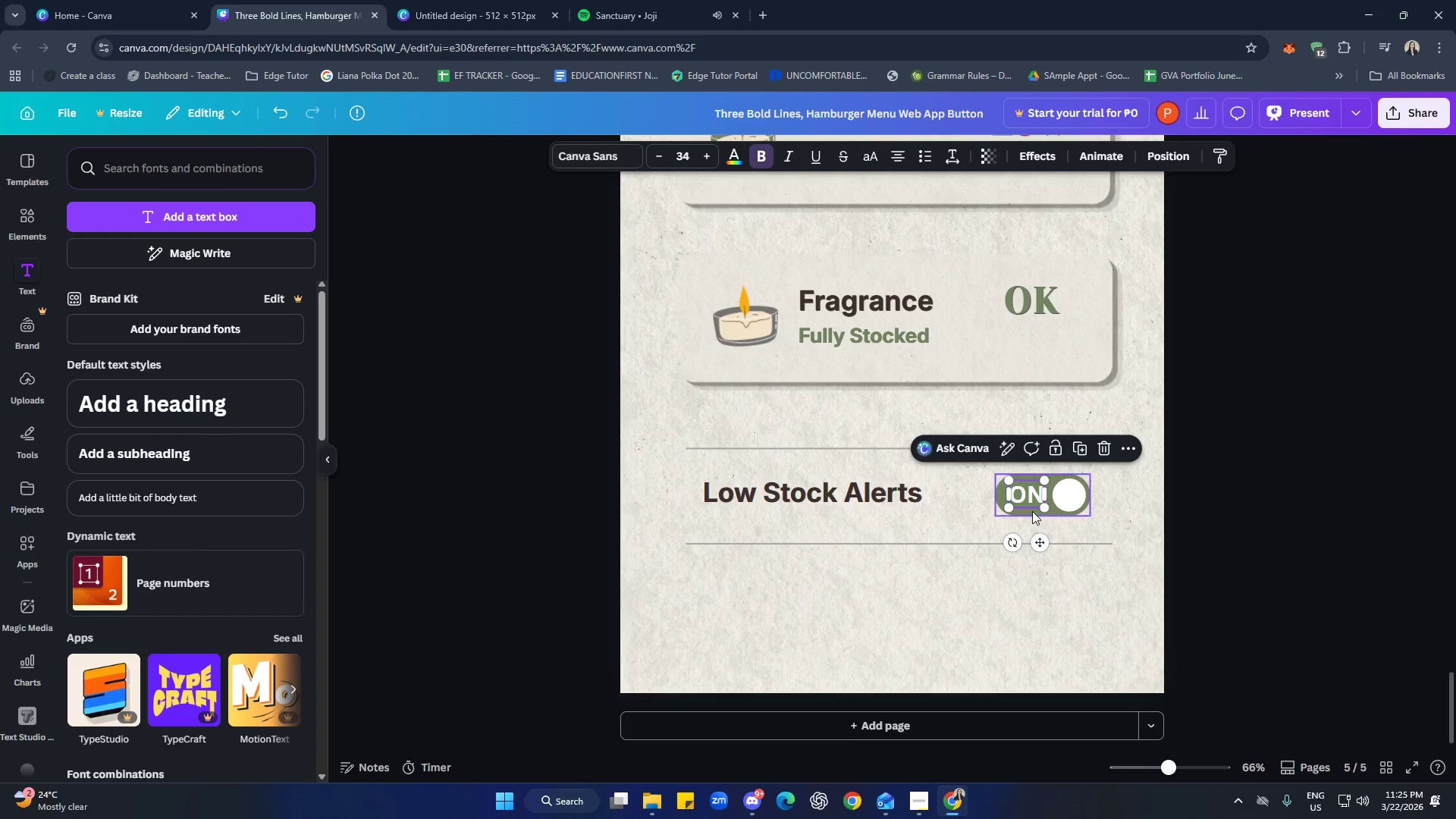 
left_click([1035, 162])
 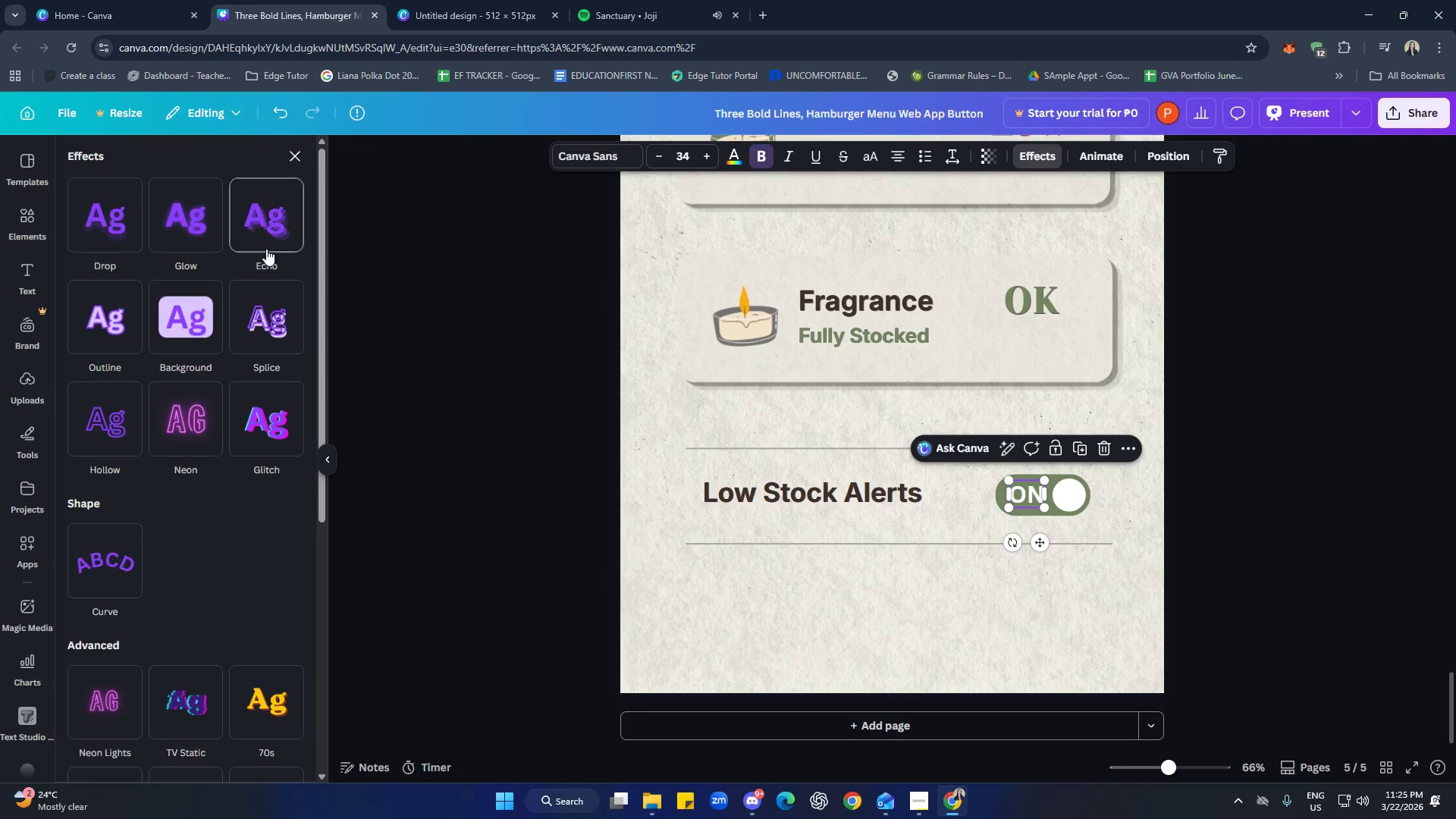 
left_click([263, 225])
 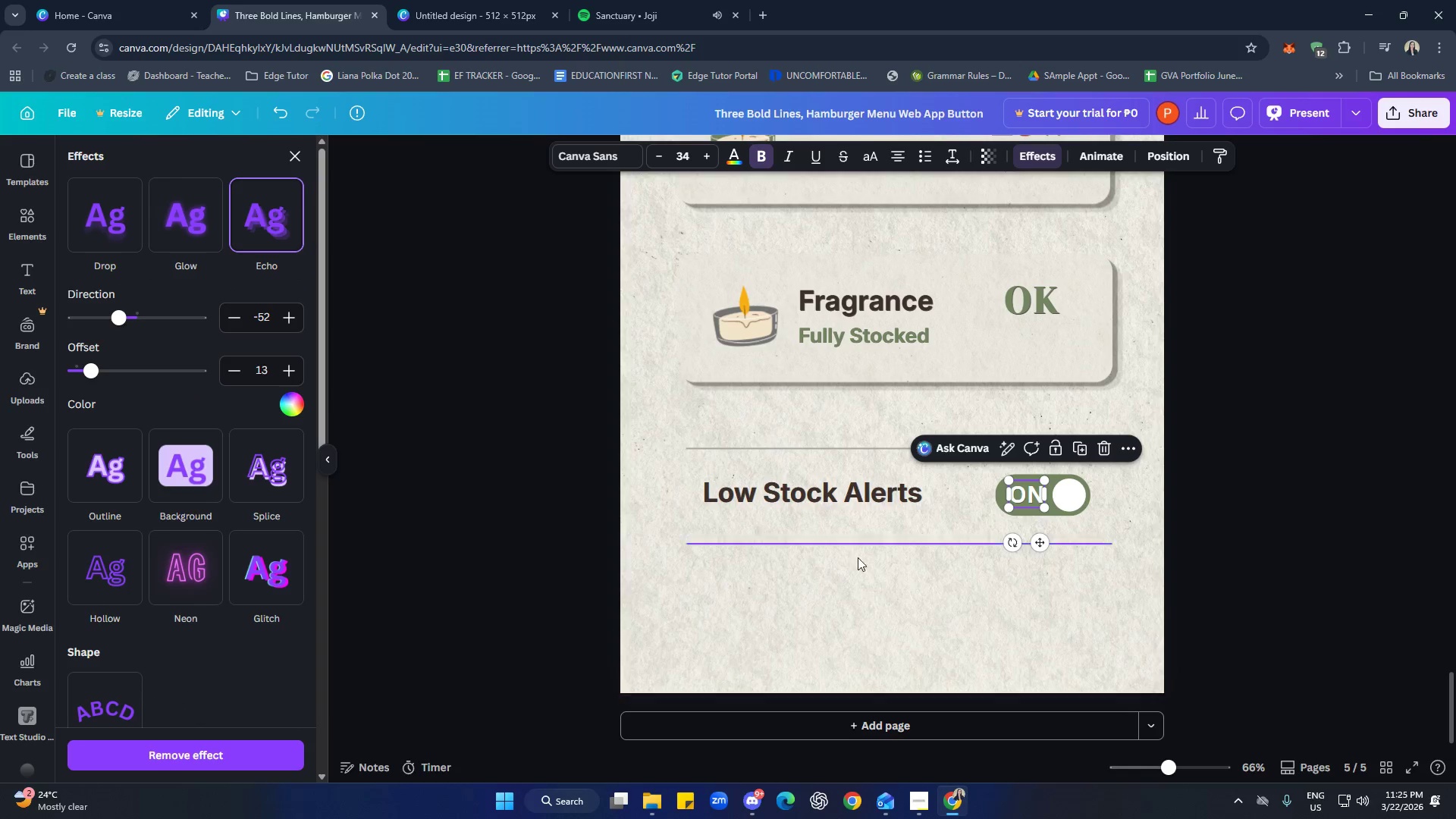 
left_click([918, 576])
 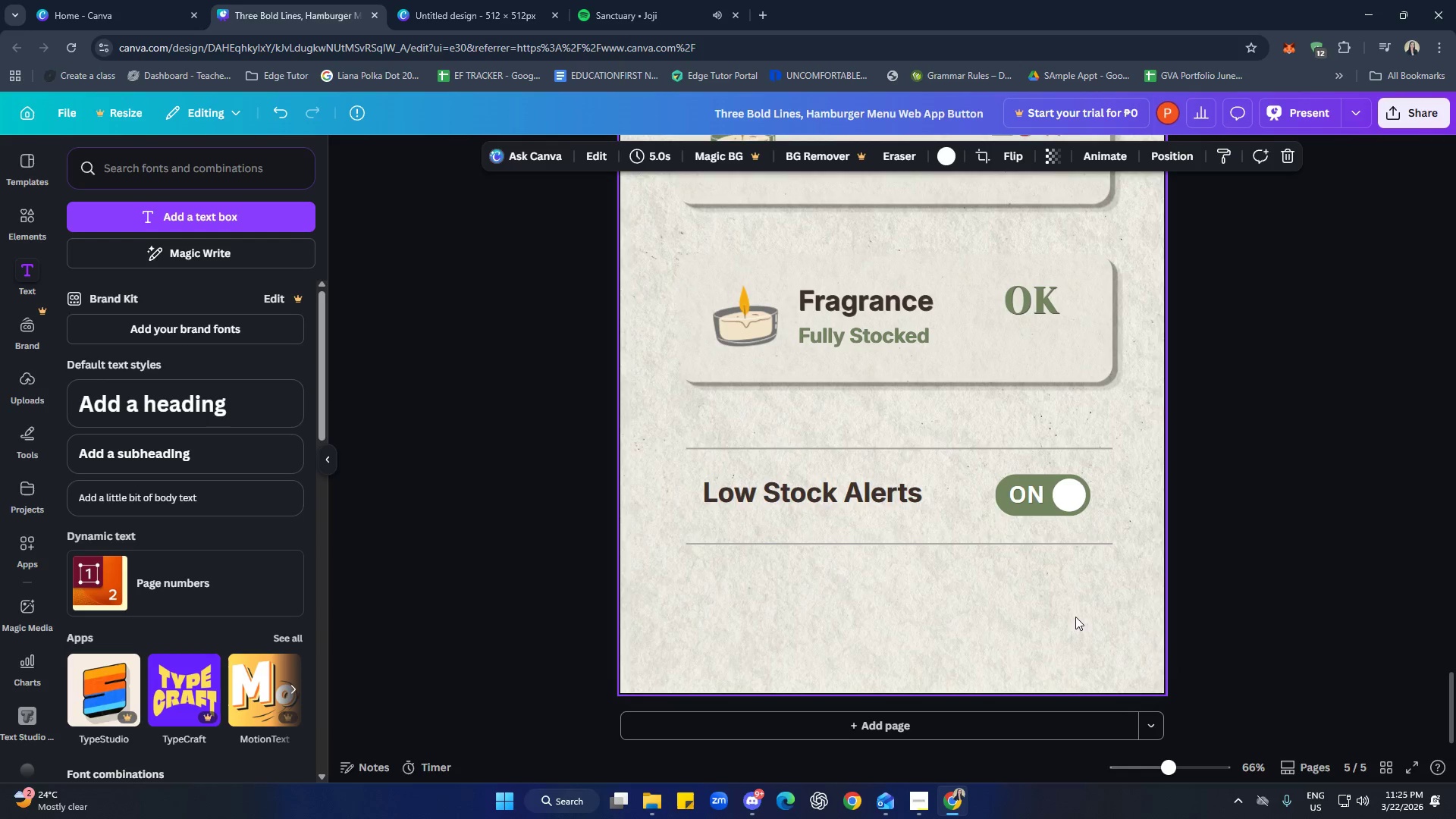 
left_click([1075, 610])
 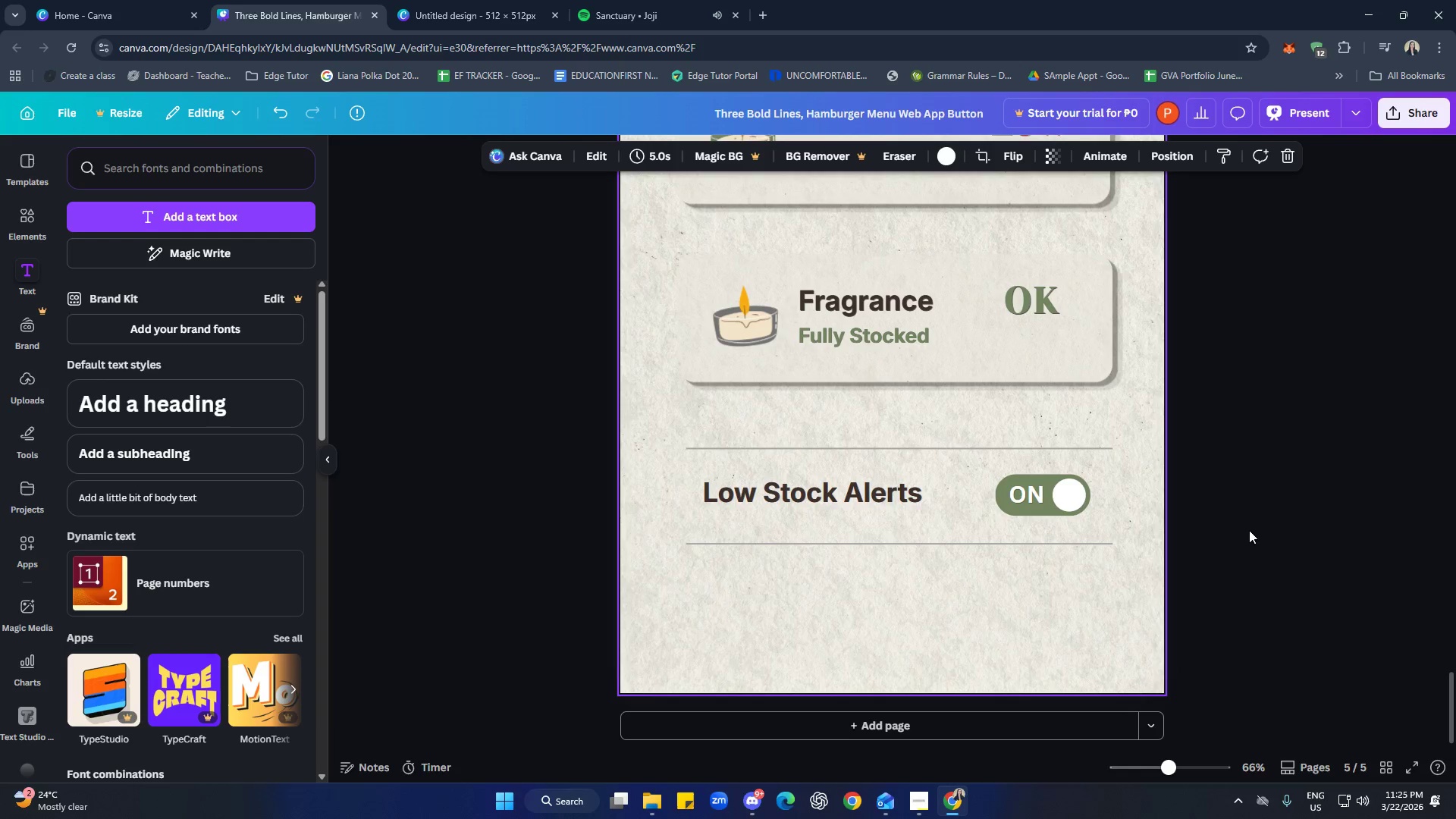 
scroll: coordinate [1229, 526], scroll_direction: down, amount: 1.0
 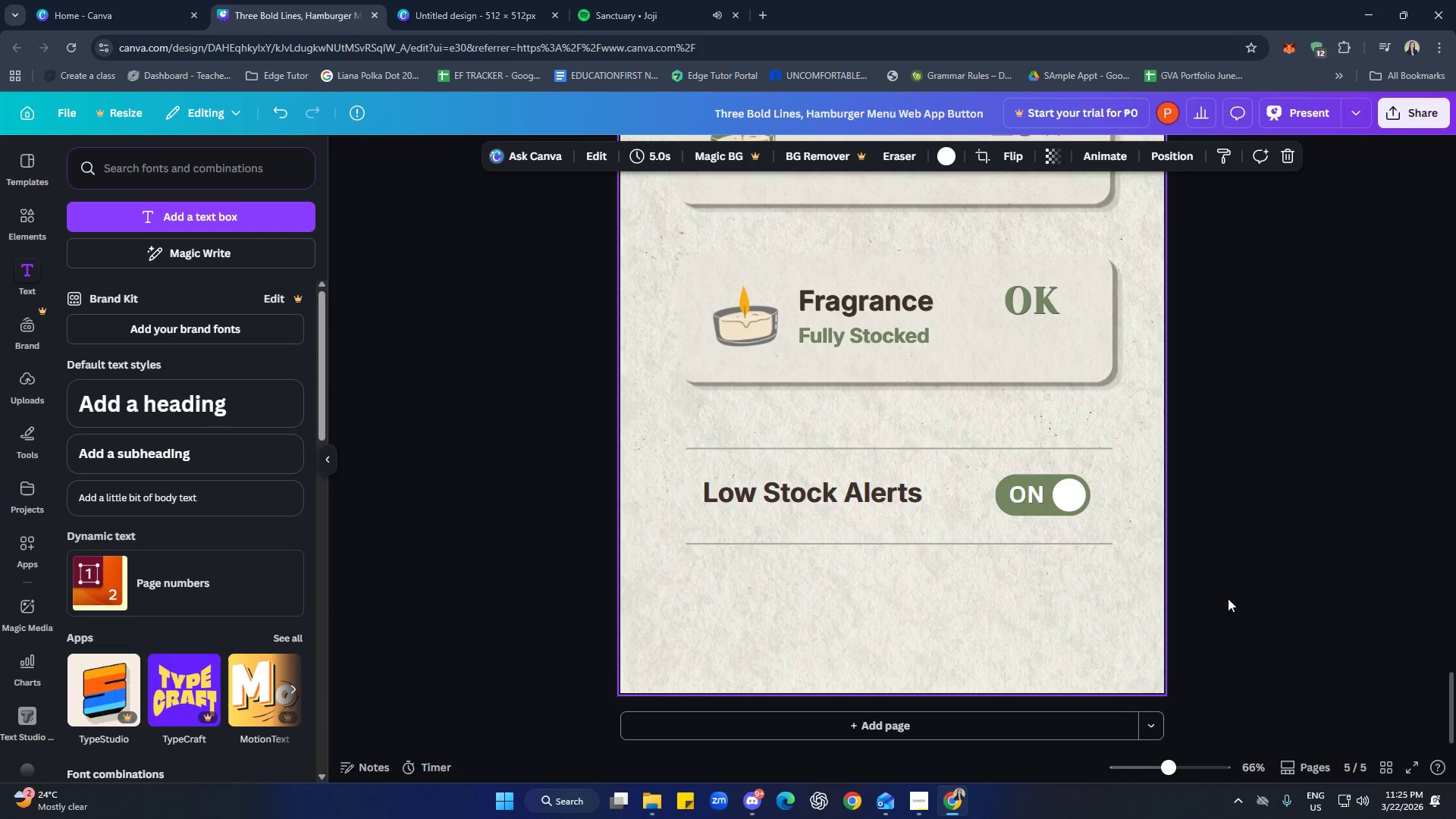 
scroll: coordinate [1247, 598], scroll_direction: up, amount: 4.0
 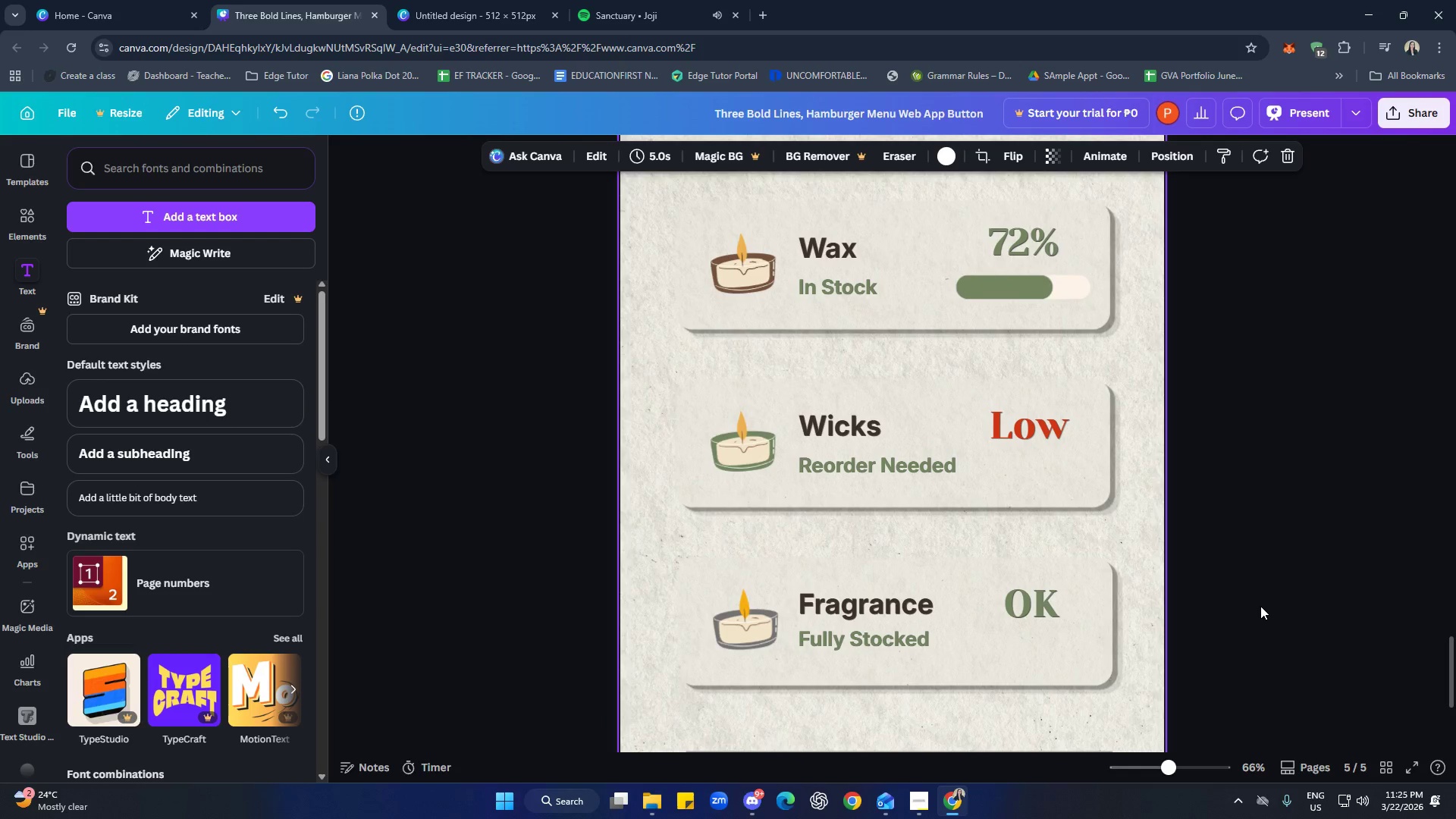 
key(Control+ControlLeft)
 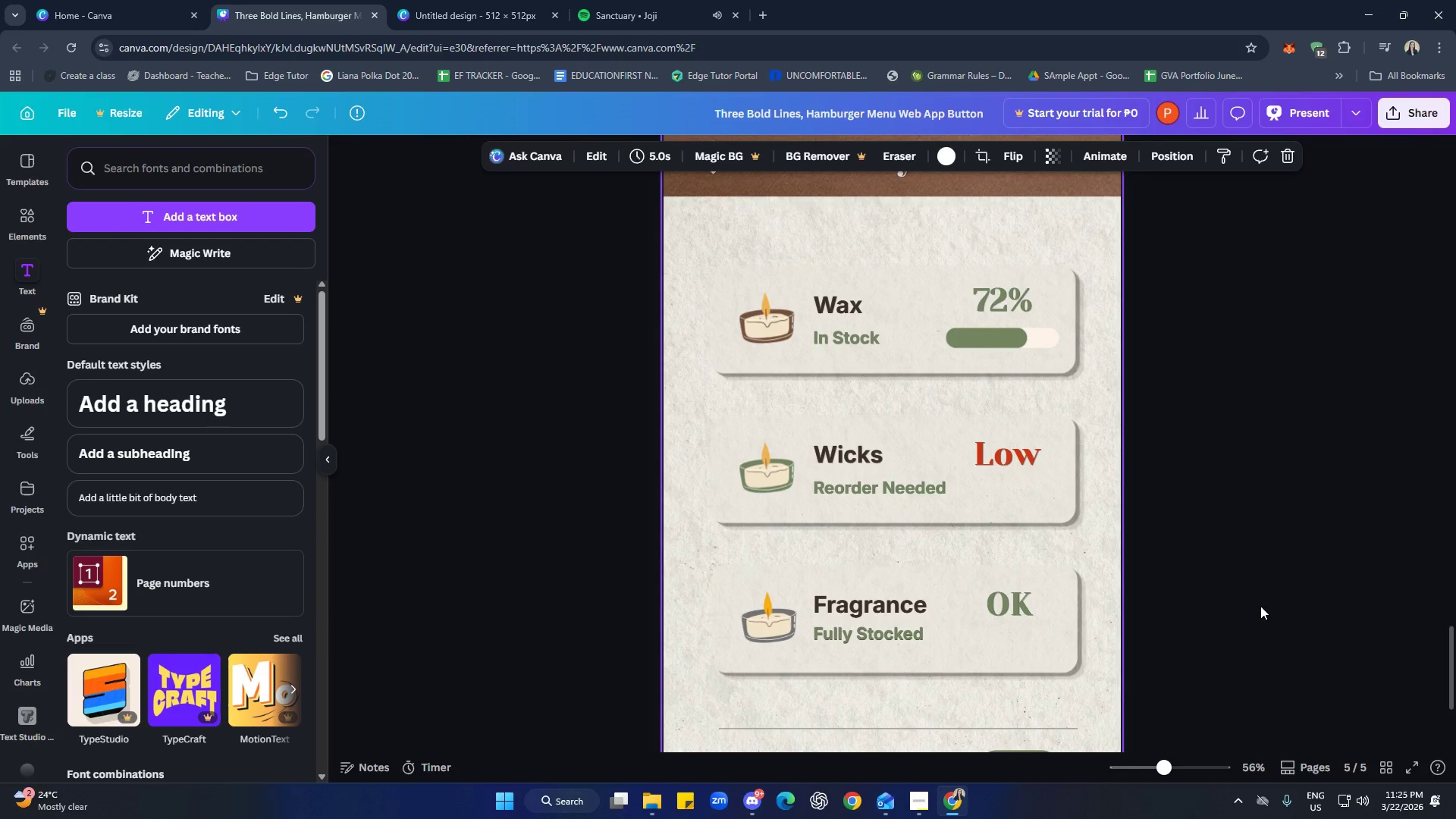 
scroll: coordinate [1271, 614], scroll_direction: up, amount: 36.0
 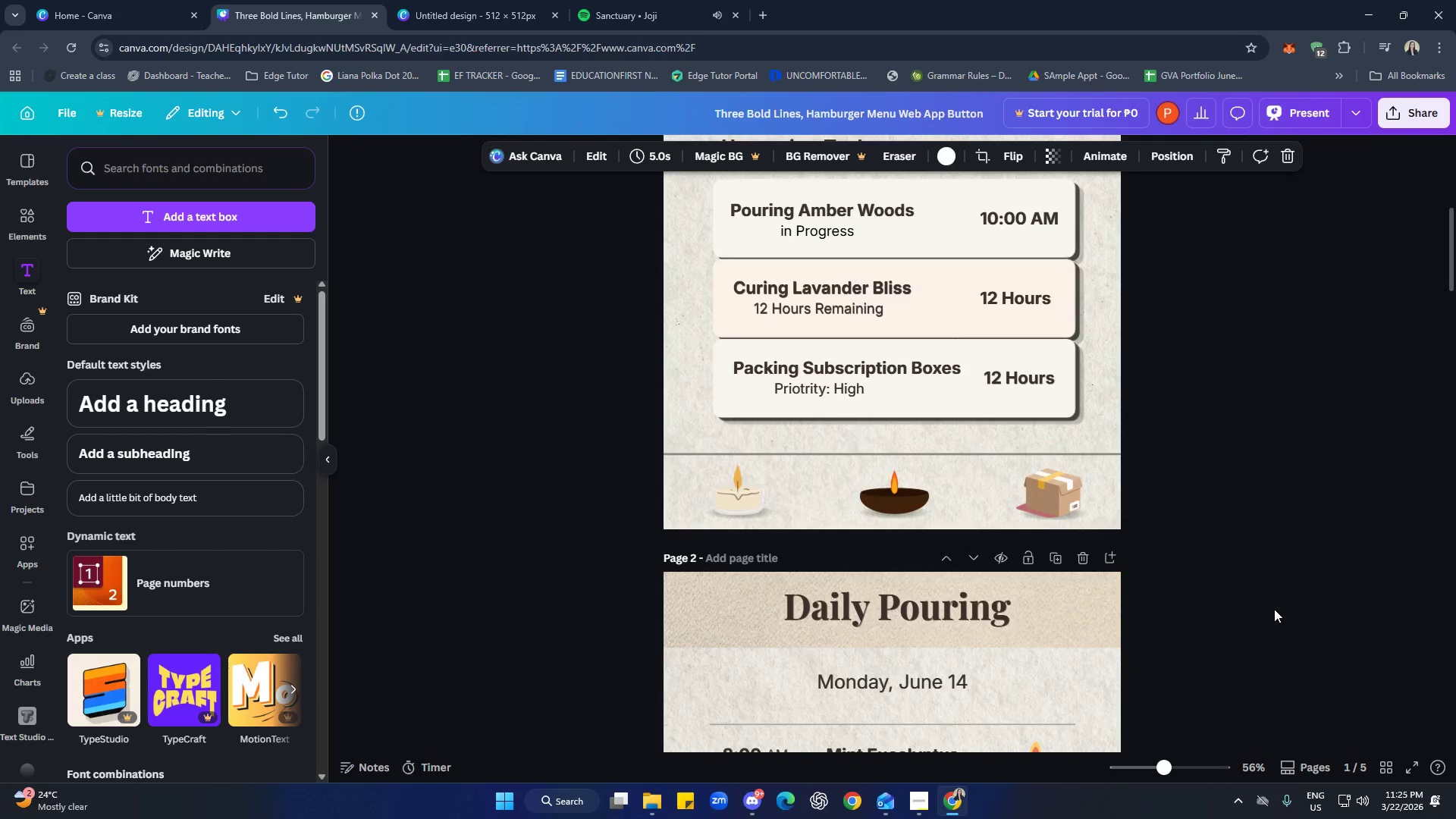 
scroll: coordinate [1274, 607], scroll_direction: down, amount: 10.0
 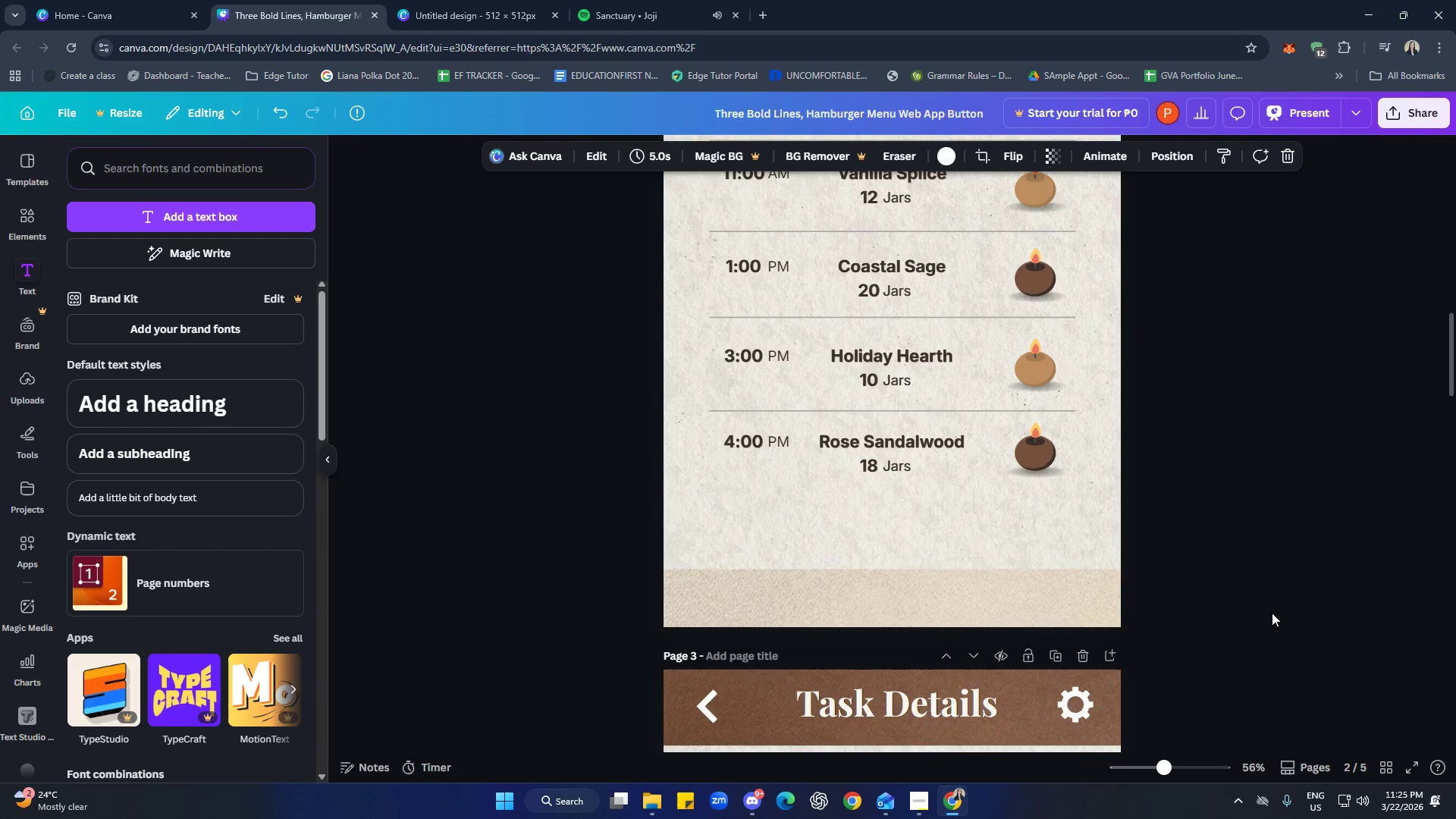 
wait(5.31)
 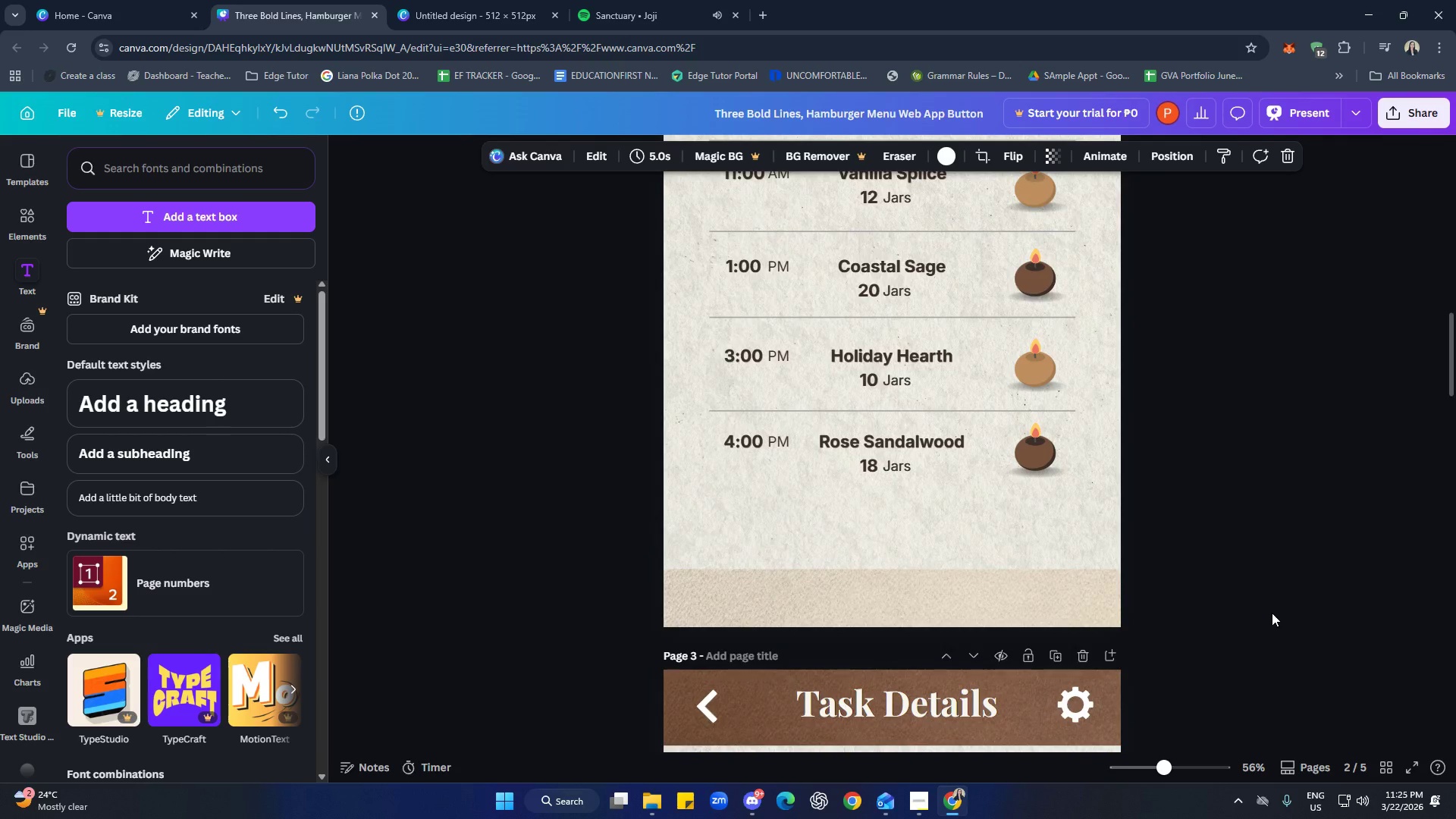 
scroll: coordinate [186, 355], scroll_direction: up, amount: 9.0
 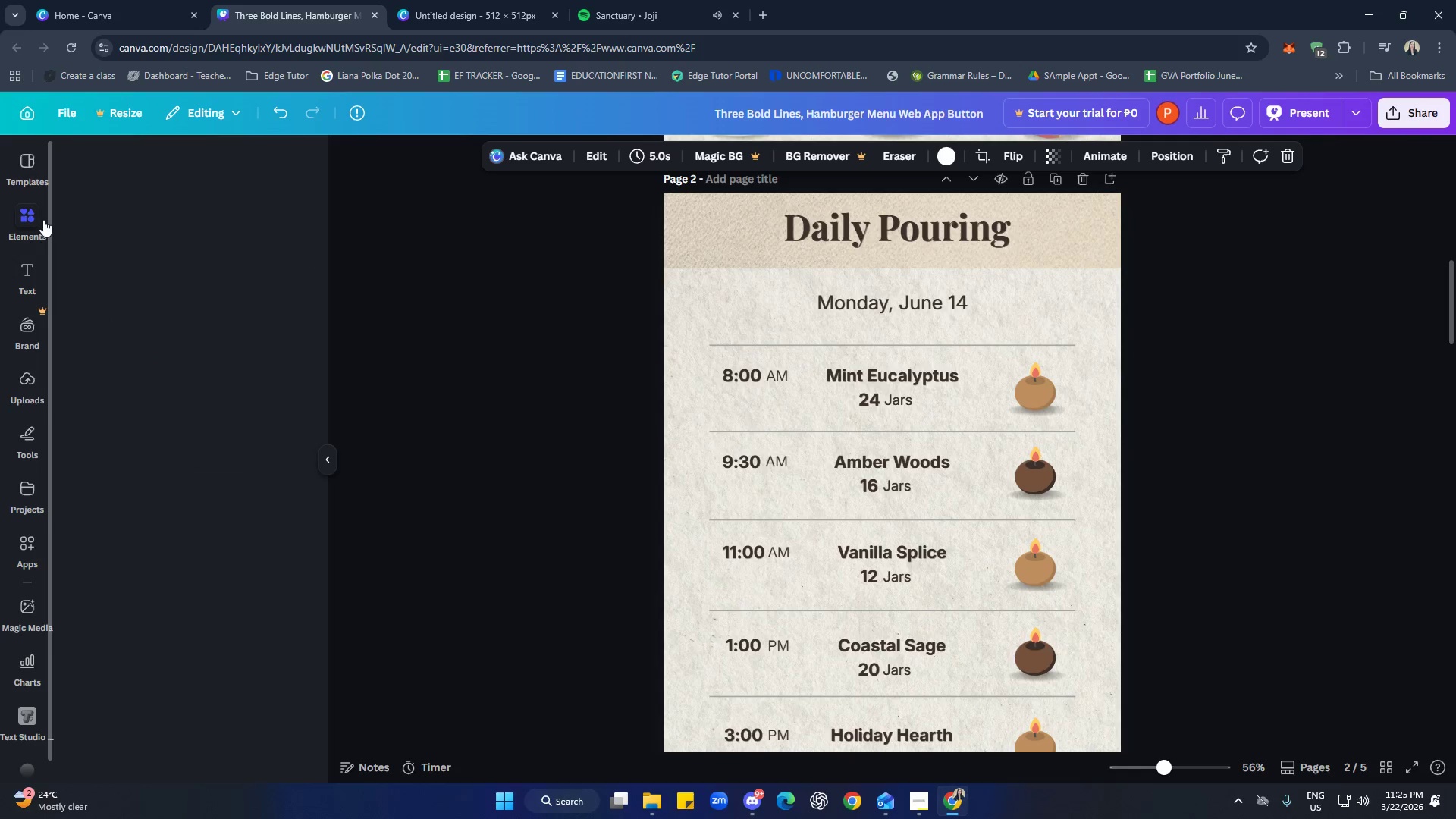 
left_click([168, 171])
 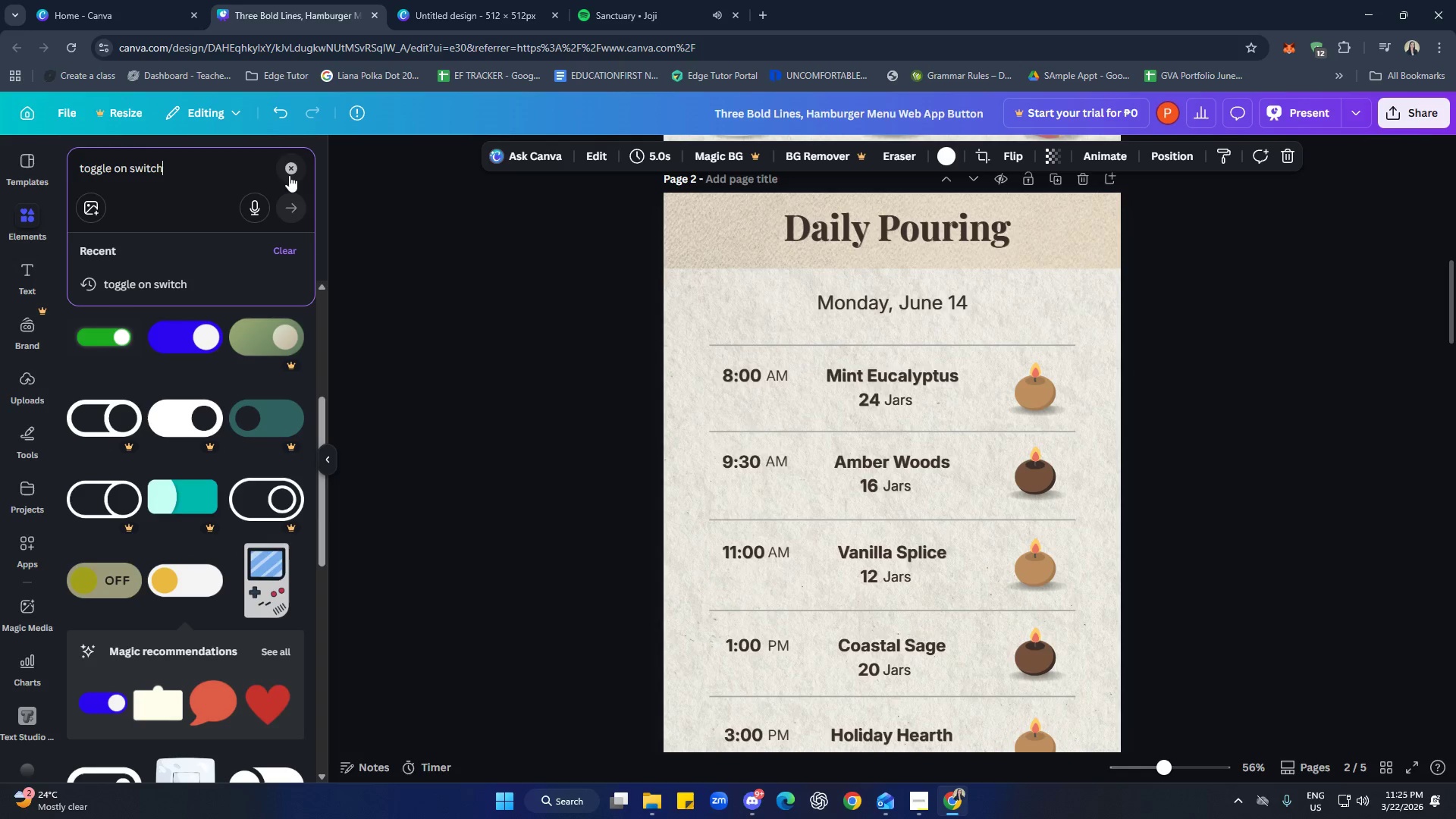 
left_click([293, 171])
 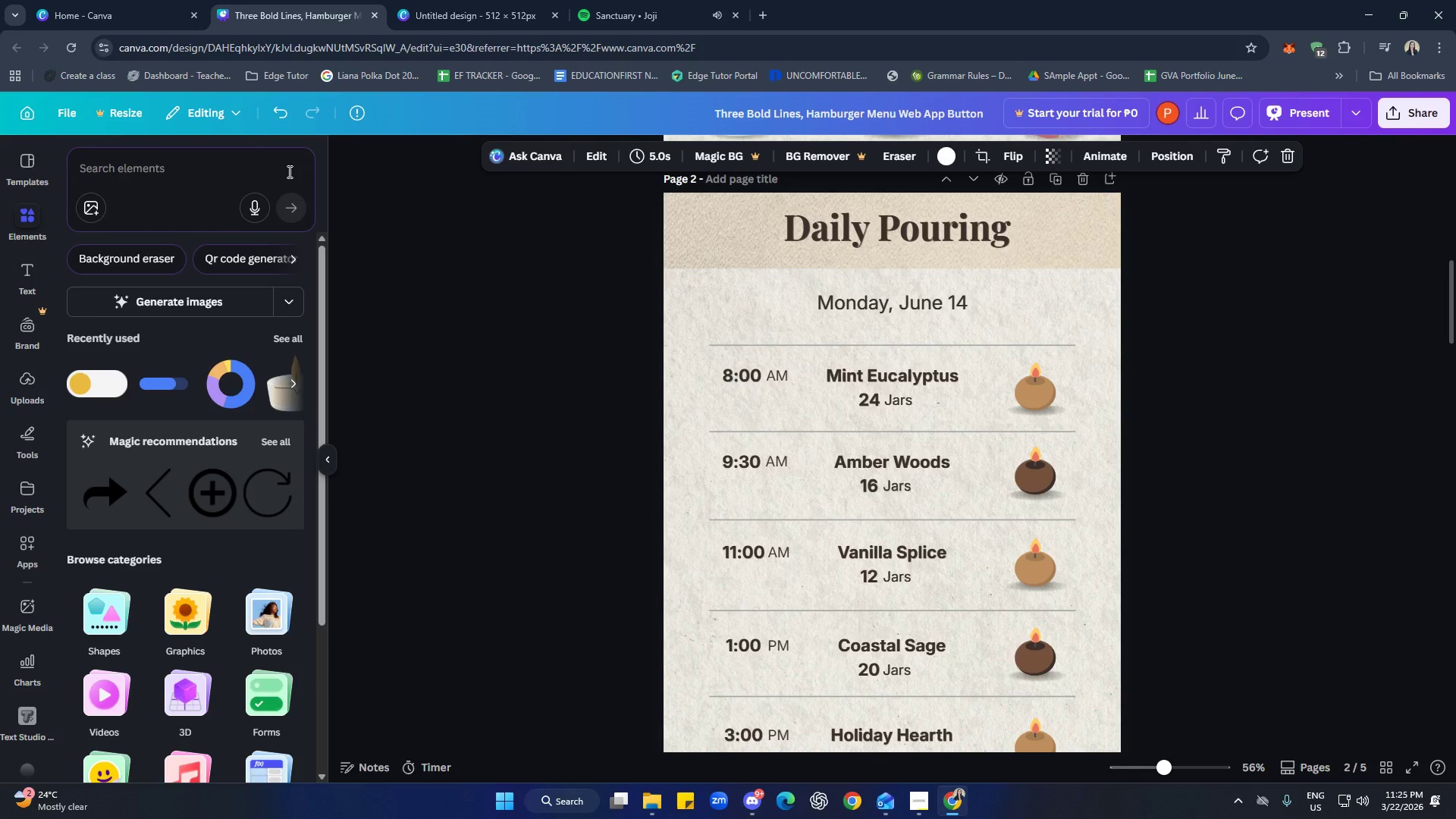 
type(candl)
 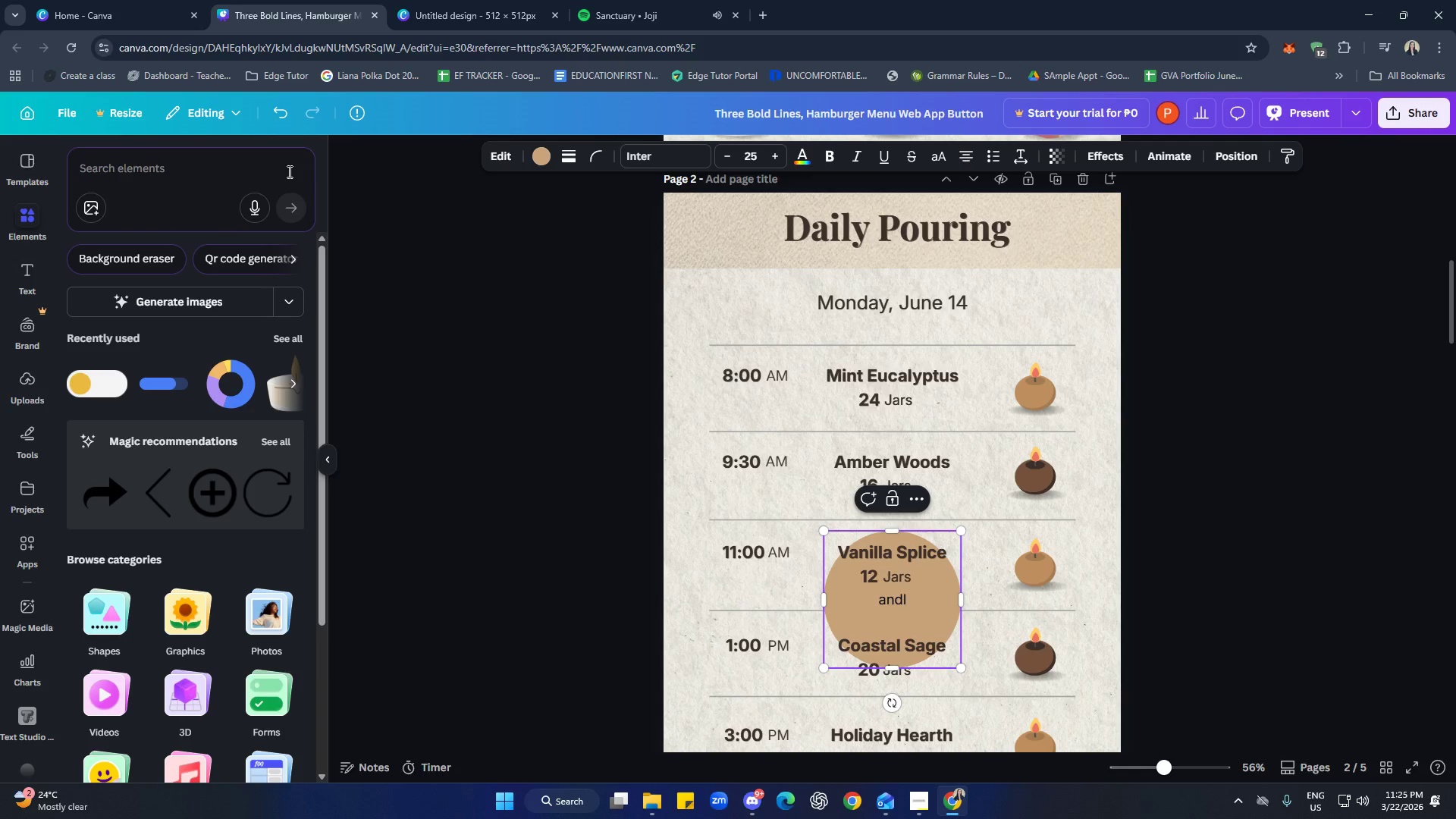 
key(Control+Z)
 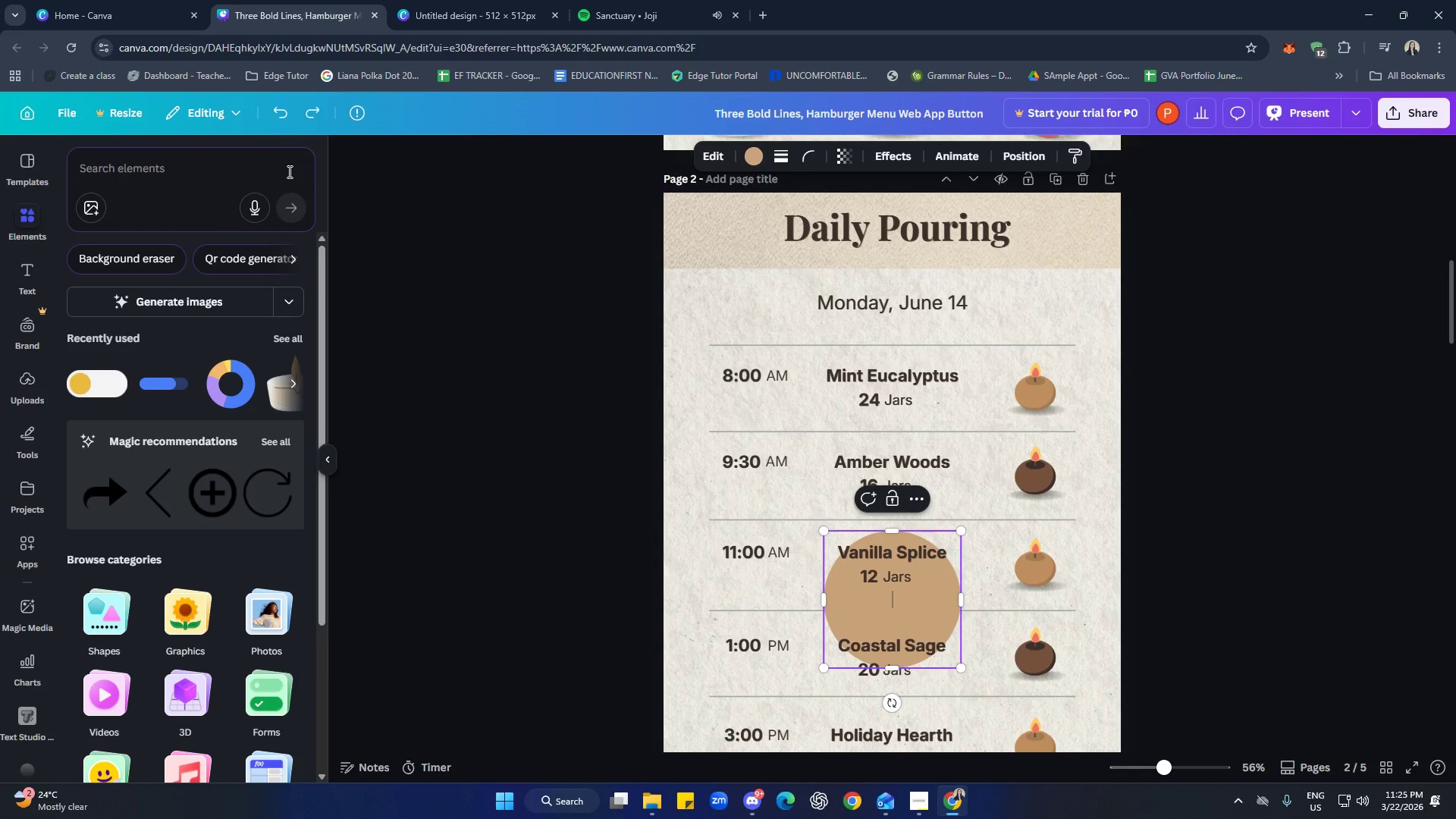 
key(Control+Z)
 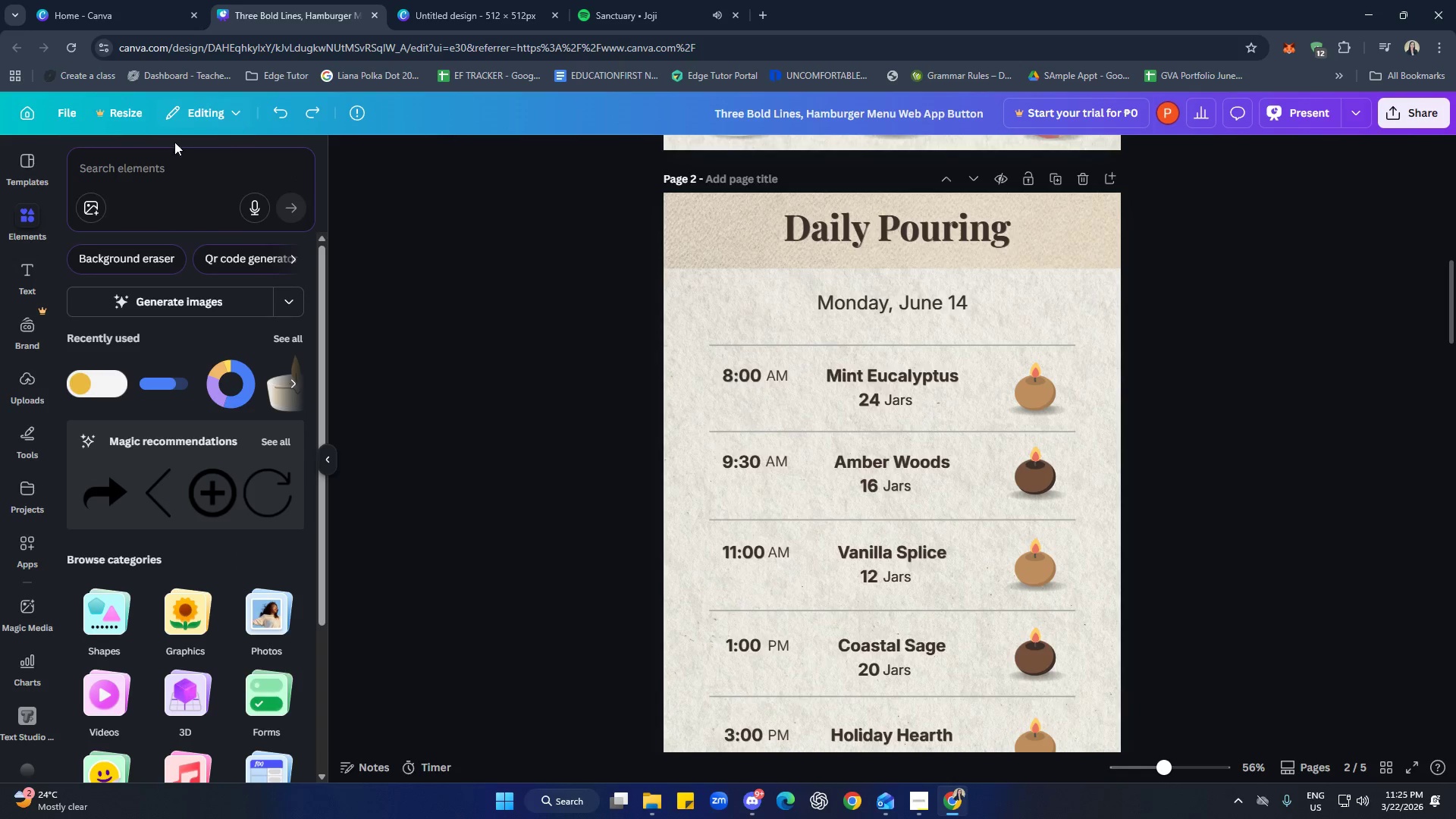 
left_click([153, 160])
 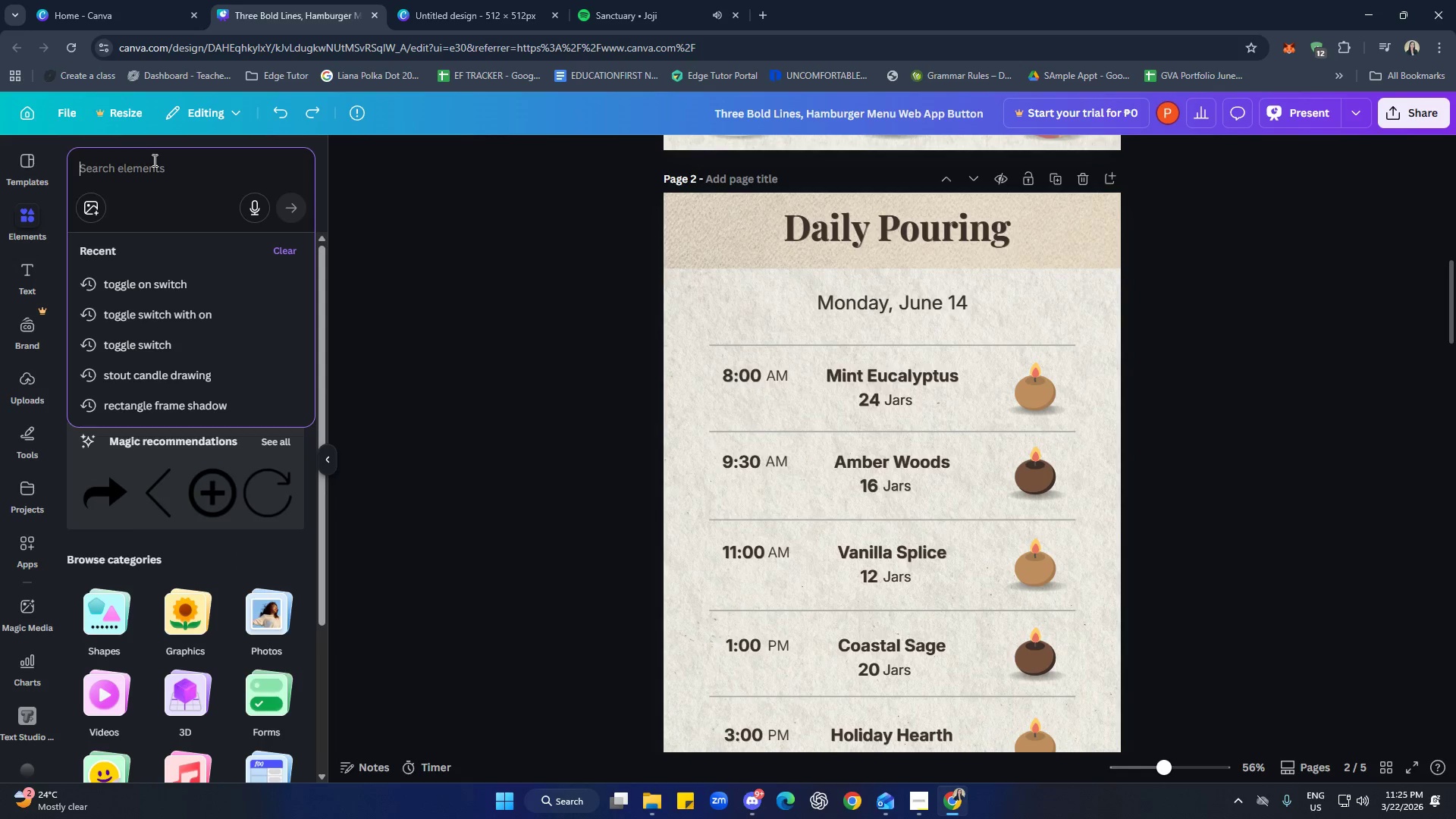 
type(candle icon)
 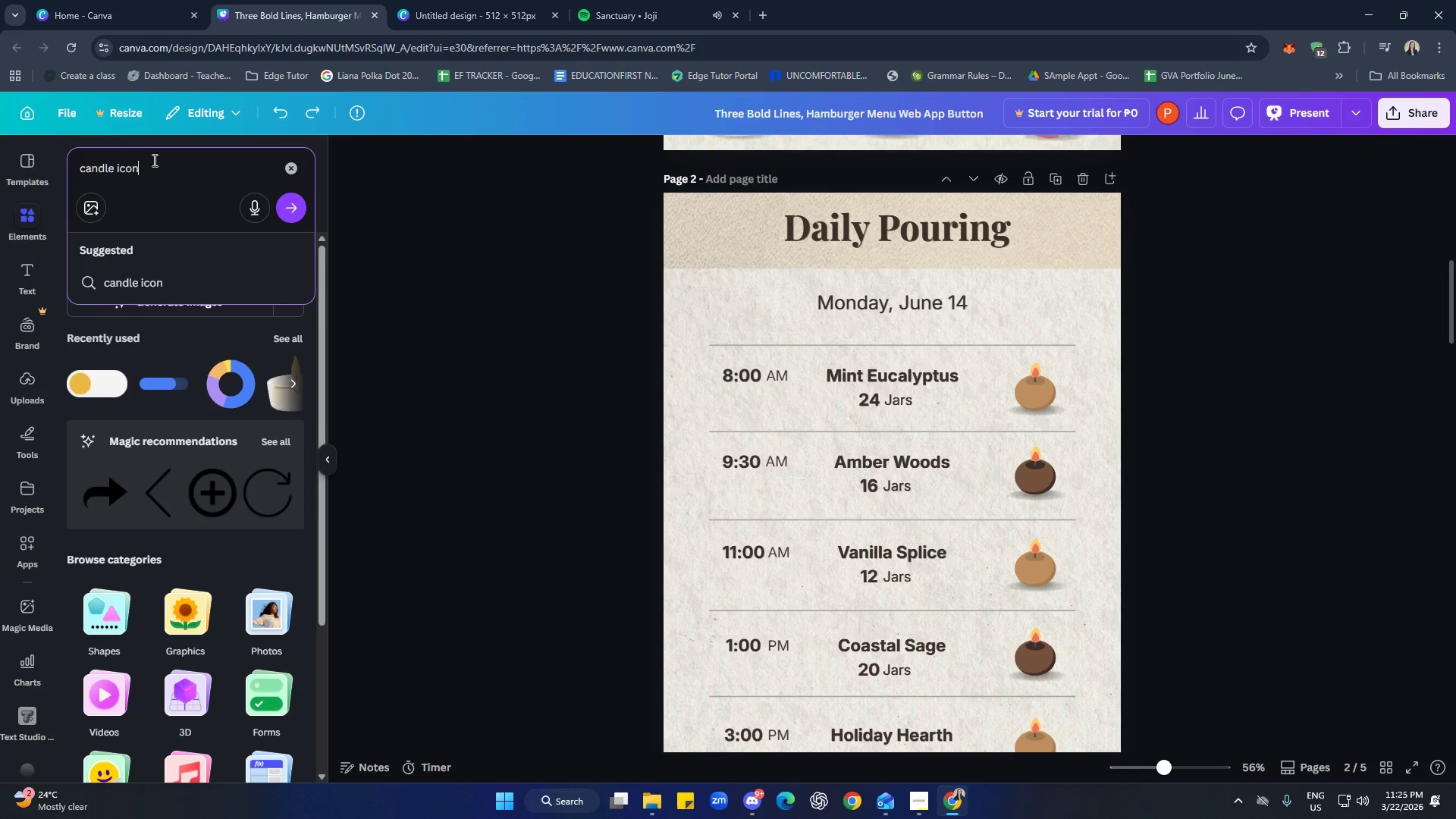 
key(Enter)
 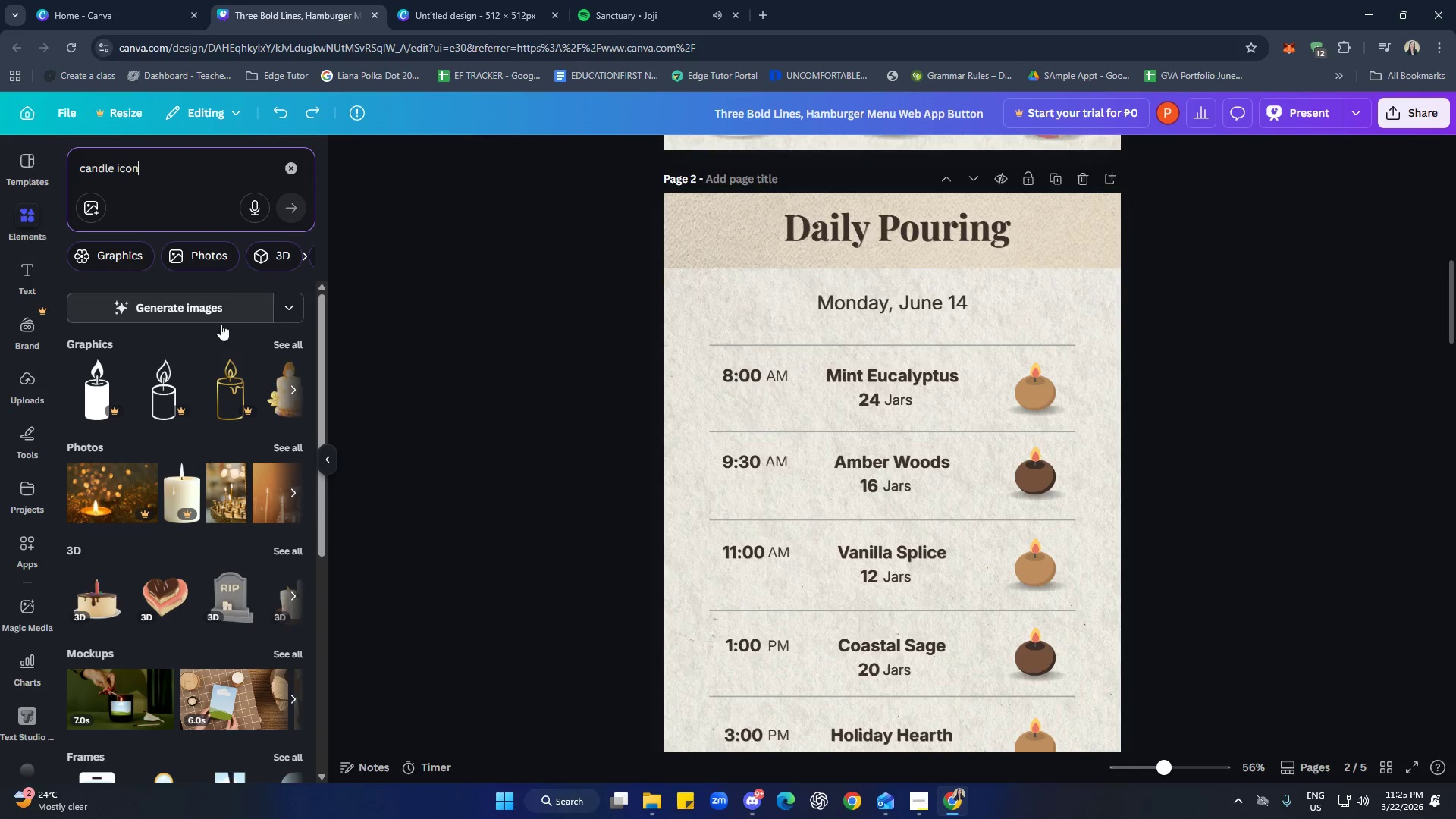 
left_click([278, 347])
 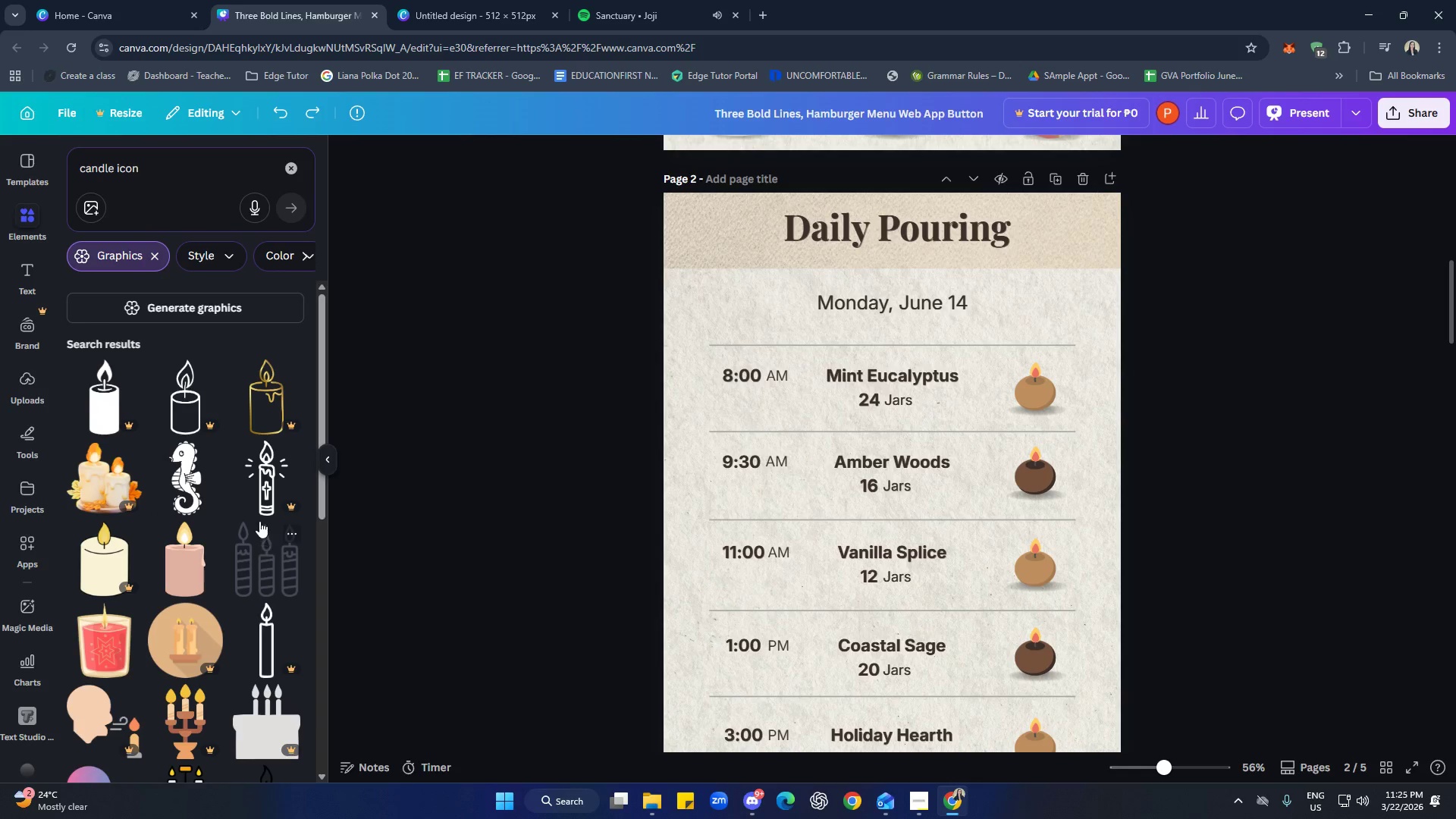 
scroll: coordinate [248, 501], scroll_direction: down, amount: 5.0
 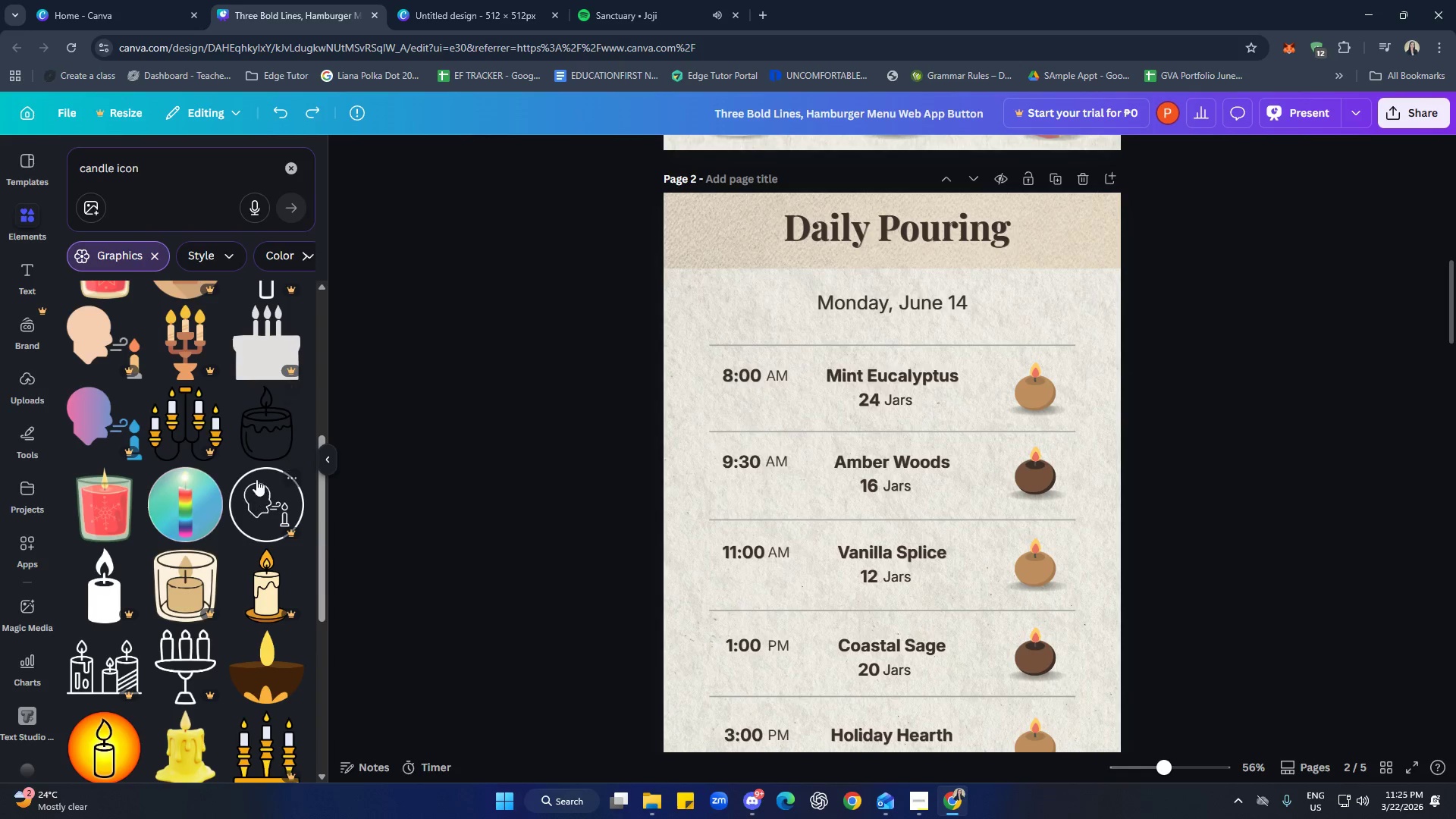 
mouse_move([269, 465])
 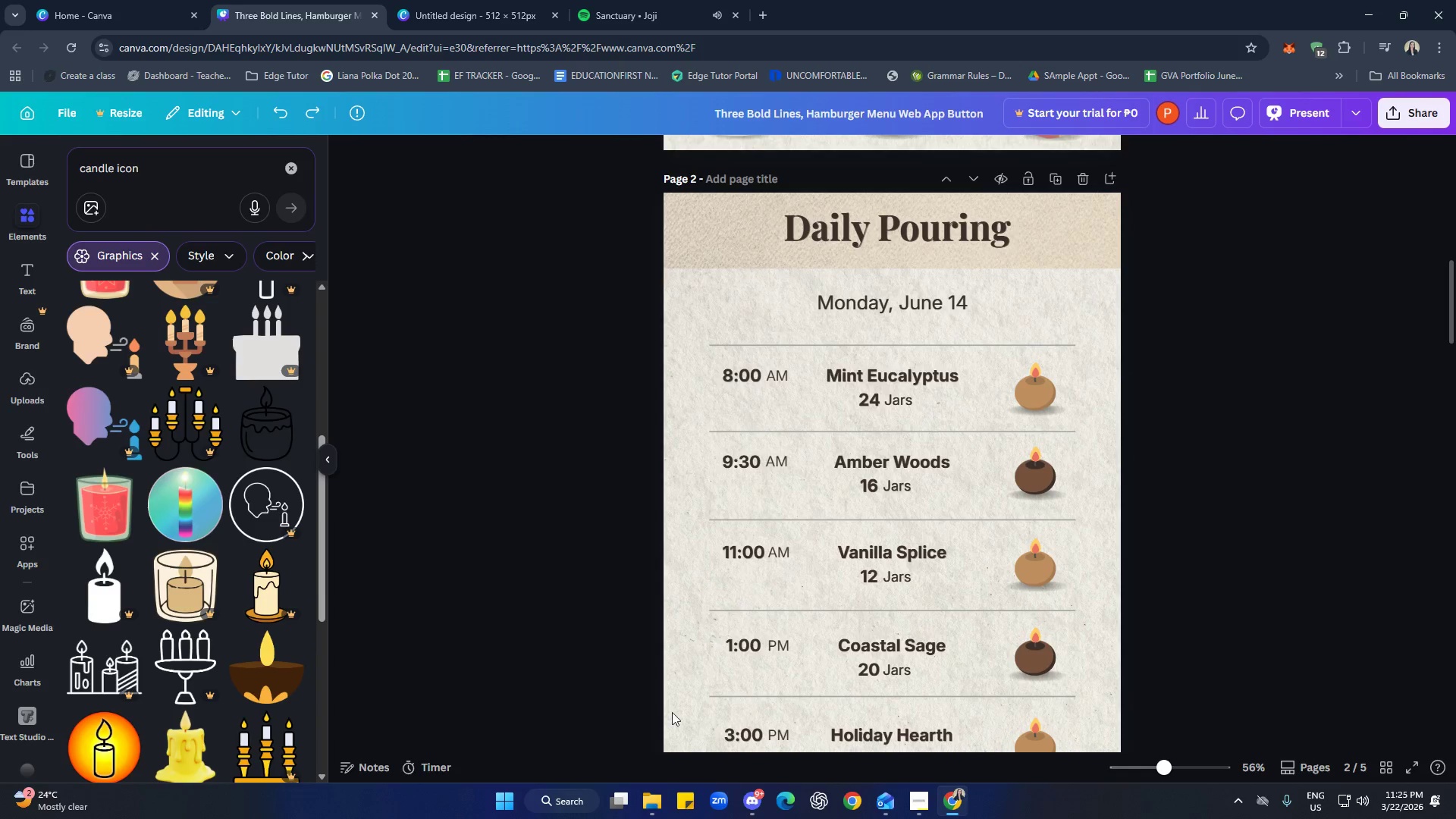 
scroll: coordinate [261, 529], scroll_direction: down, amount: 13.0
 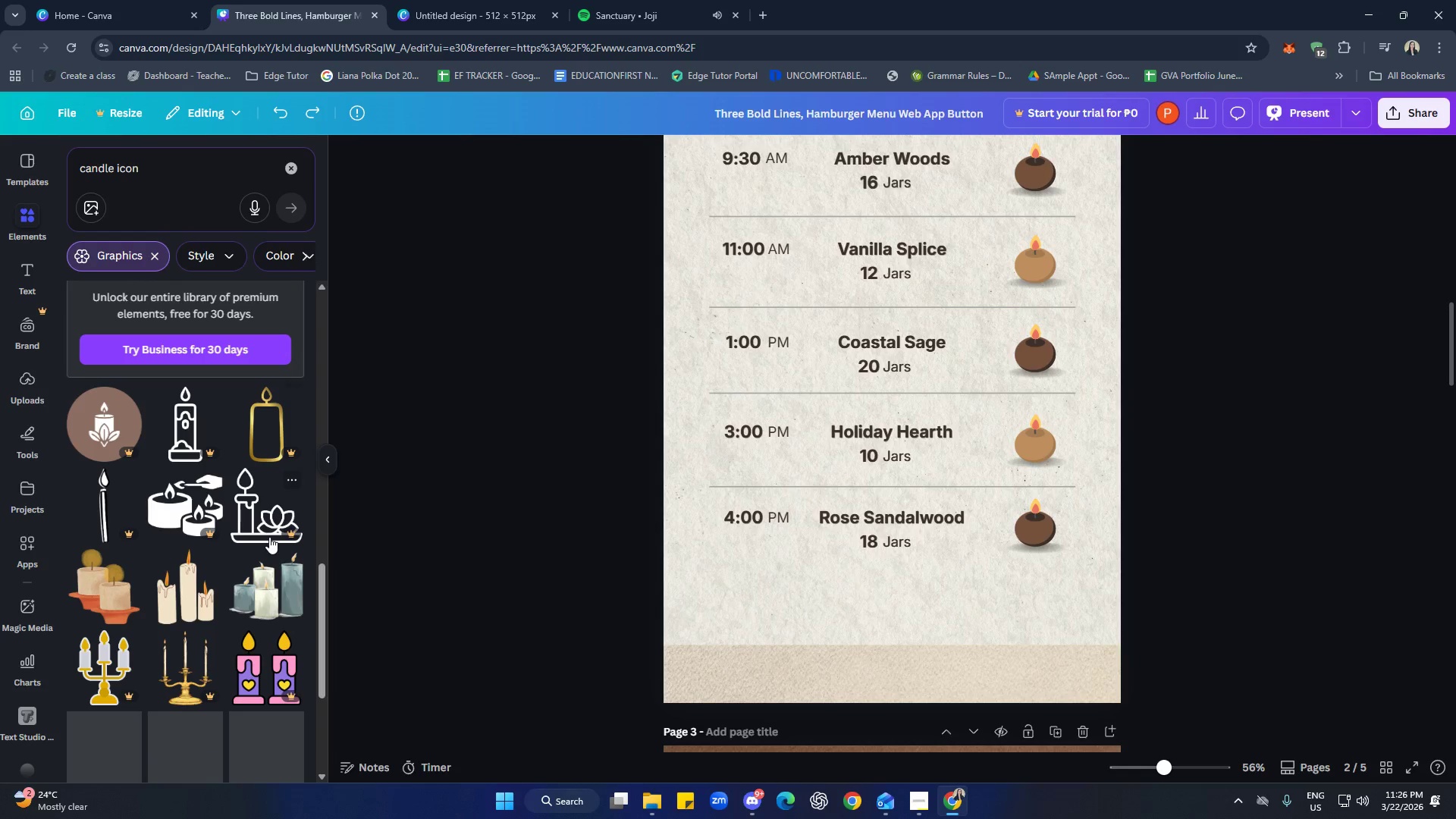 
scroll: coordinate [488, 347], scroll_direction: up, amount: 12.0
 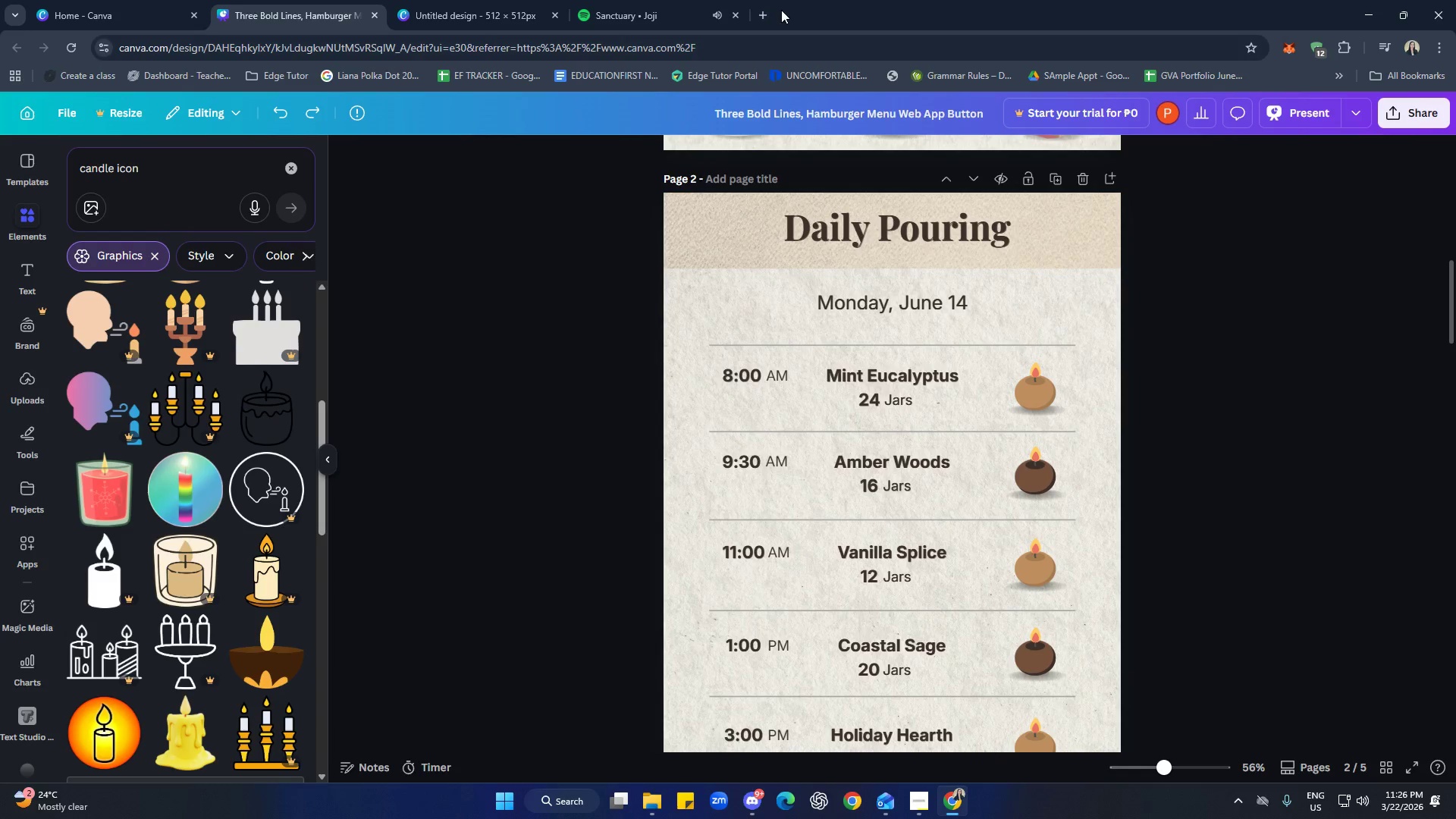 
left_click([768, 14])
 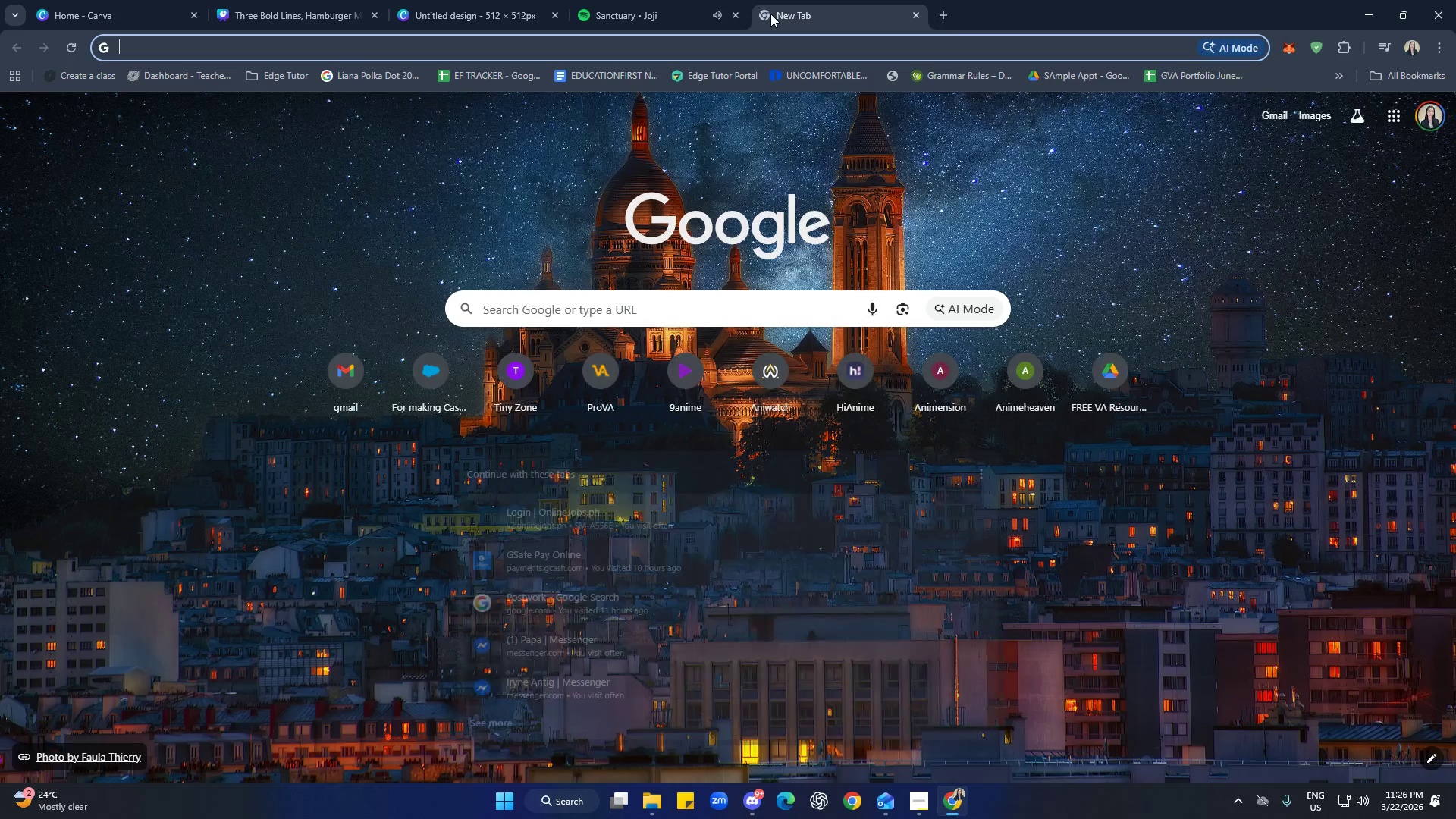 
type(candle icon)
 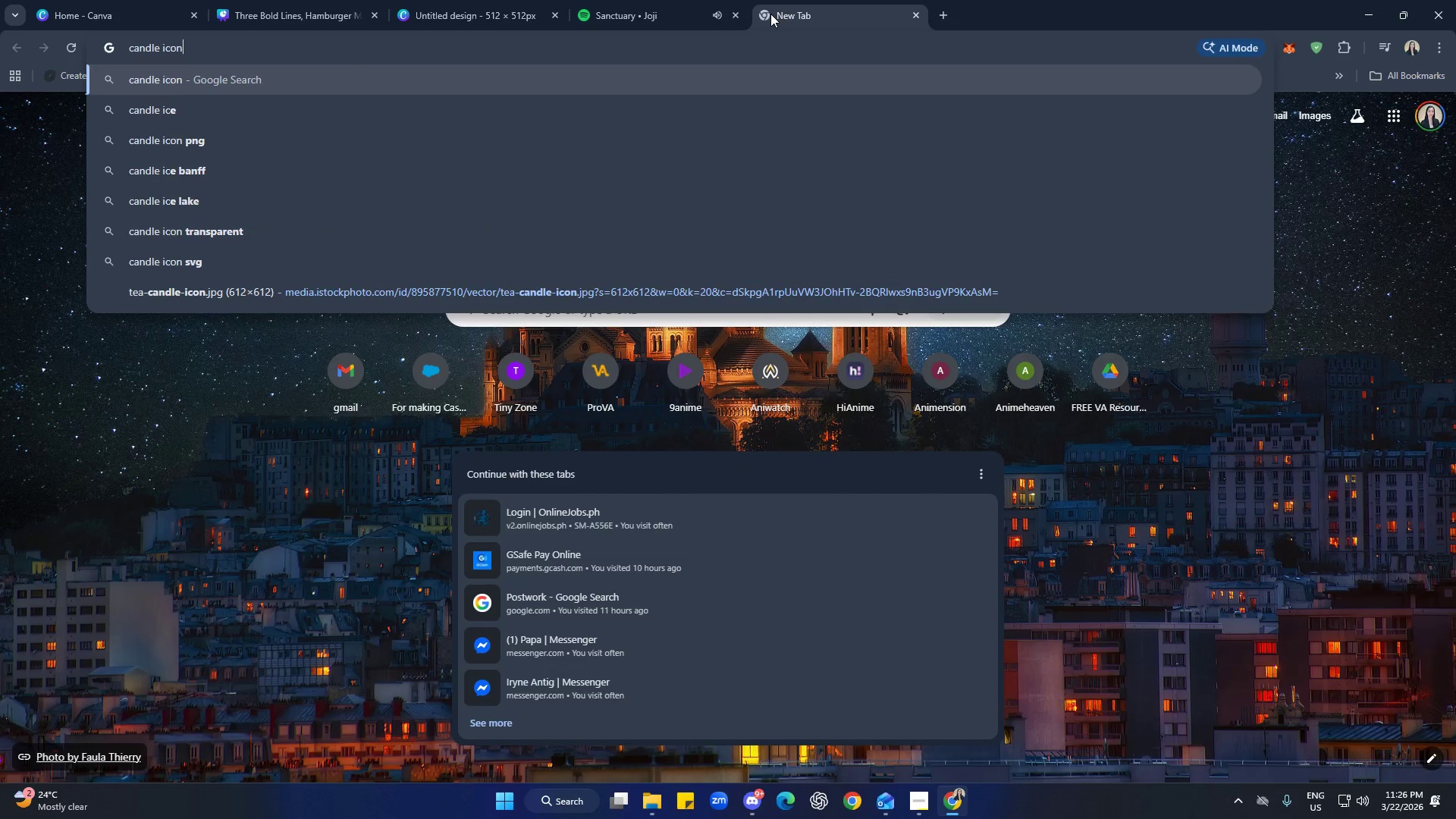 
key(Enter)
 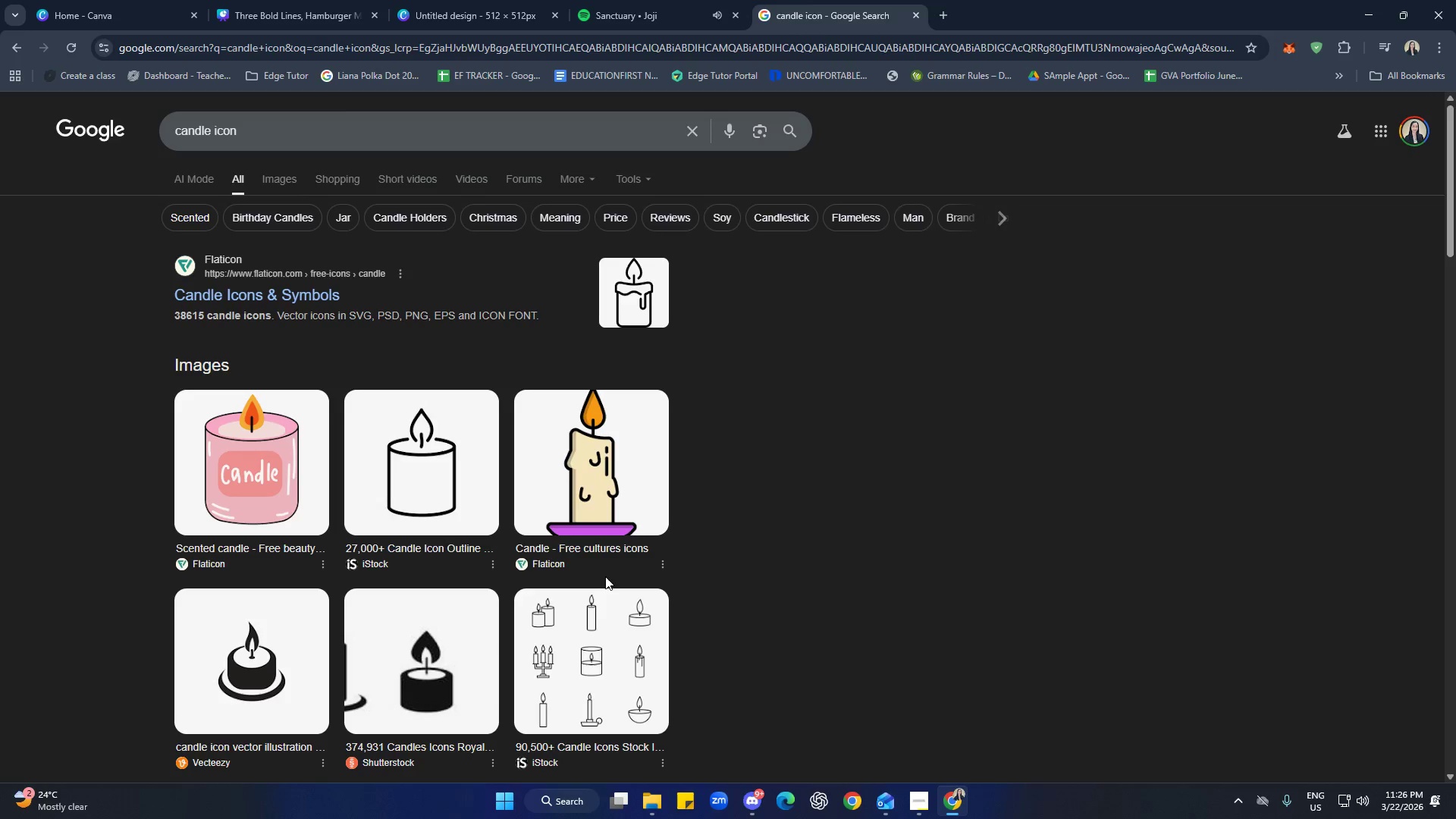 
scroll: coordinate [766, 494], scroll_direction: down, amount: 1.0
 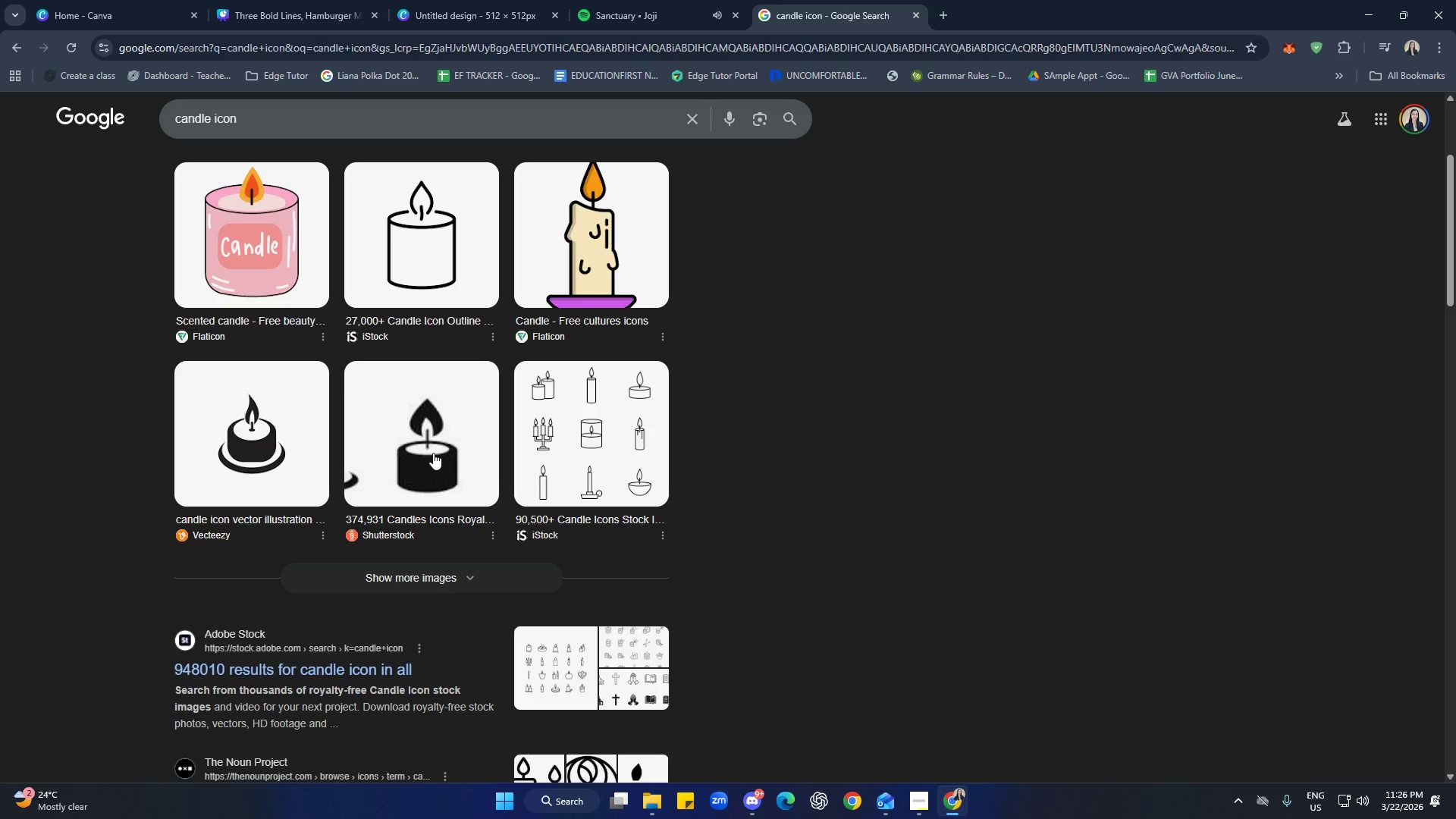 
left_click([258, 438])
 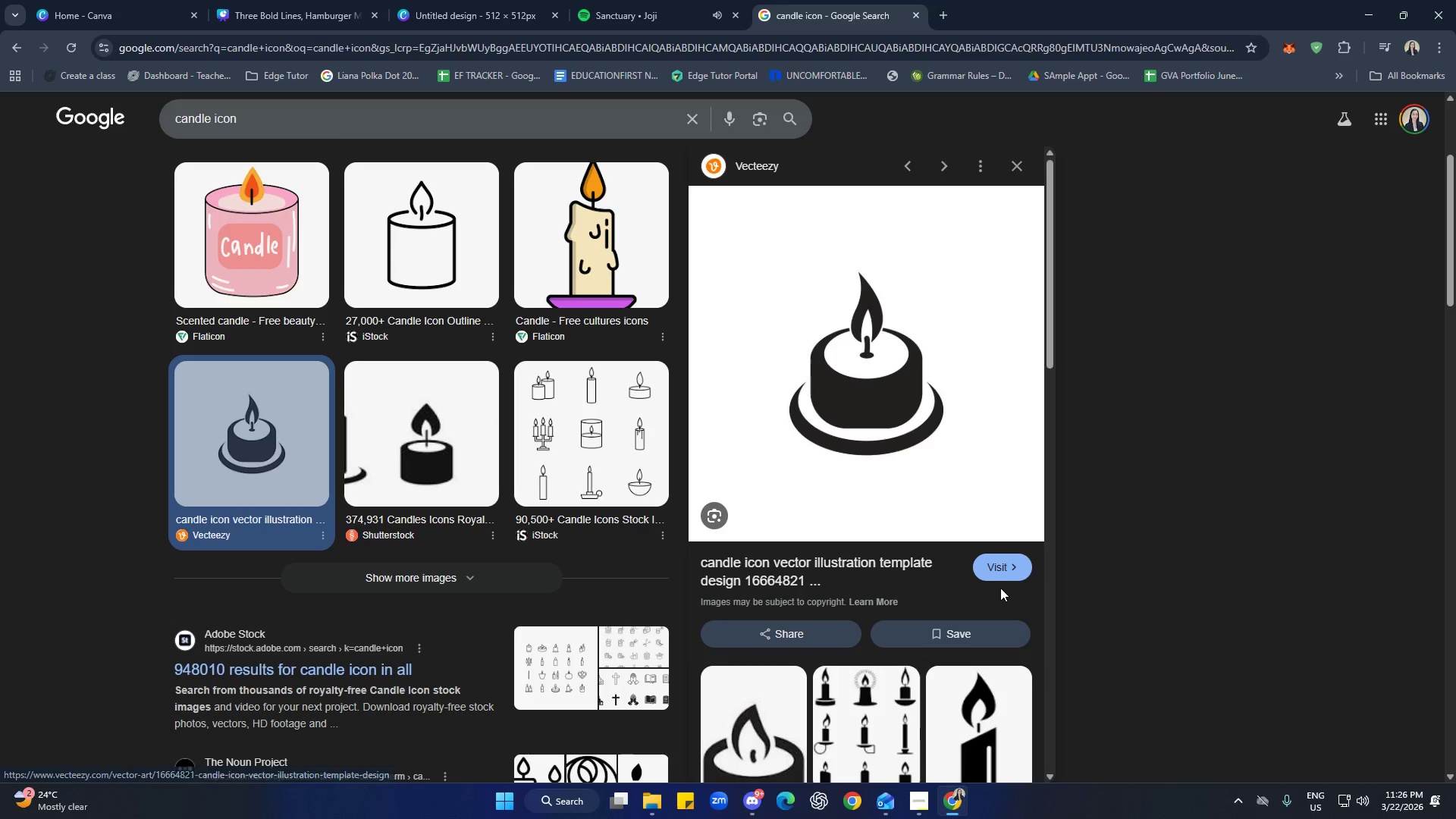 
left_click([999, 563])
 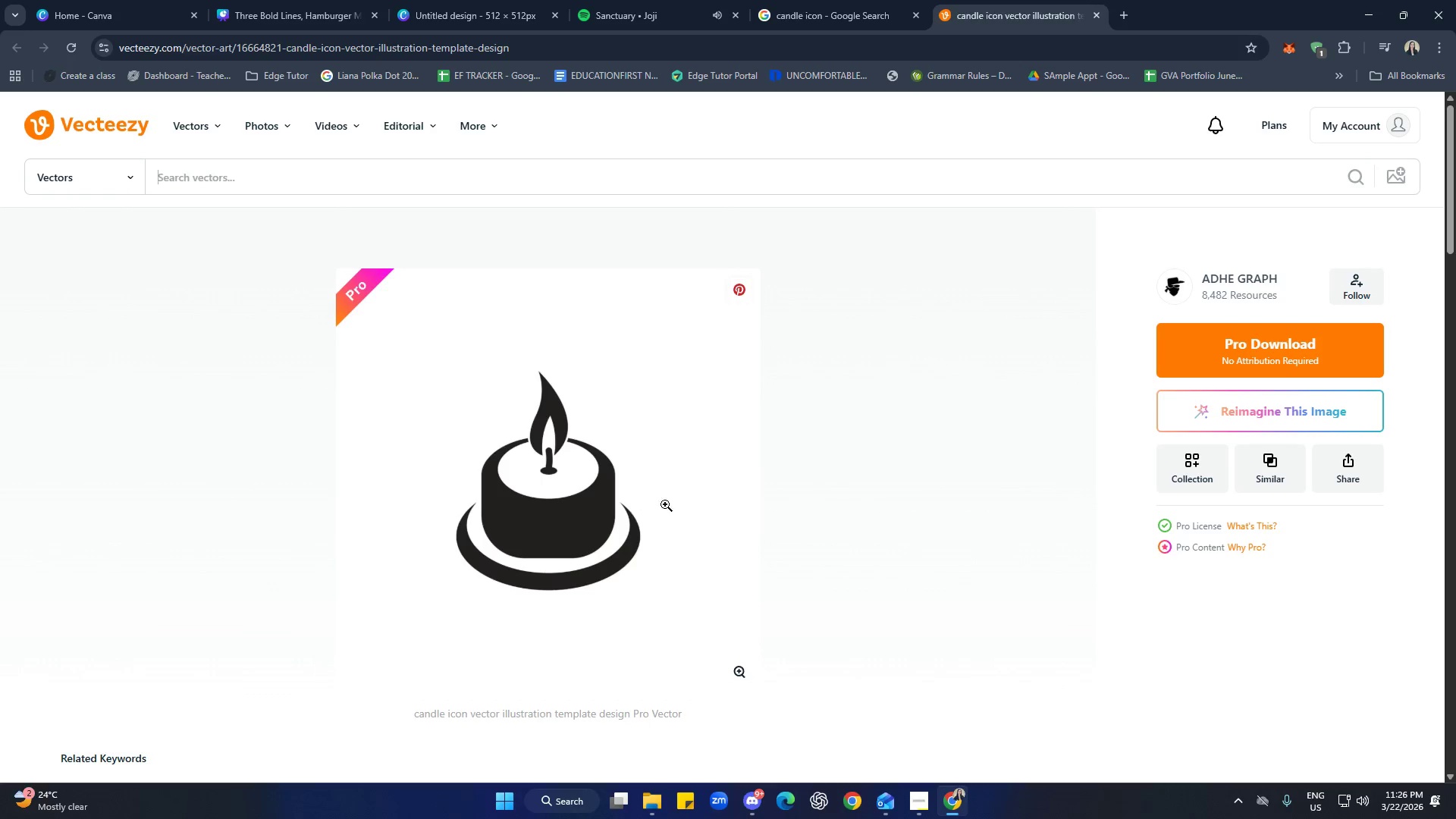 
right_click([585, 496])
 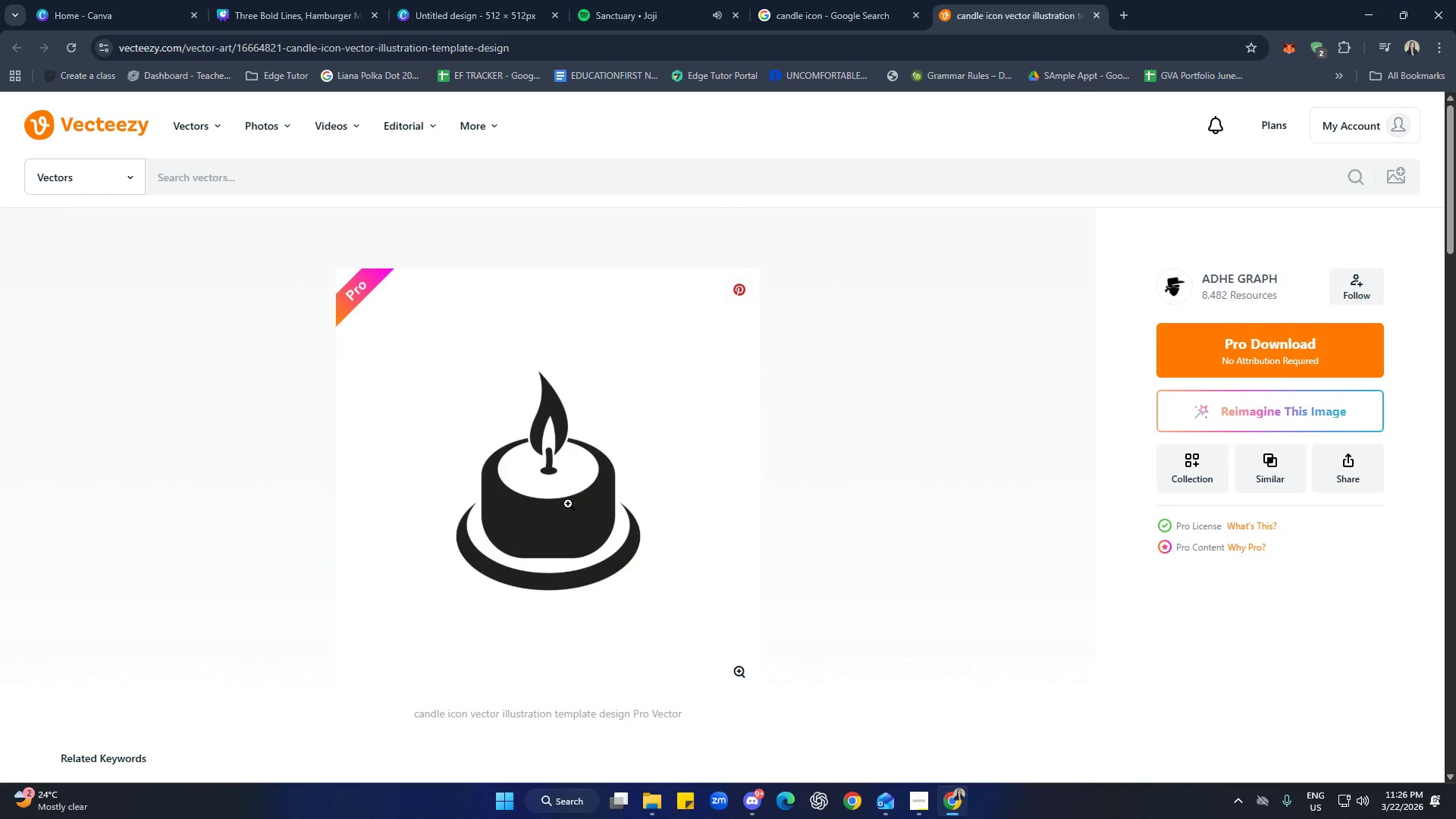 
double_click([568, 504])
 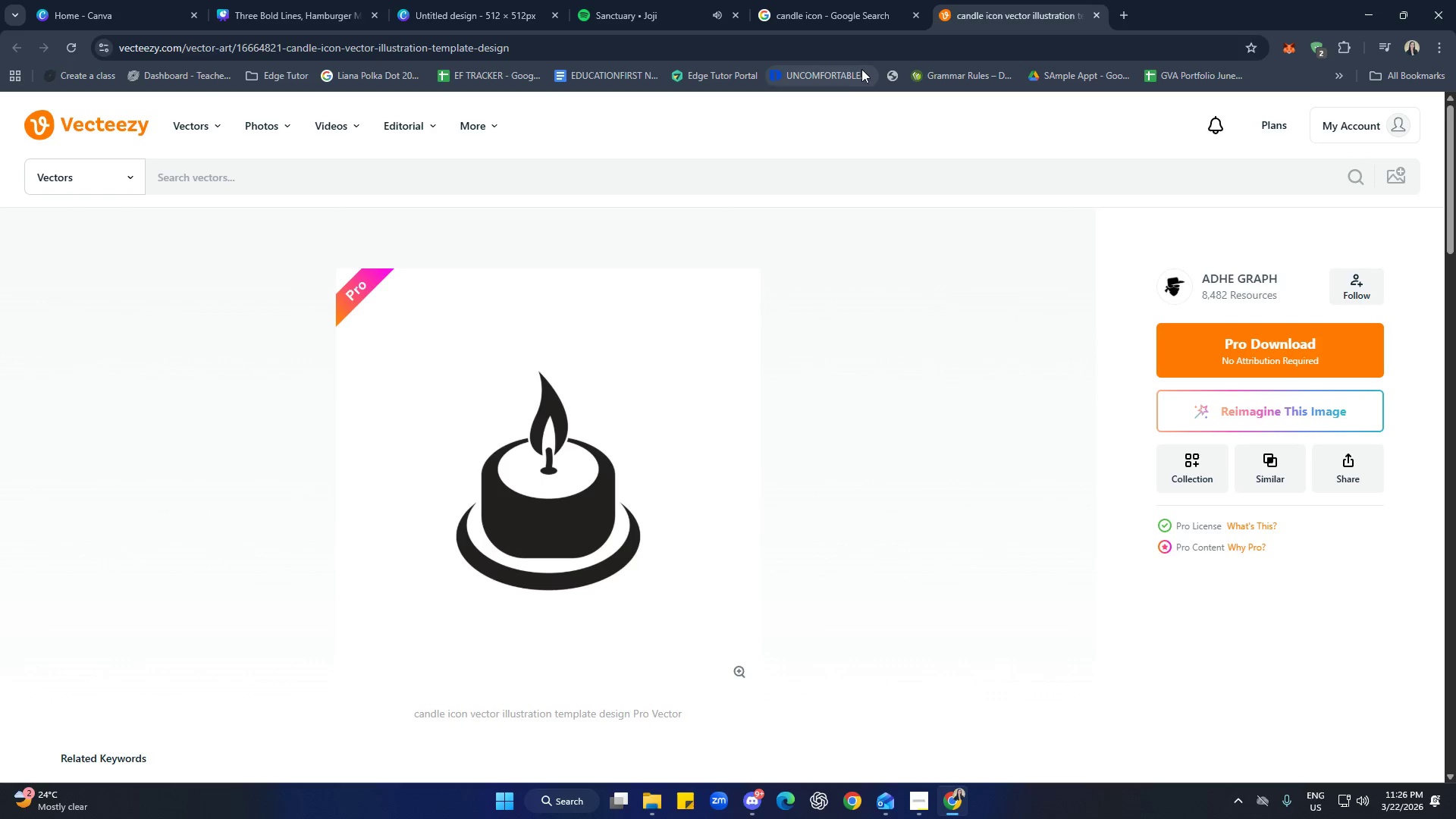 
right_click([539, 448])
 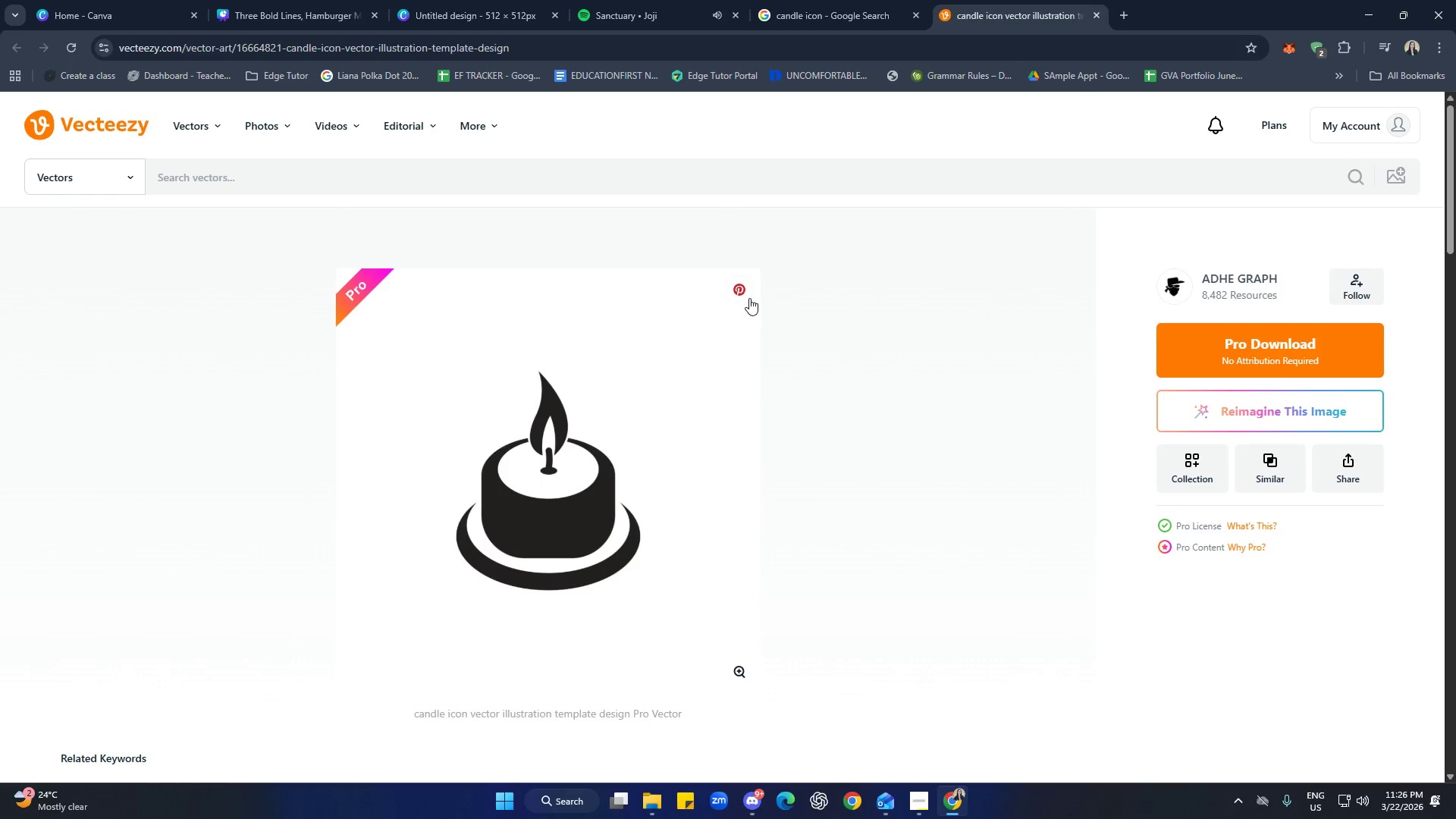 
left_click([661, 442])
 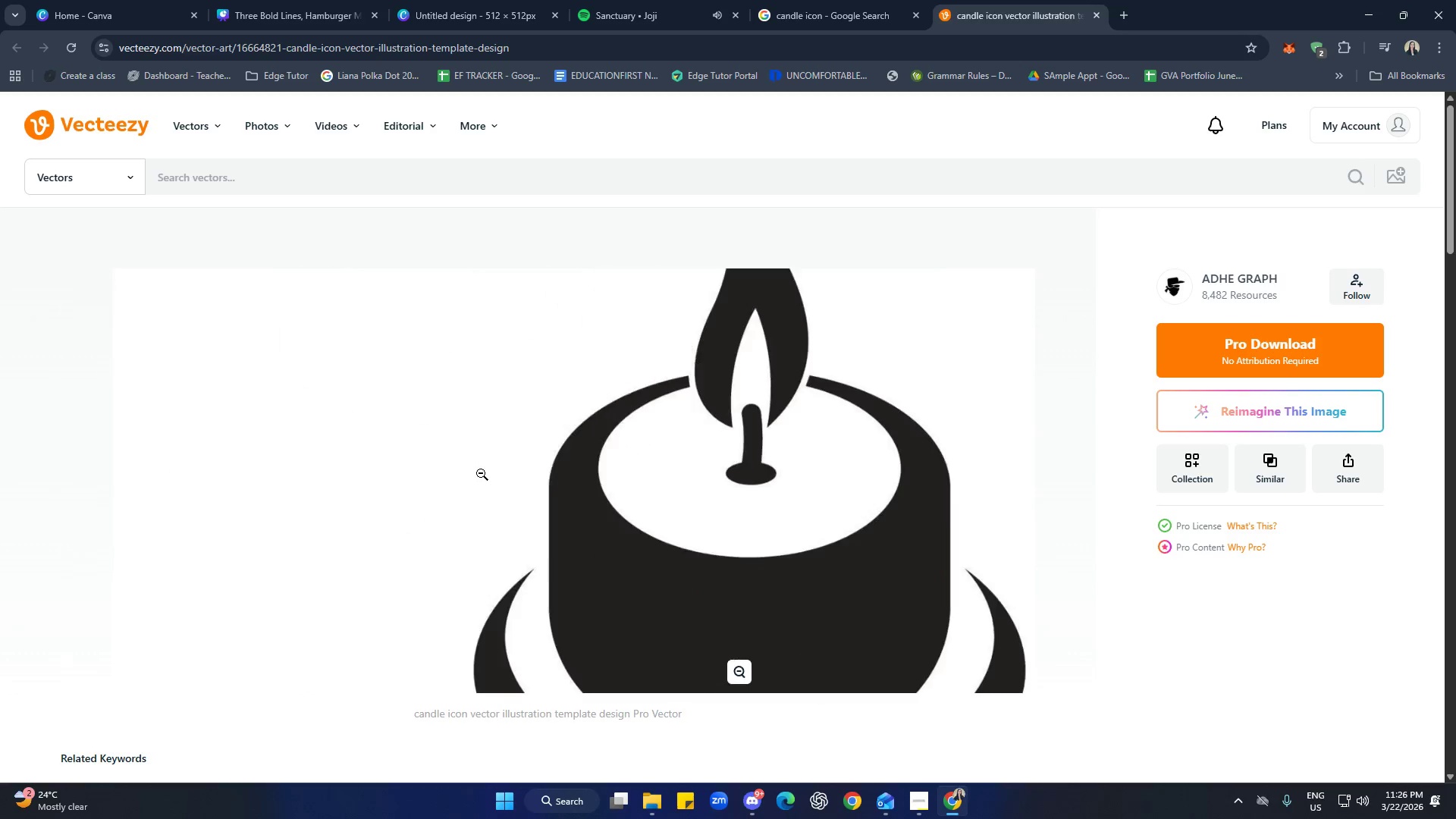 
left_click([497, 474])
 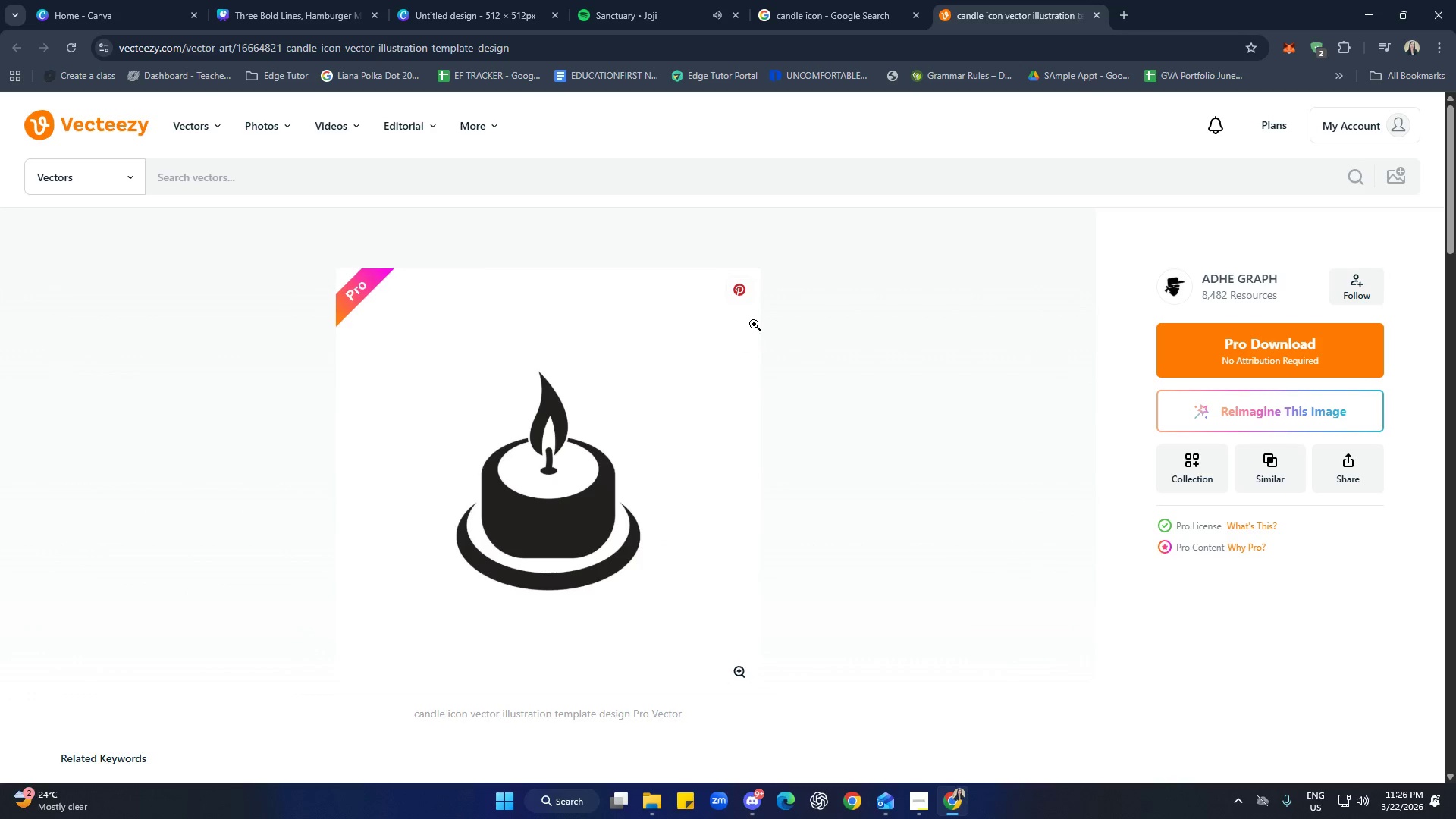 
left_click([748, 298])
 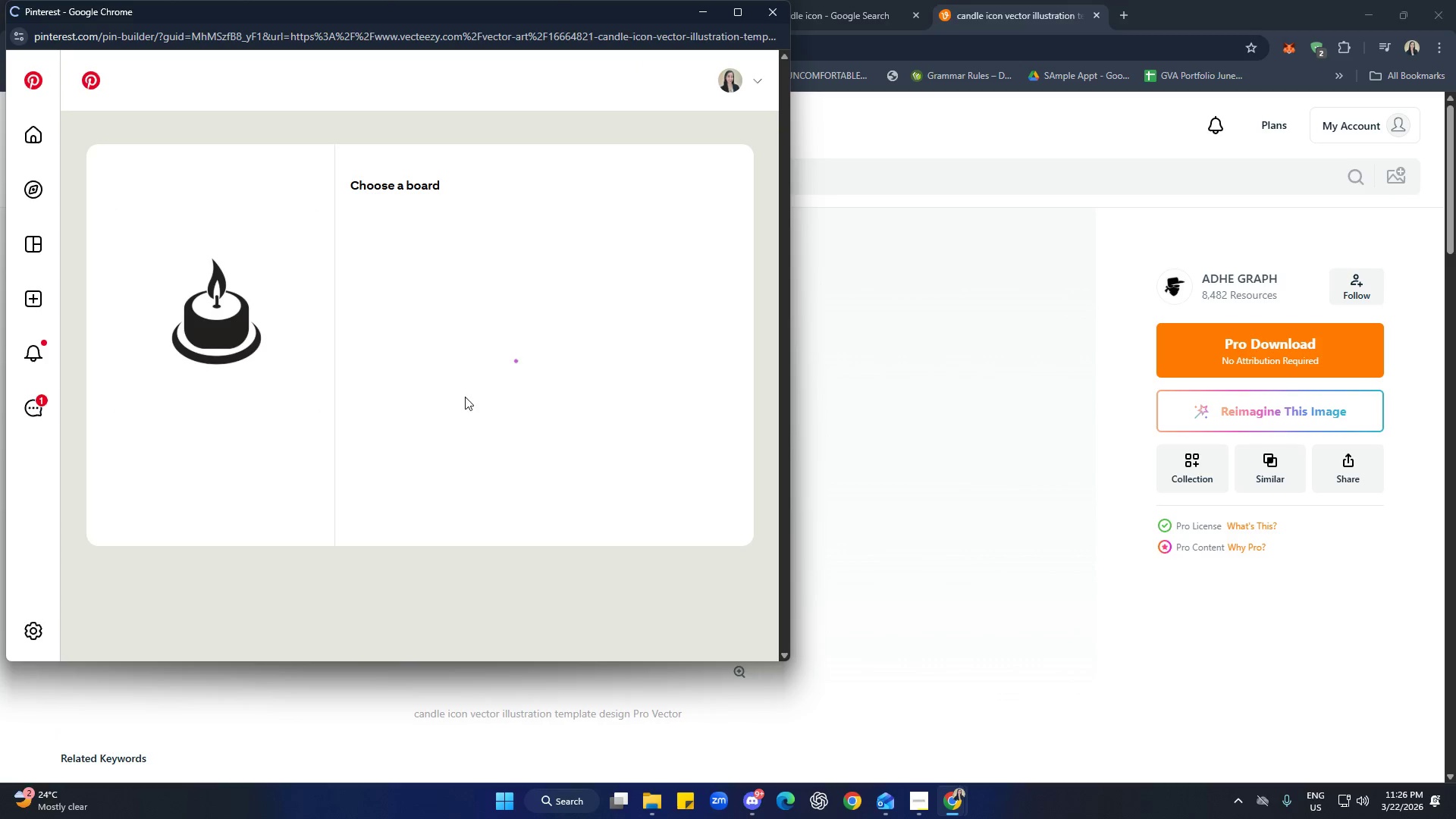 
right_click([221, 322])
 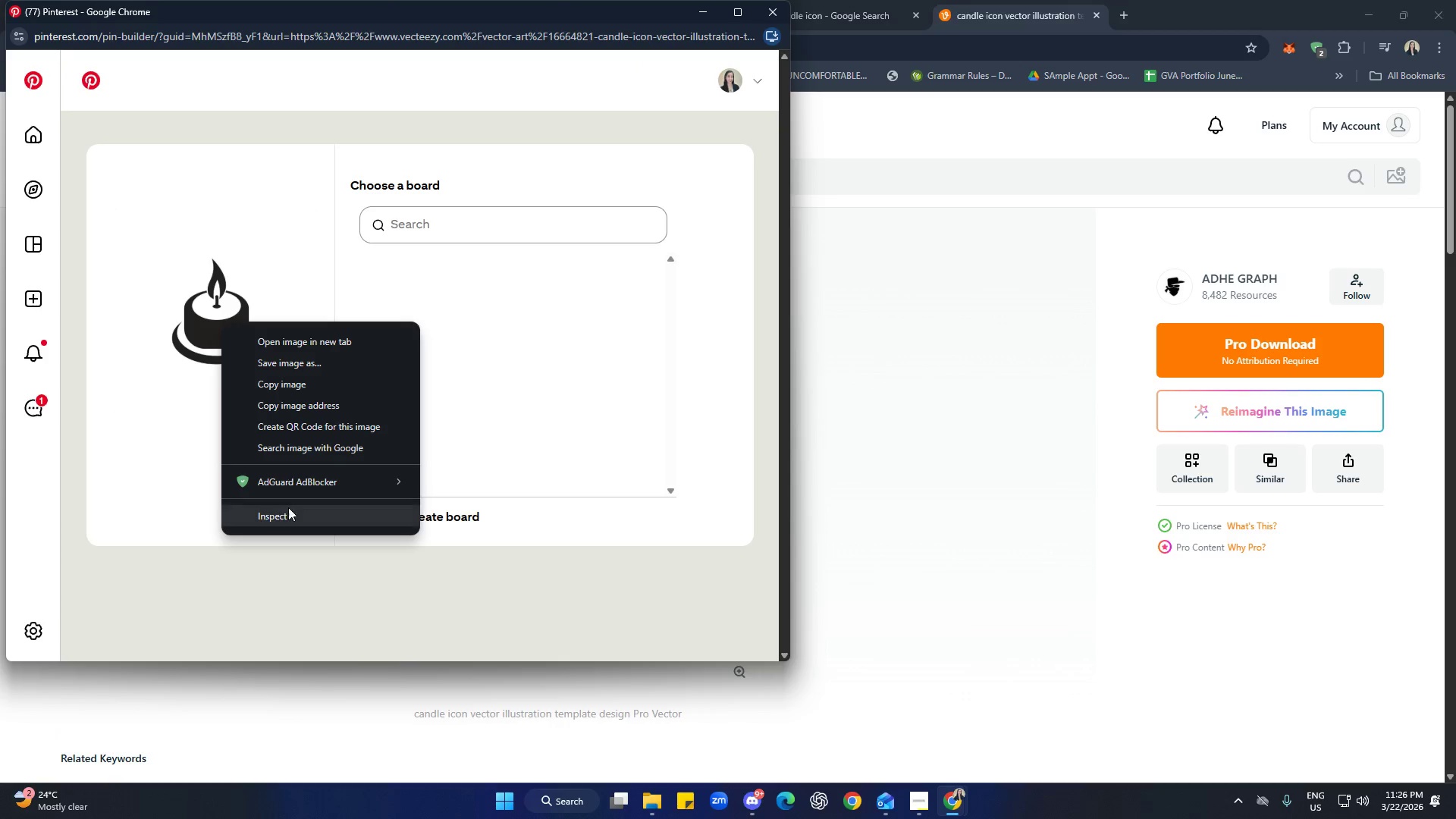 
left_click([288, 520])
 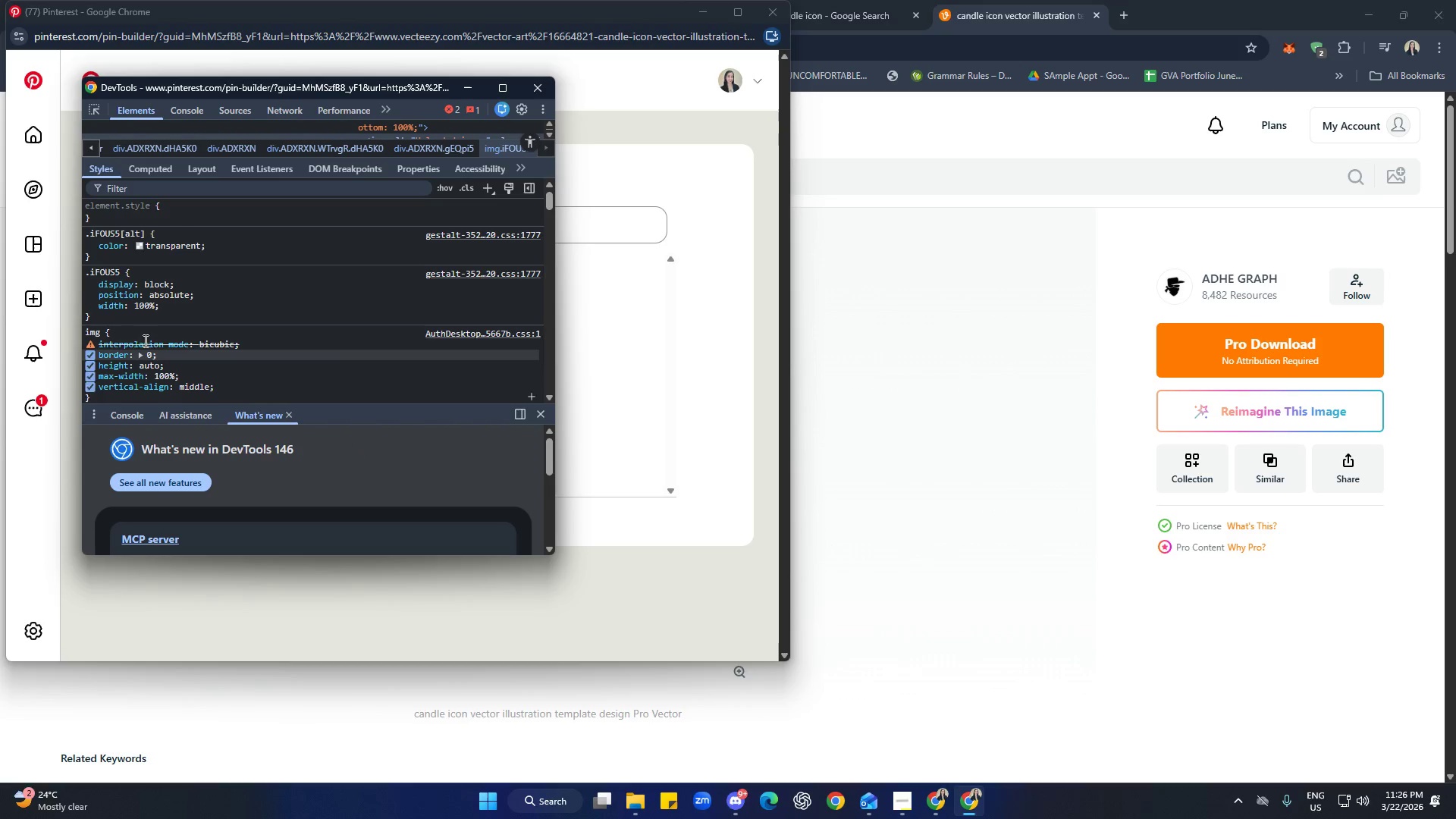 
left_click([500, 83])
 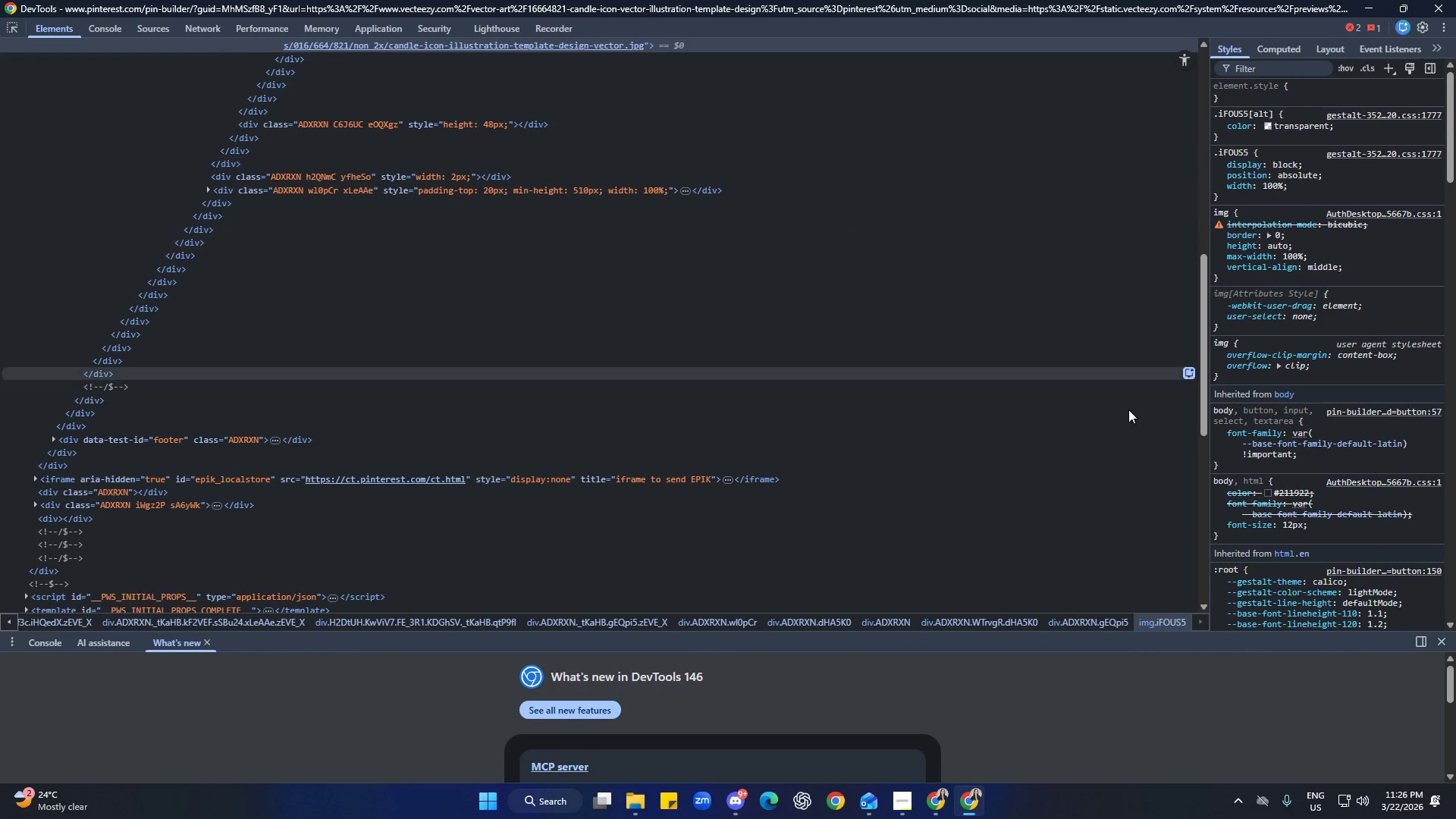 
scroll: coordinate [264, 463], scroll_direction: up, amount: 11.0
 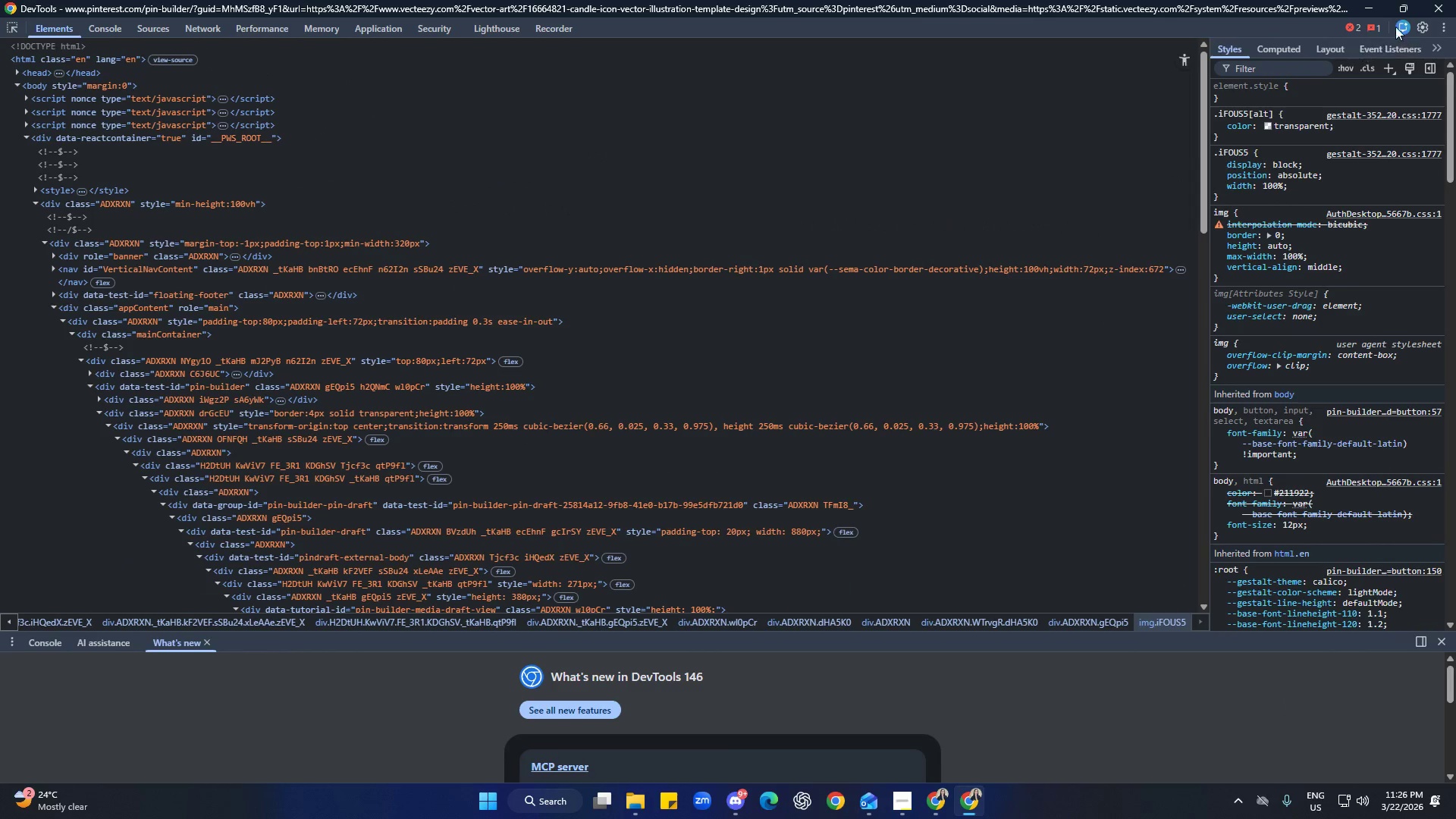 
left_click([1435, 6])
 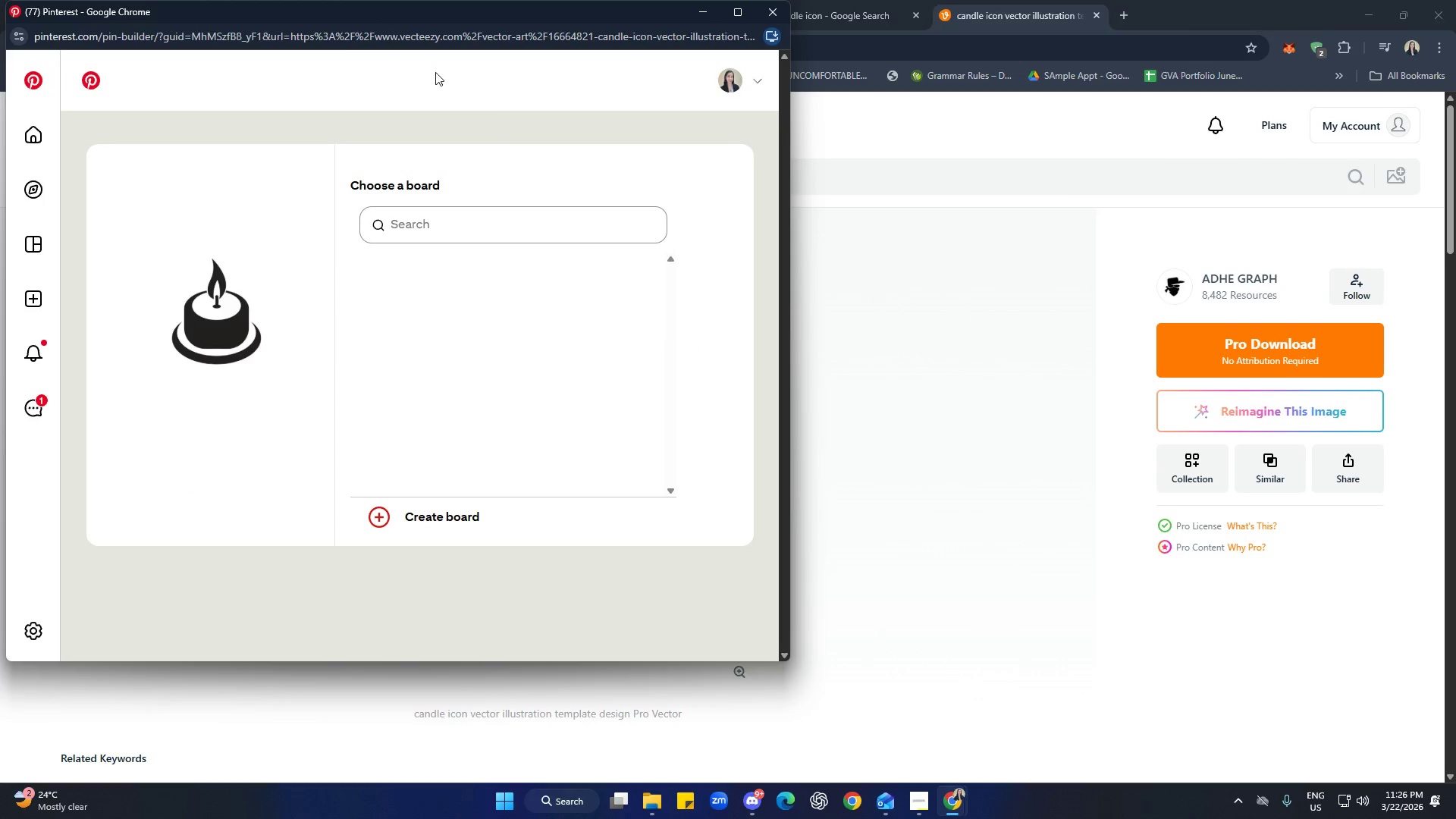 
left_click_drag(start_coordinate=[331, 14], to_coordinate=[901, 157])
 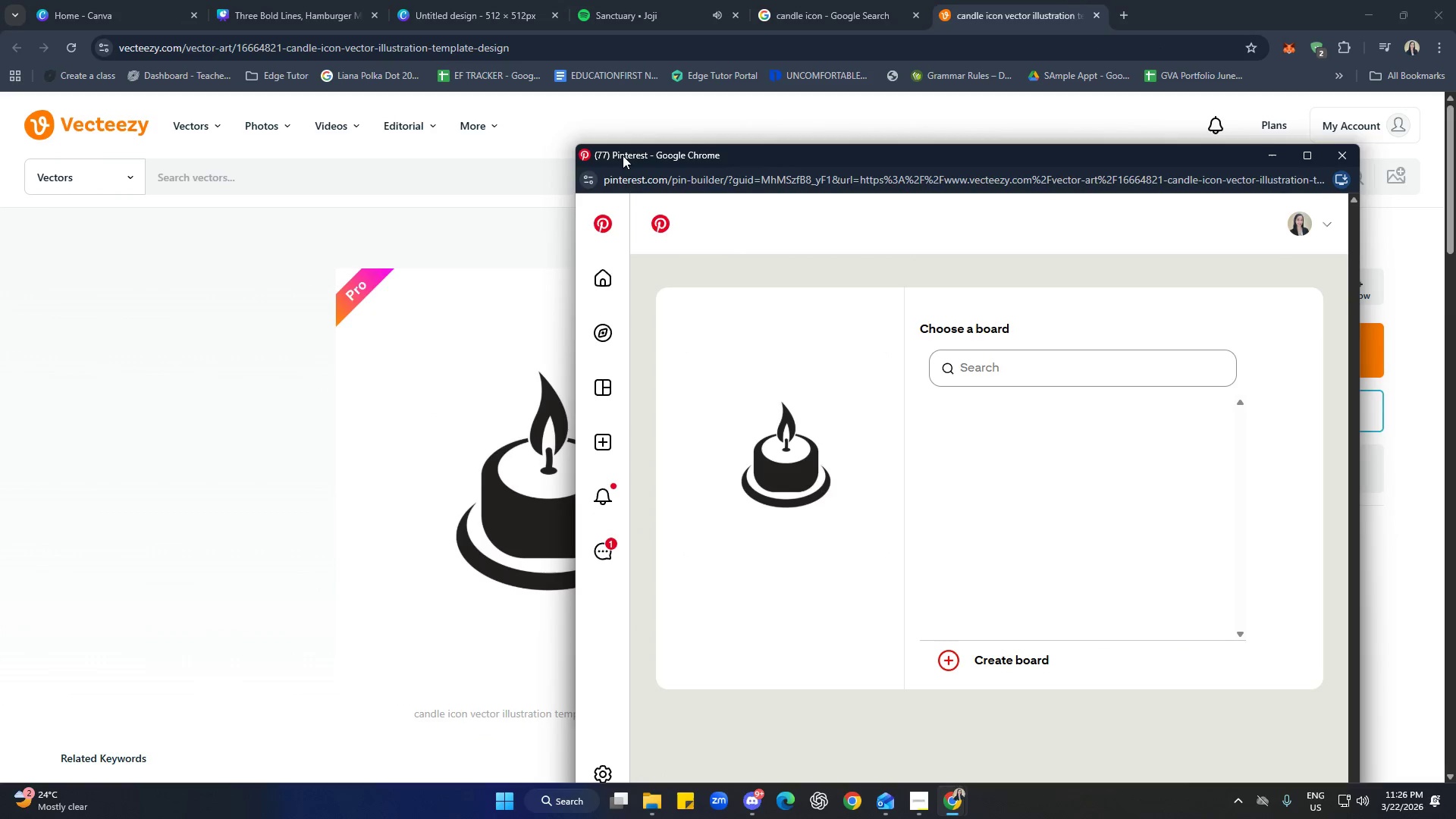 
left_click_drag(start_coordinate=[625, 153], to_coordinate=[576, 82])
 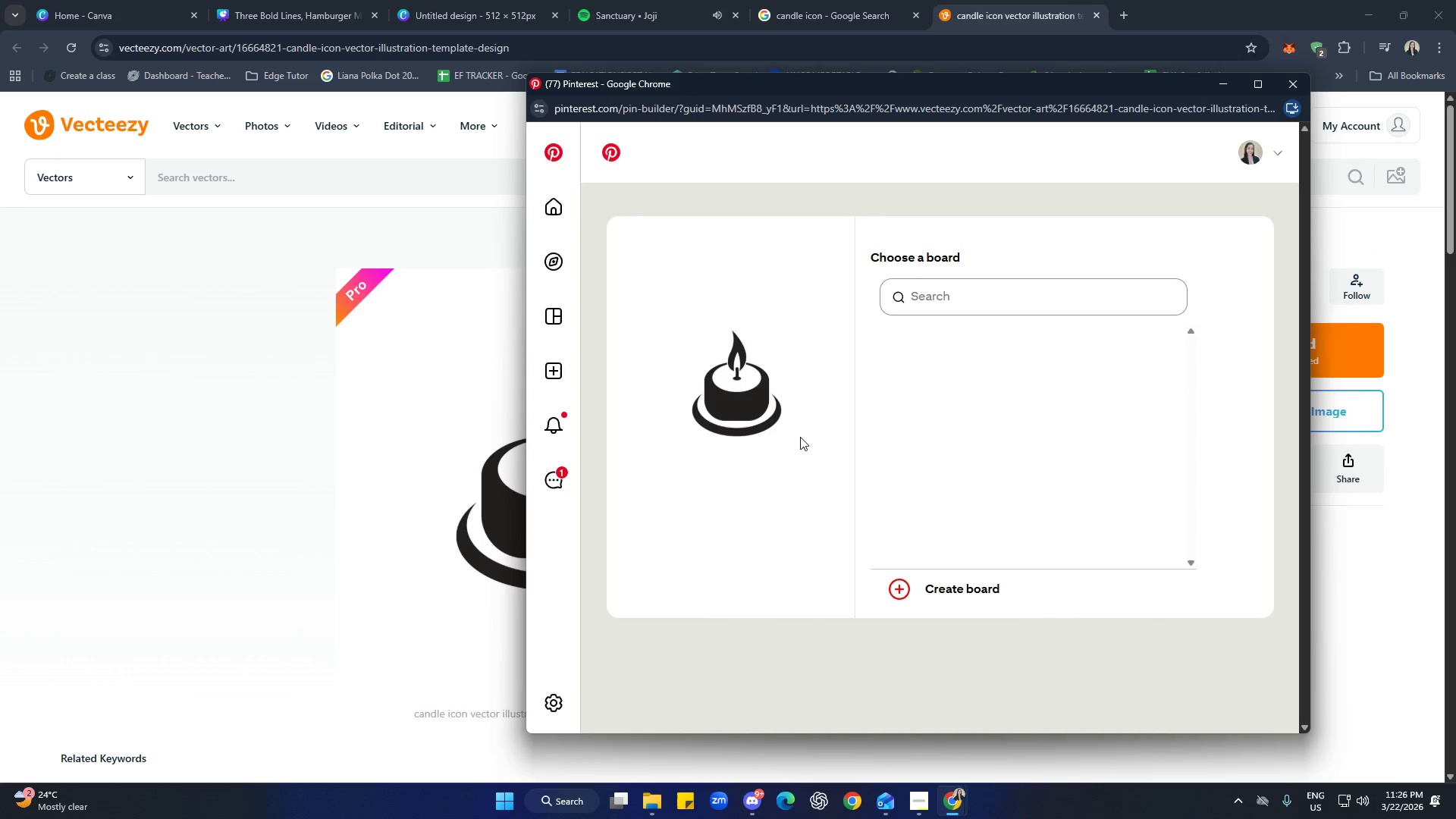 
left_click_drag(start_coordinate=[770, 394], to_coordinate=[767, 428])
 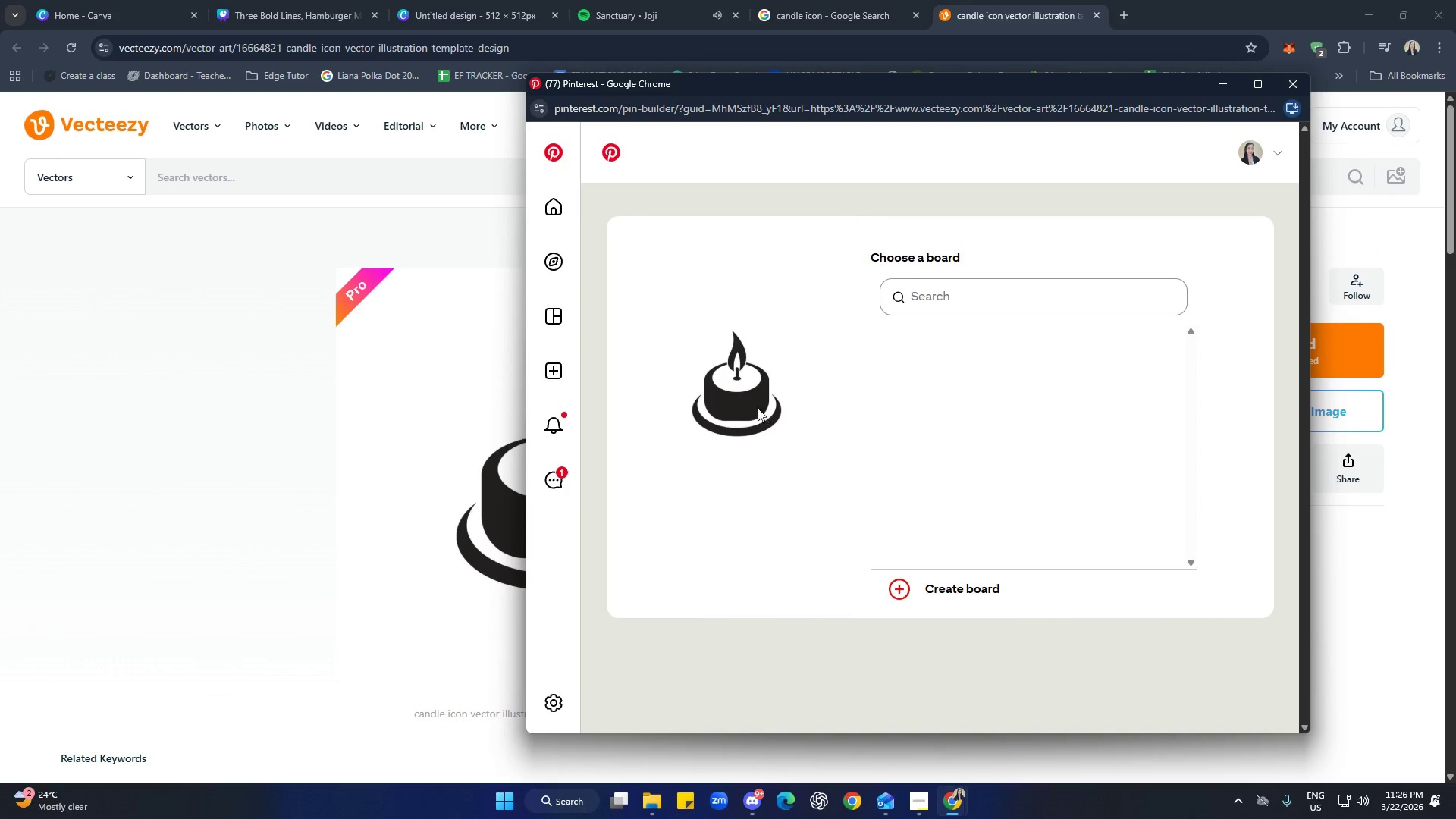 
right_click([747, 398])
 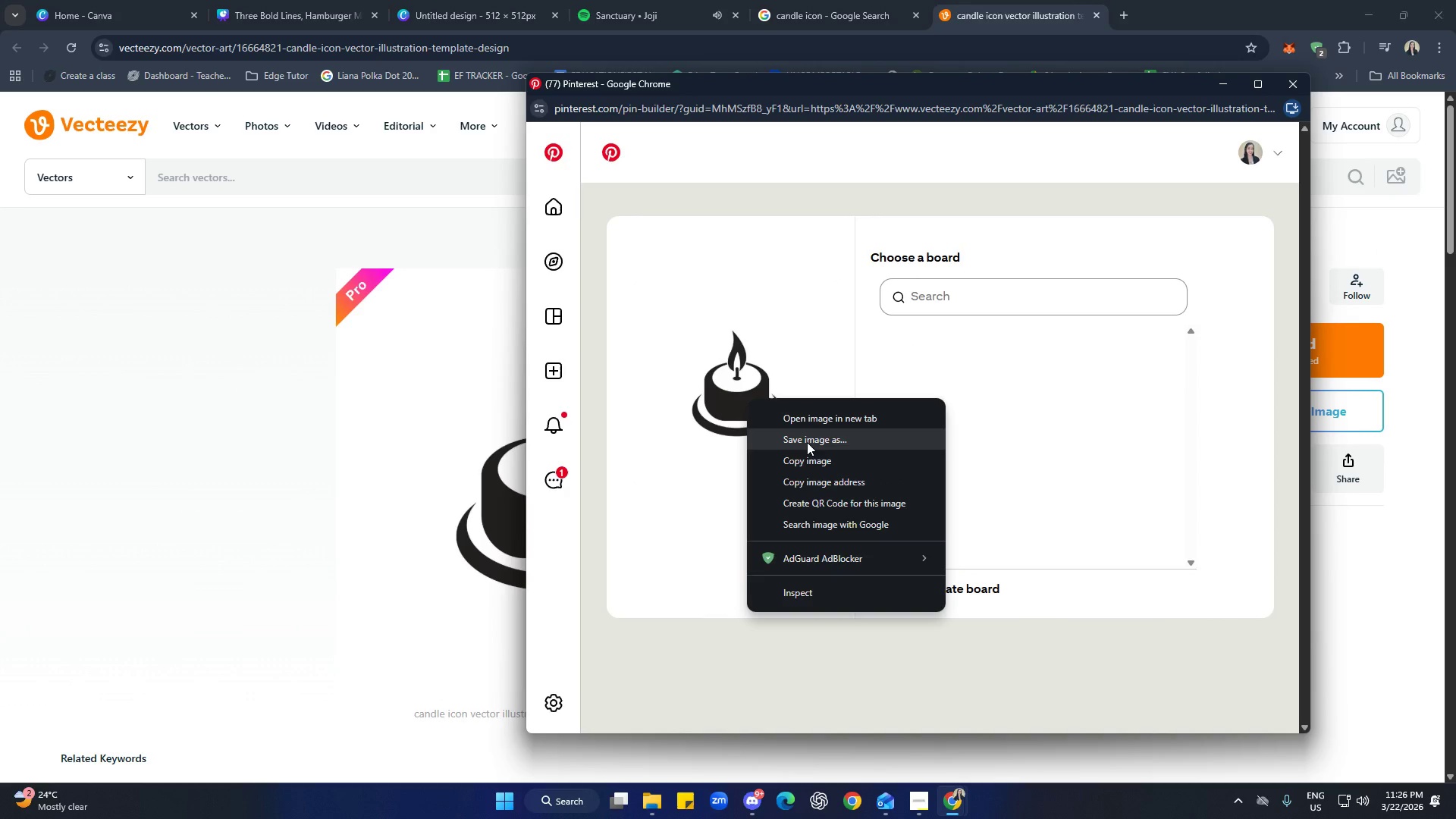 
left_click([807, 442])
 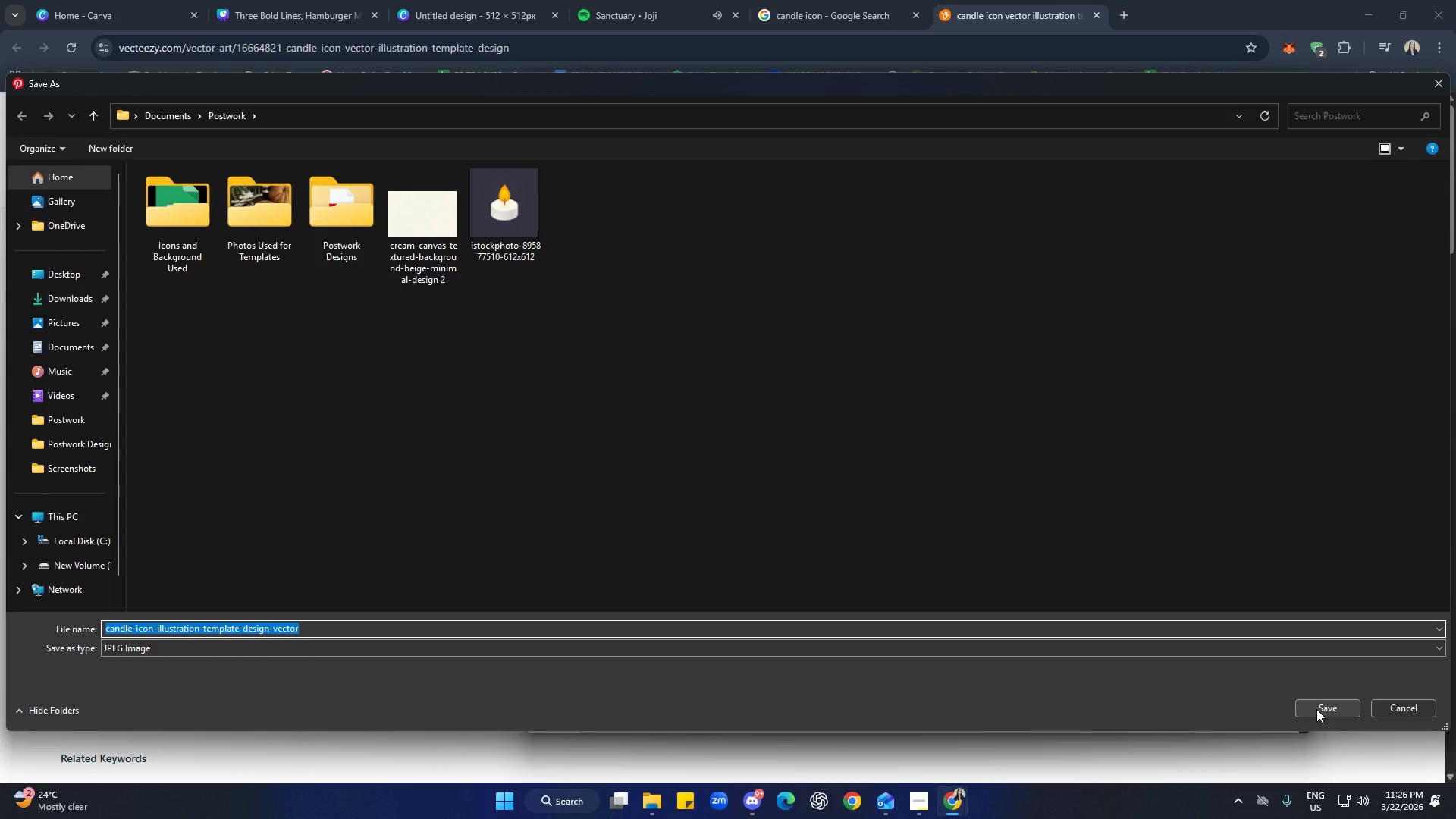 
left_click([1316, 709])
 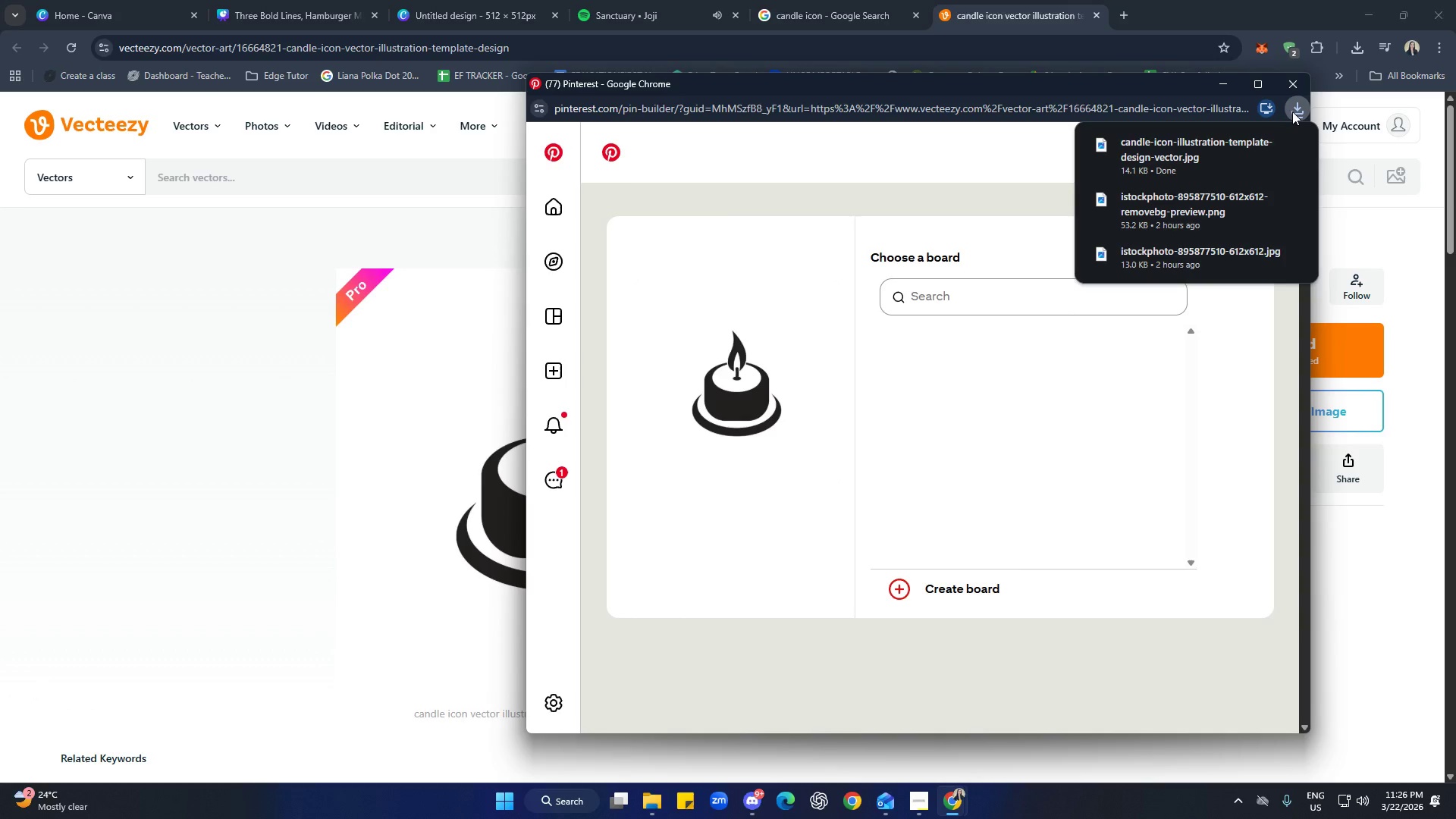 
left_click([1263, 147])
 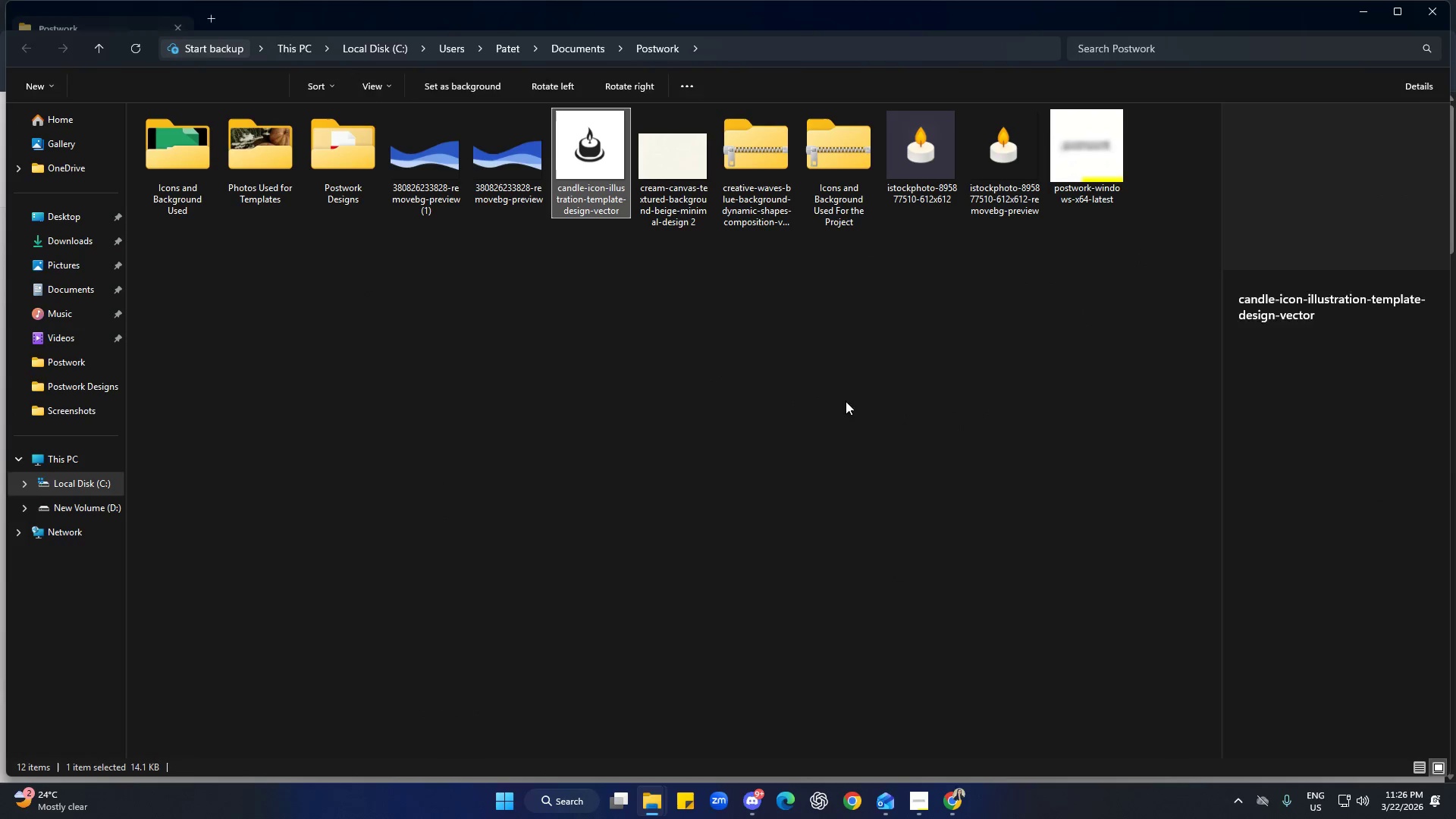 
left_click([713, 343])
 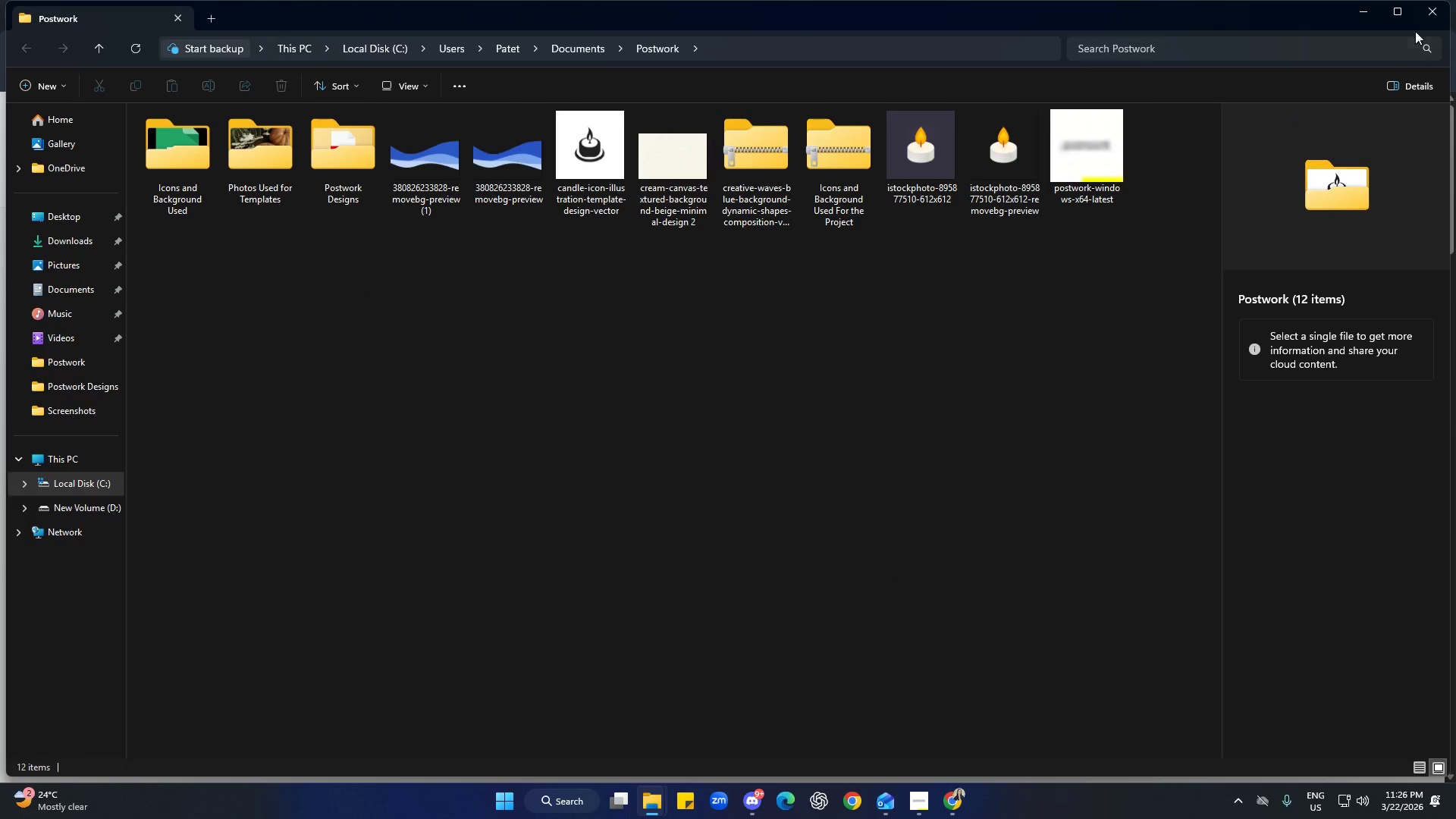 
left_click([1423, 16])
 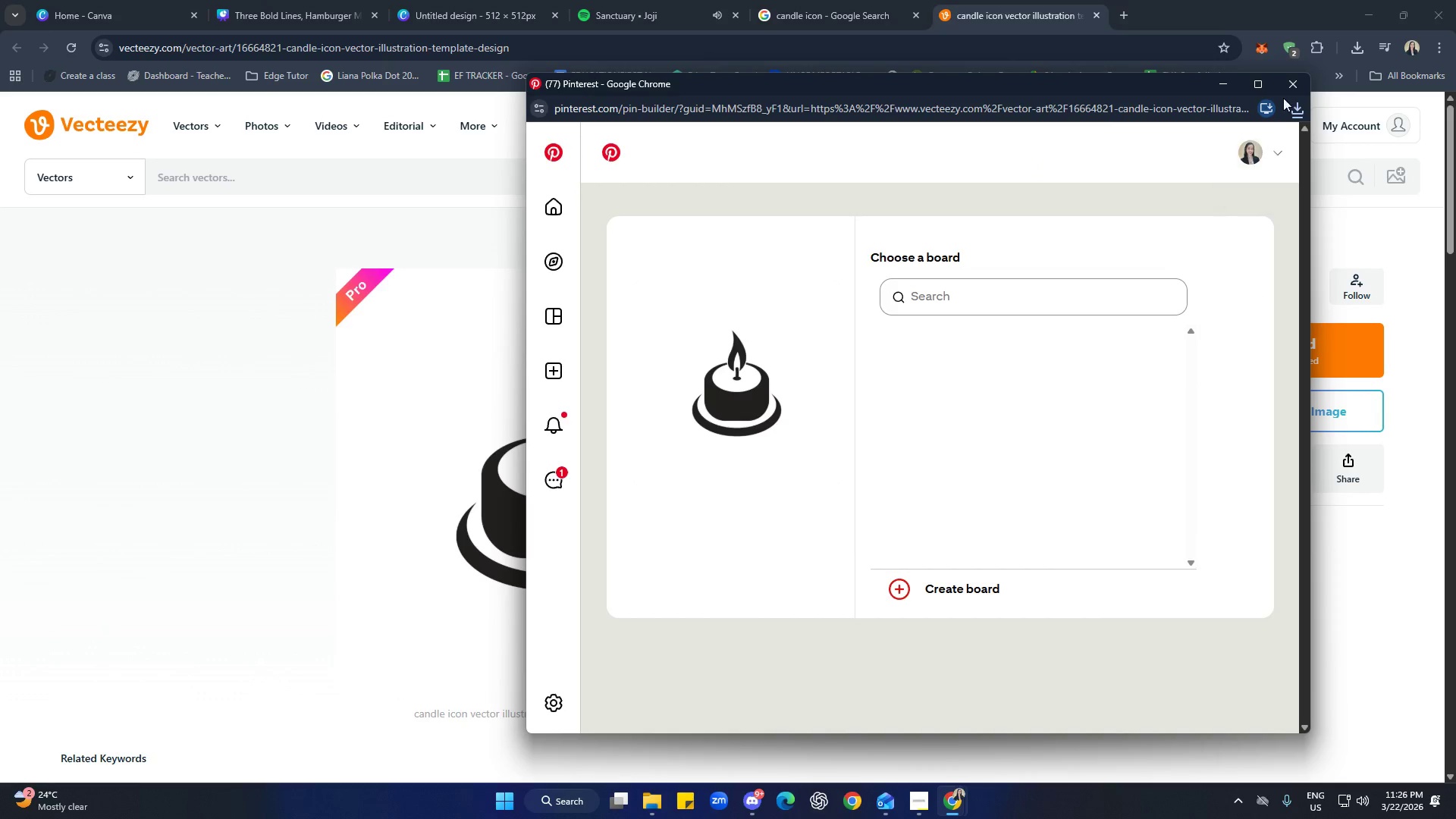 
left_click([1287, 82])
 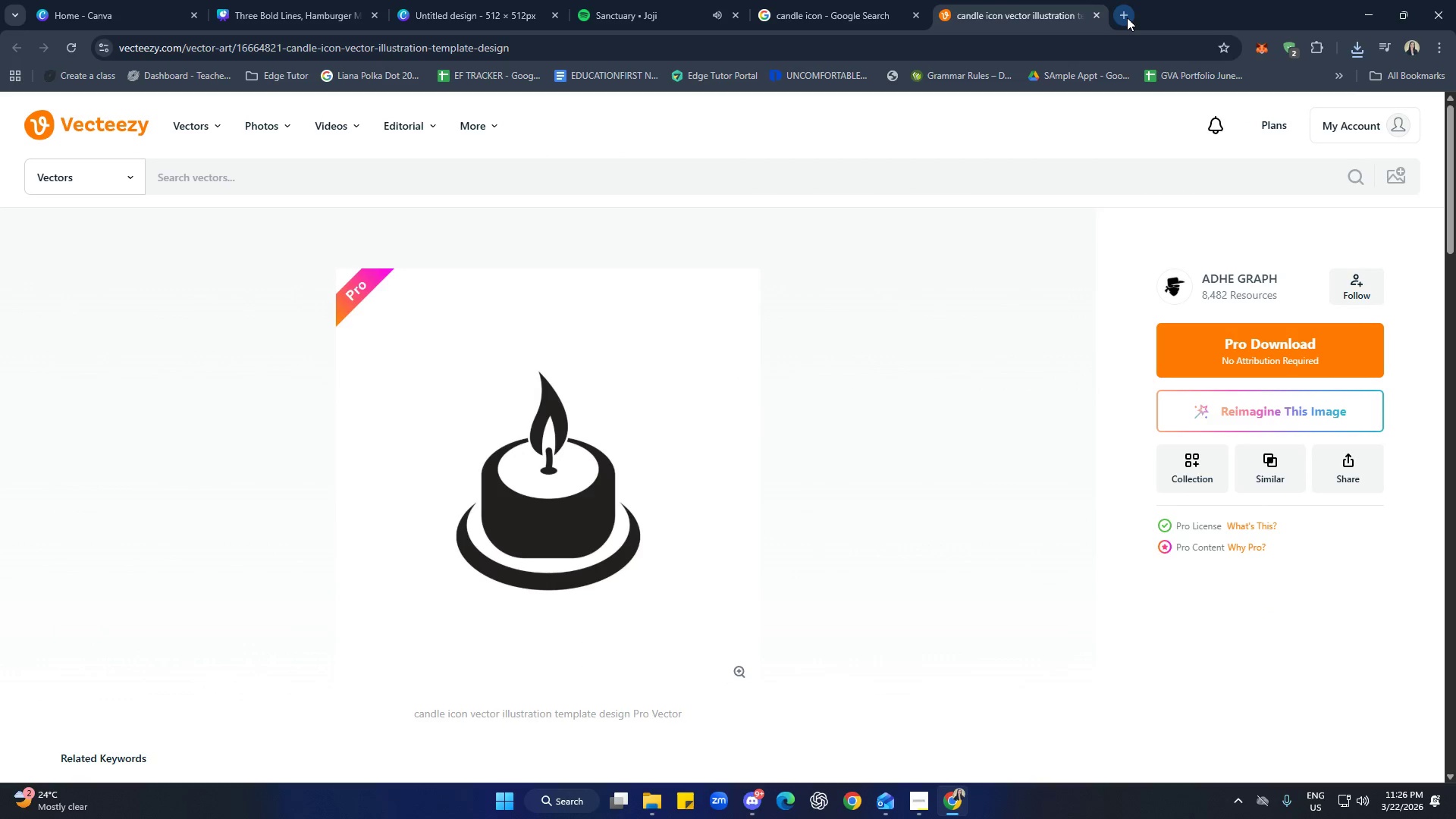 
left_click([1127, 17])
 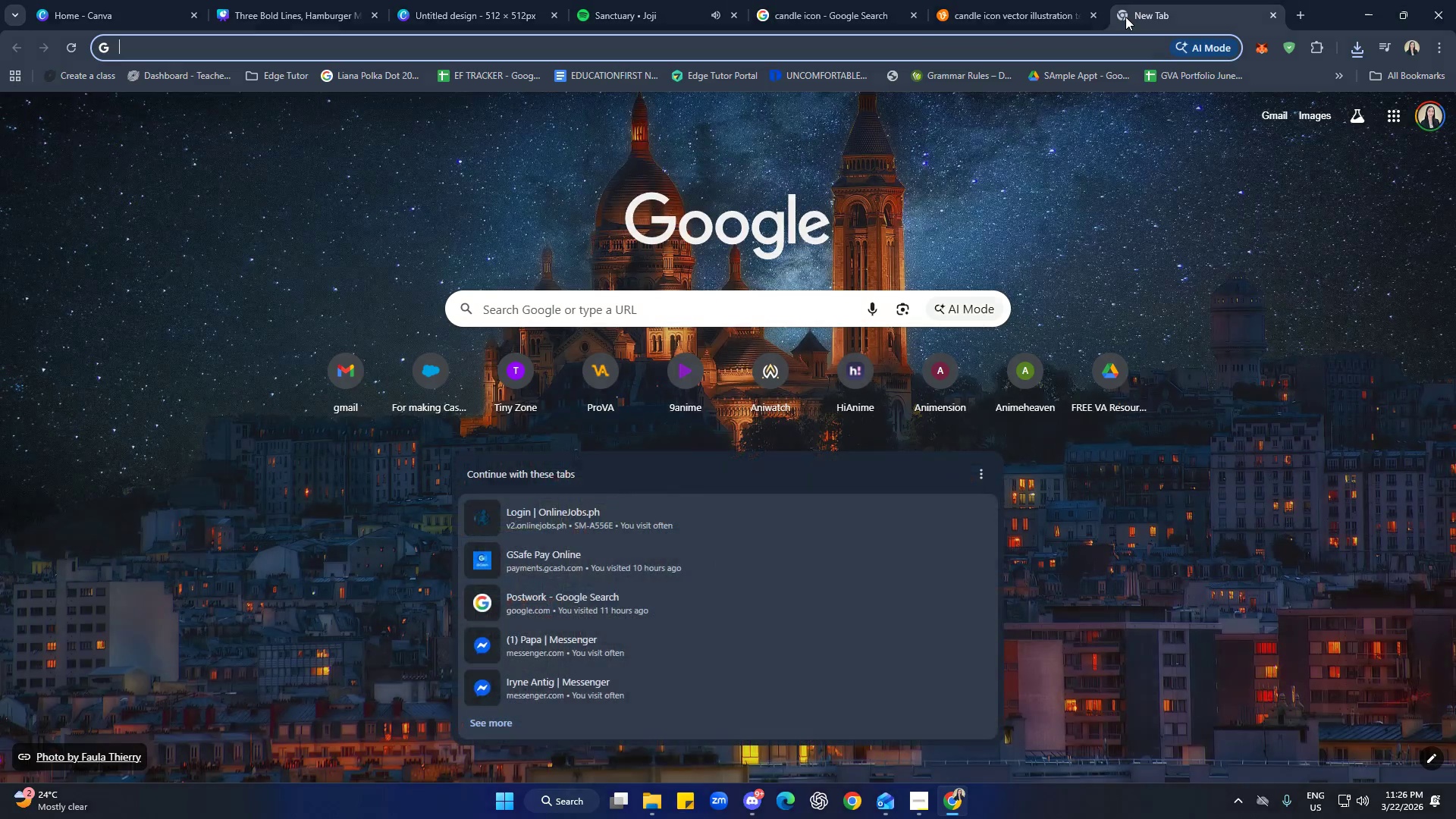 
type(back)
 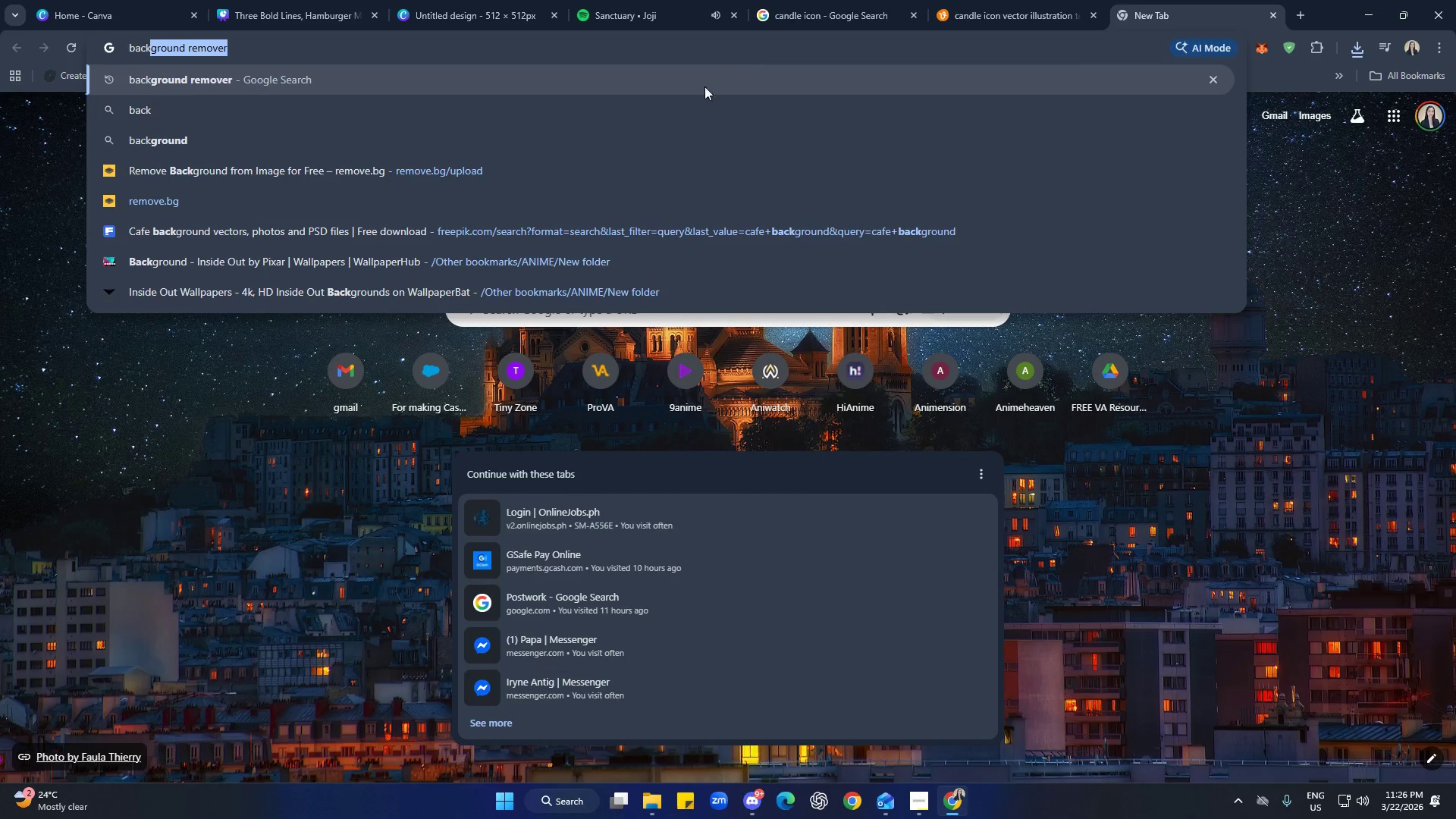 
left_click([686, 89])
 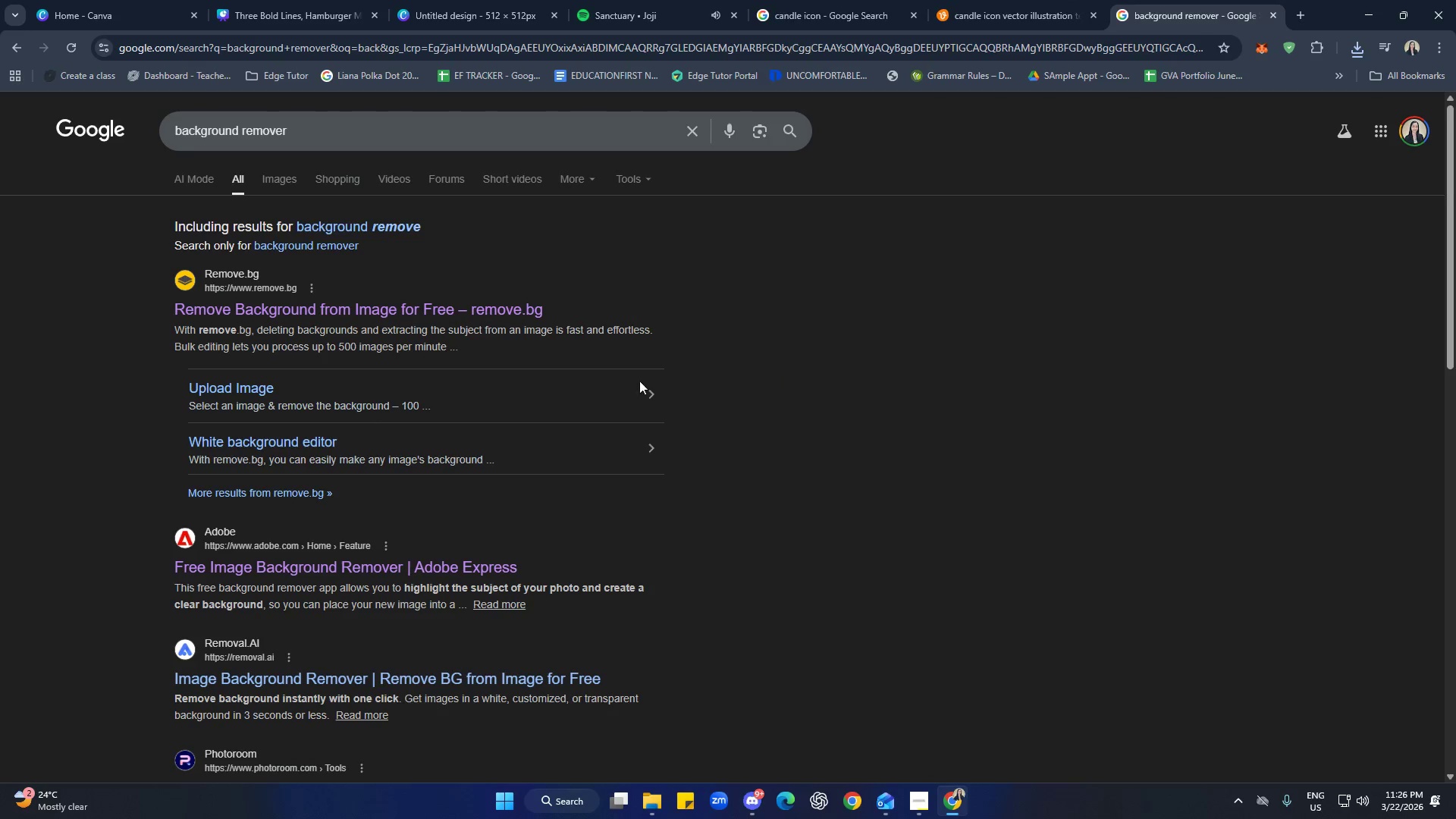 
left_click([447, 312])
 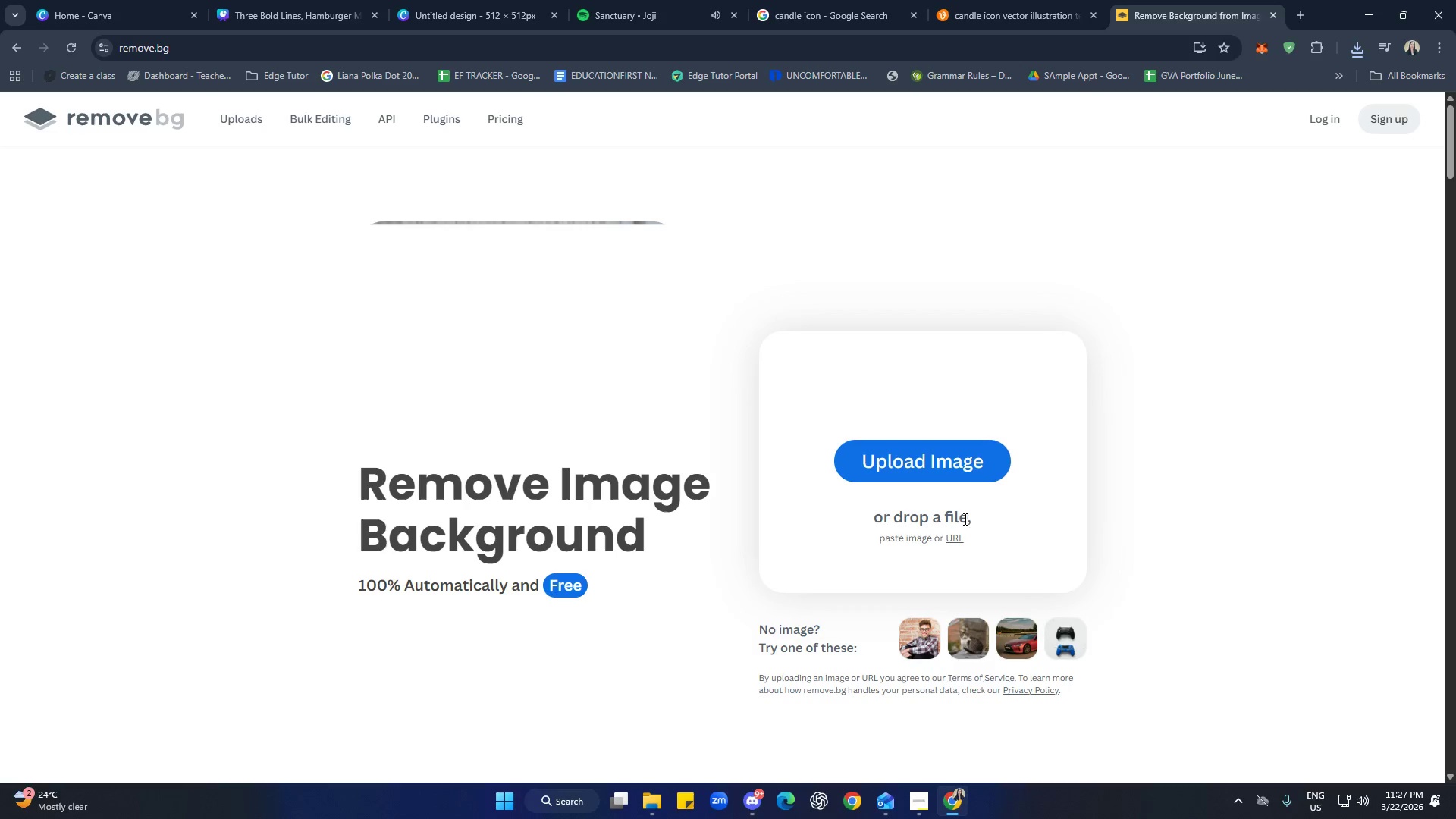 
left_click([927, 469])
 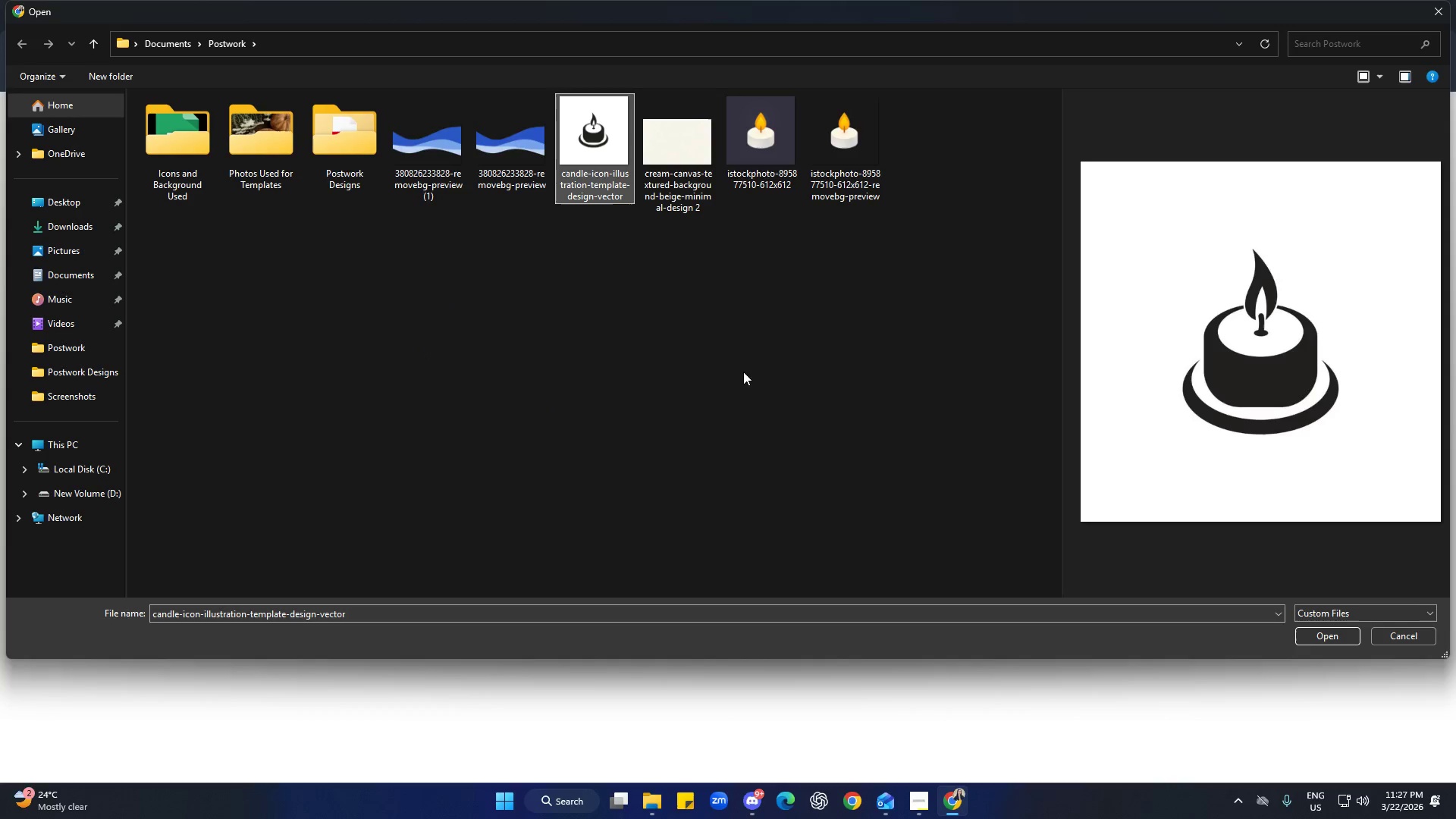 
left_click([1322, 633])
 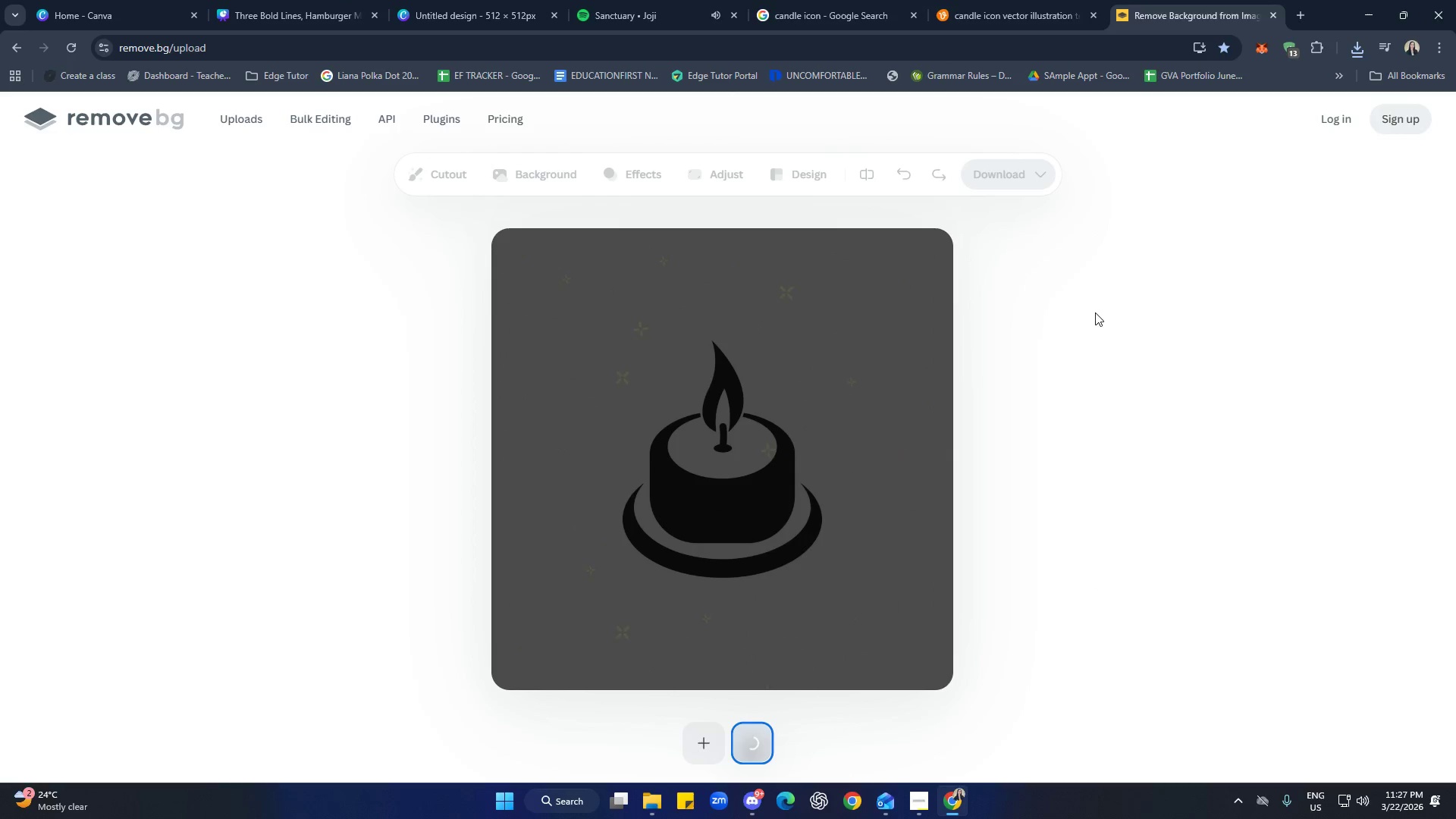 
left_click([1031, 173])
 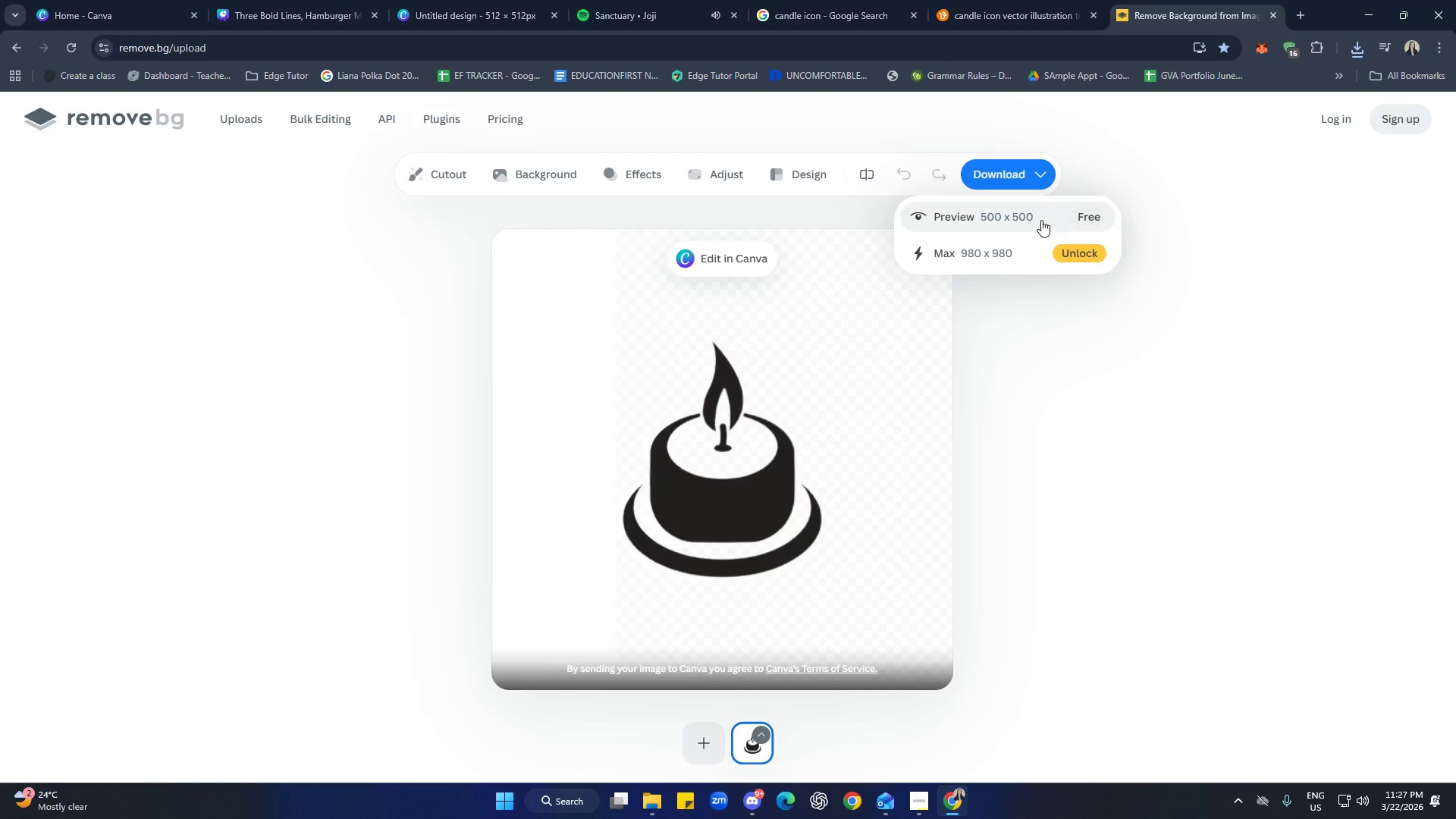 
left_click([1041, 220])
 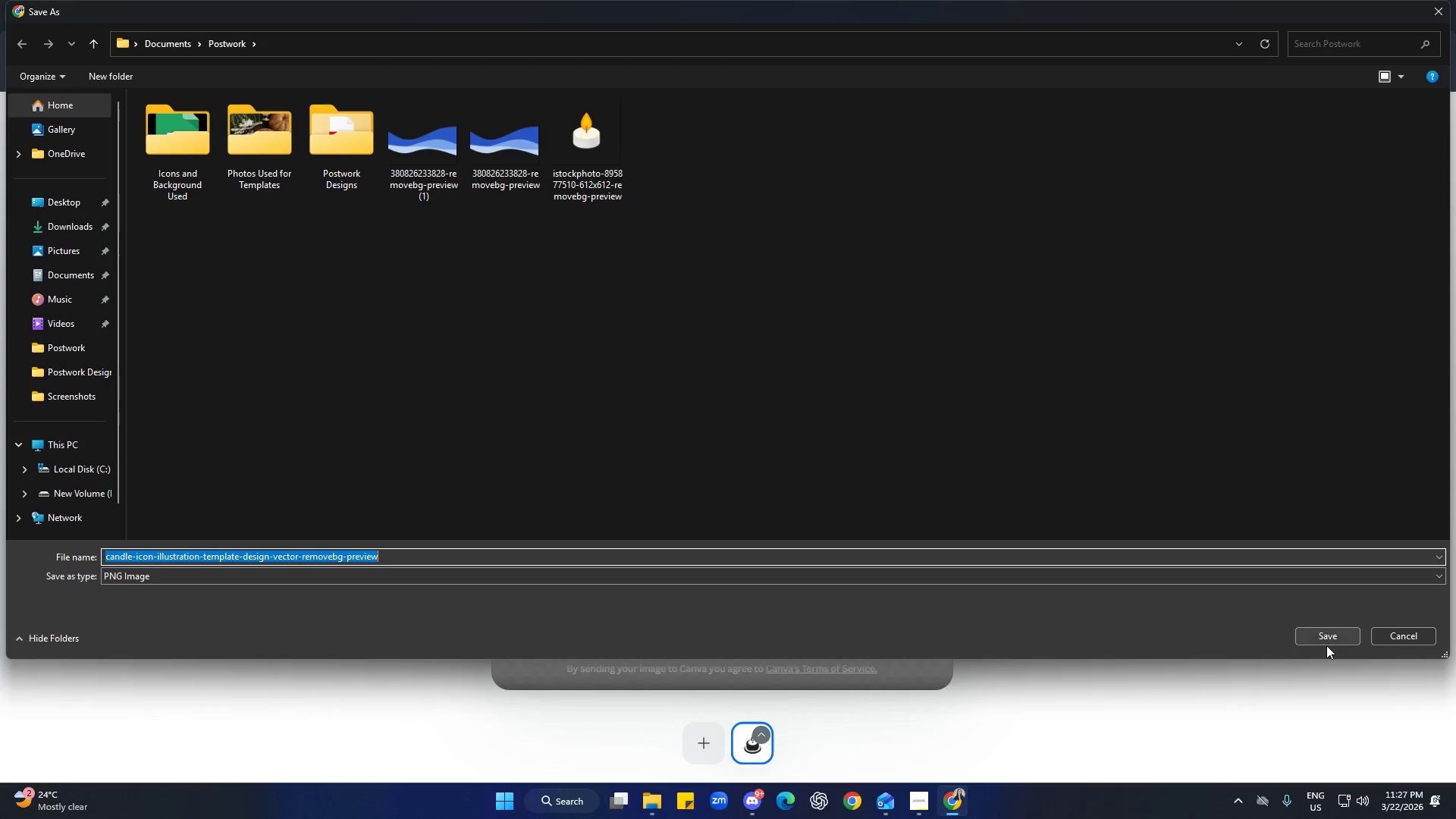 
left_click([1326, 638])
 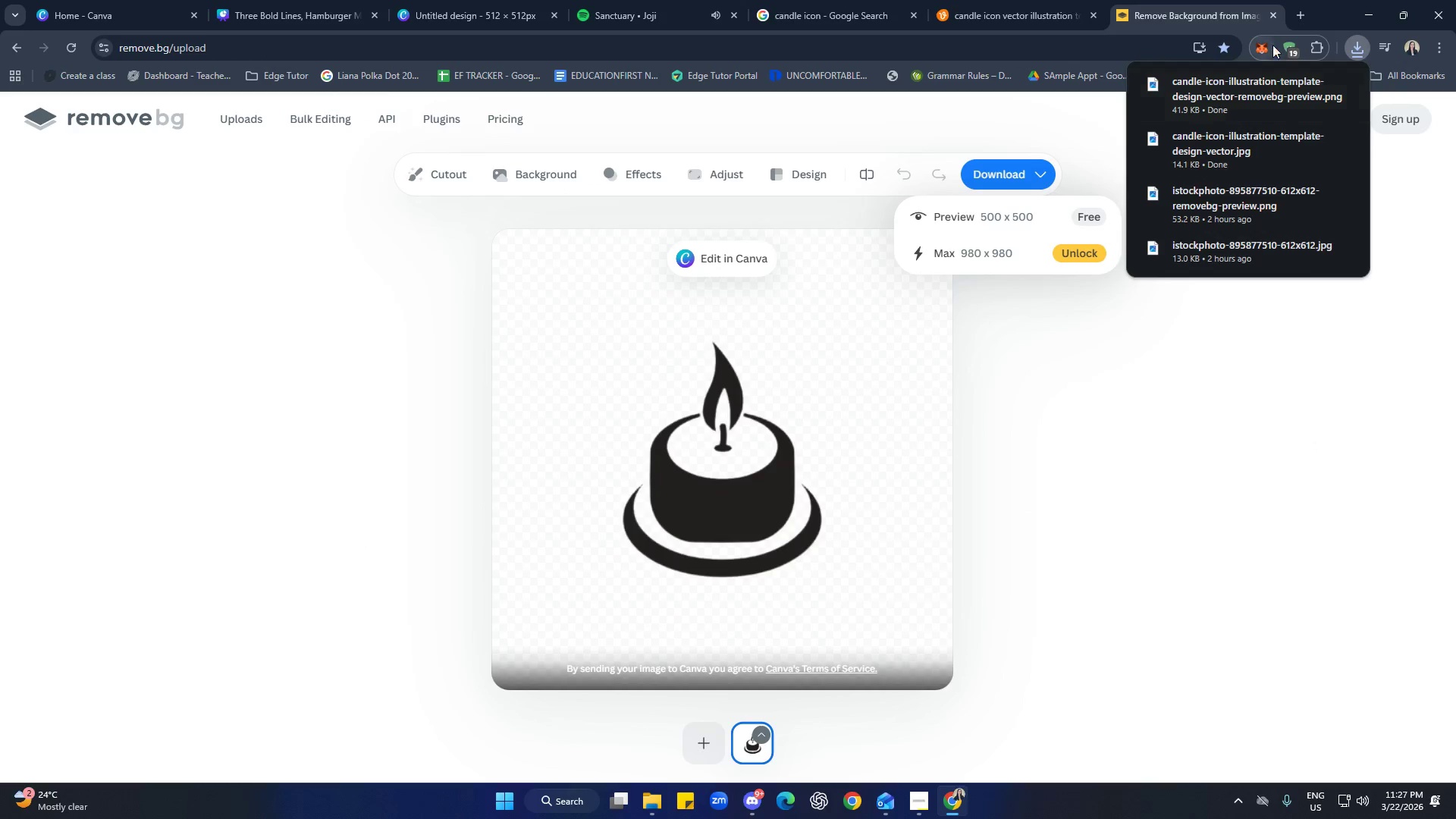 
left_click([1272, 16])
 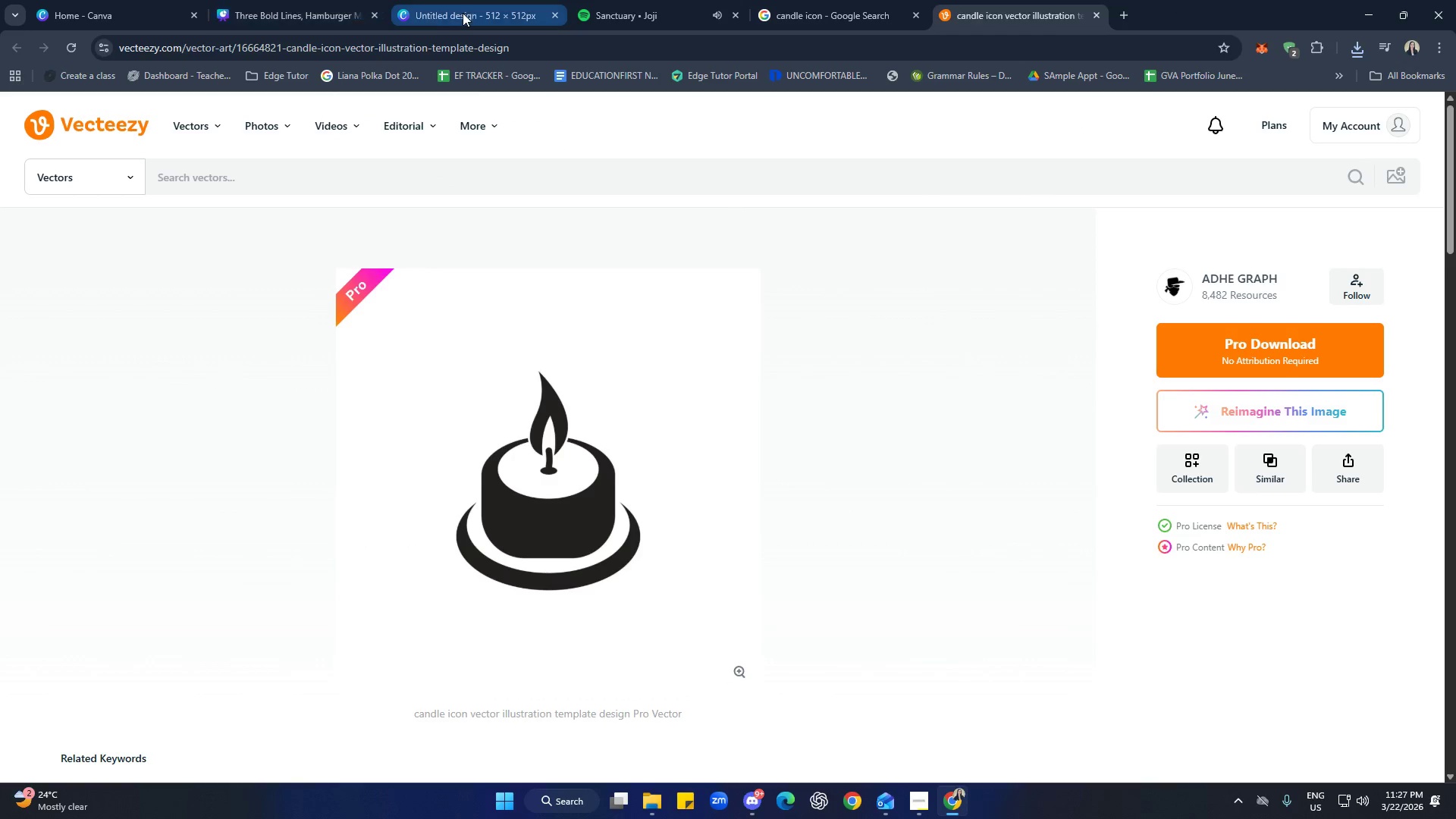 
left_click([317, 14])
 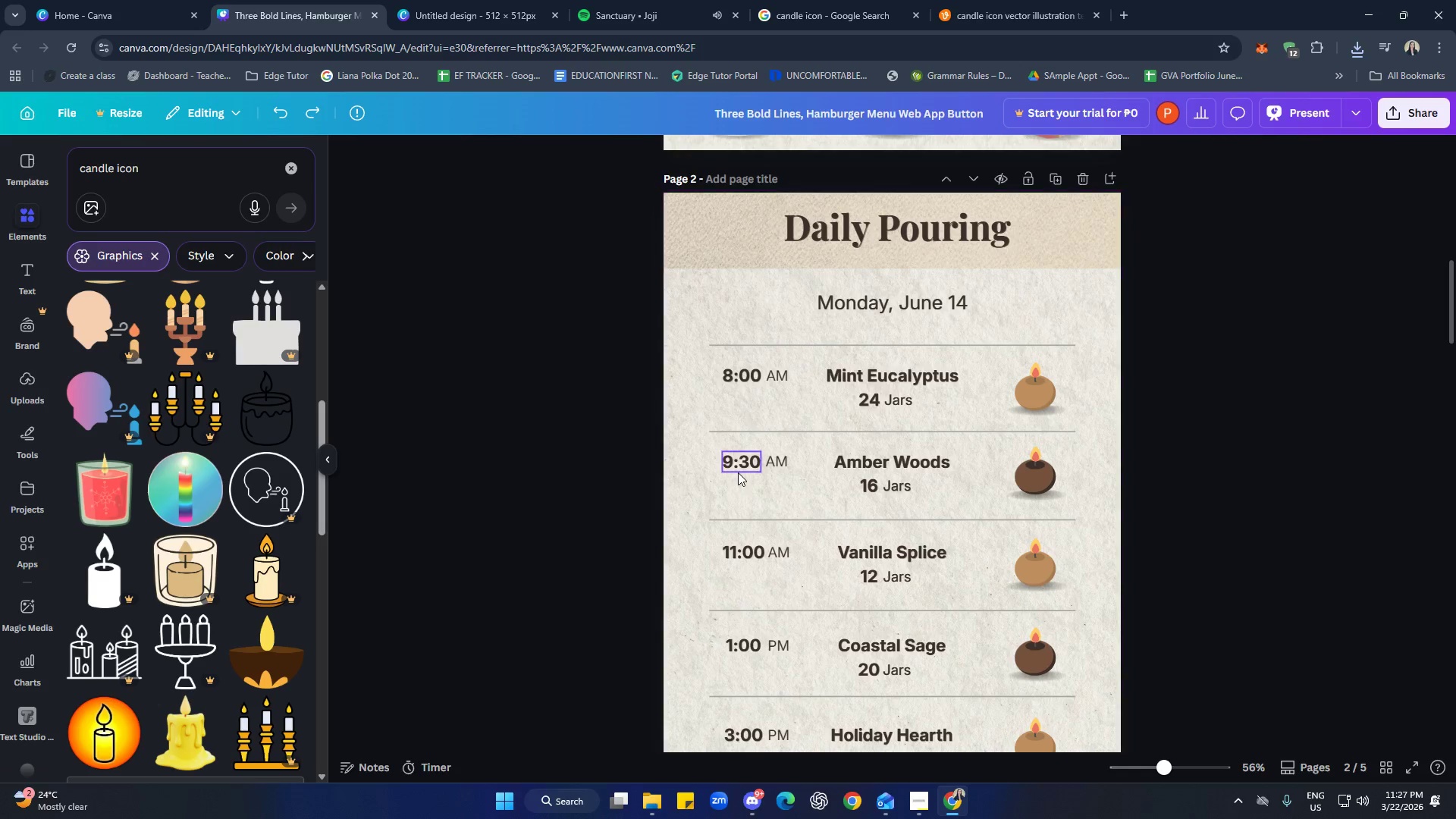 
scroll: coordinate [1081, 519], scroll_direction: down, amount: 6.0
 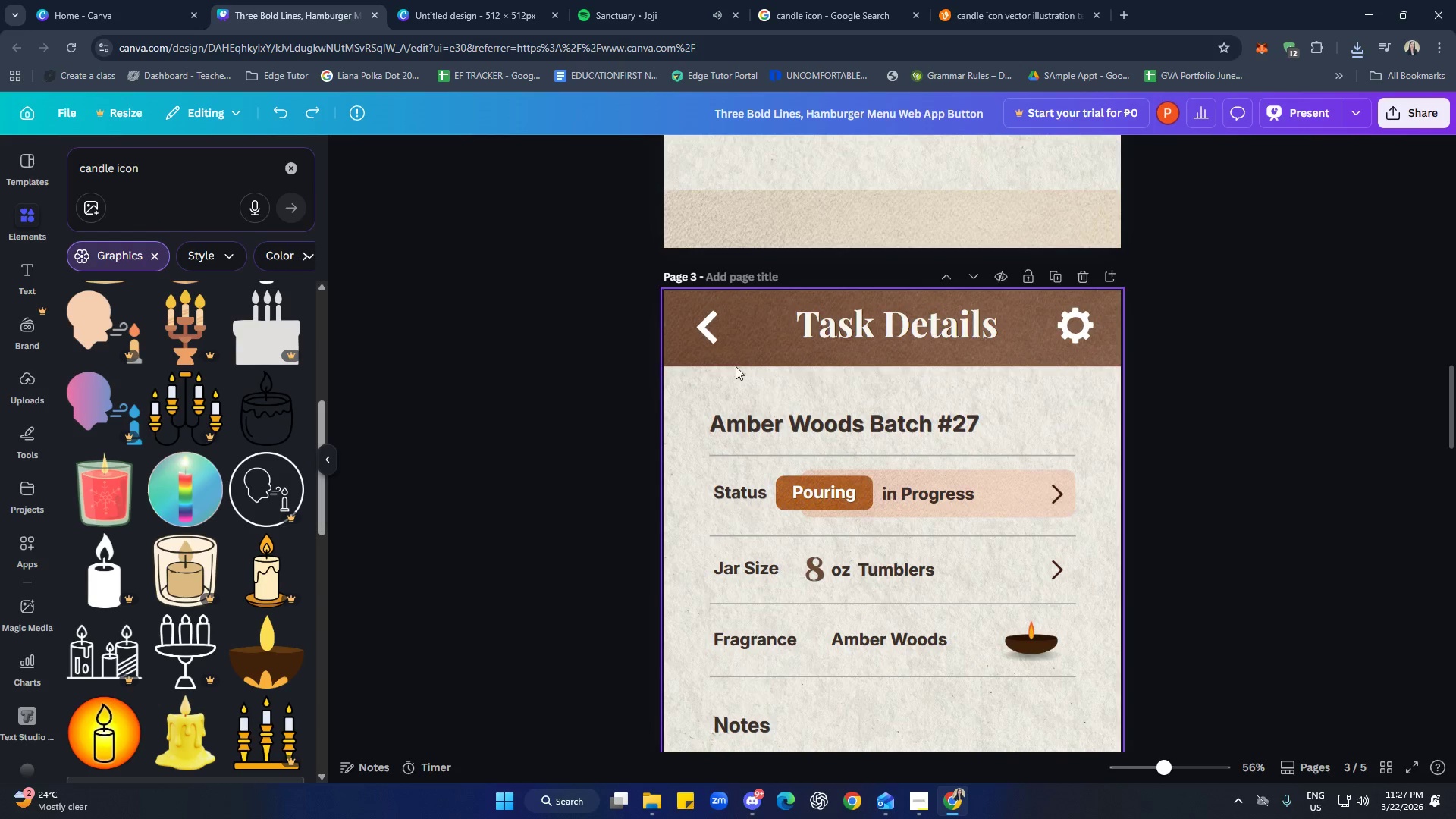 
left_click([749, 336])
 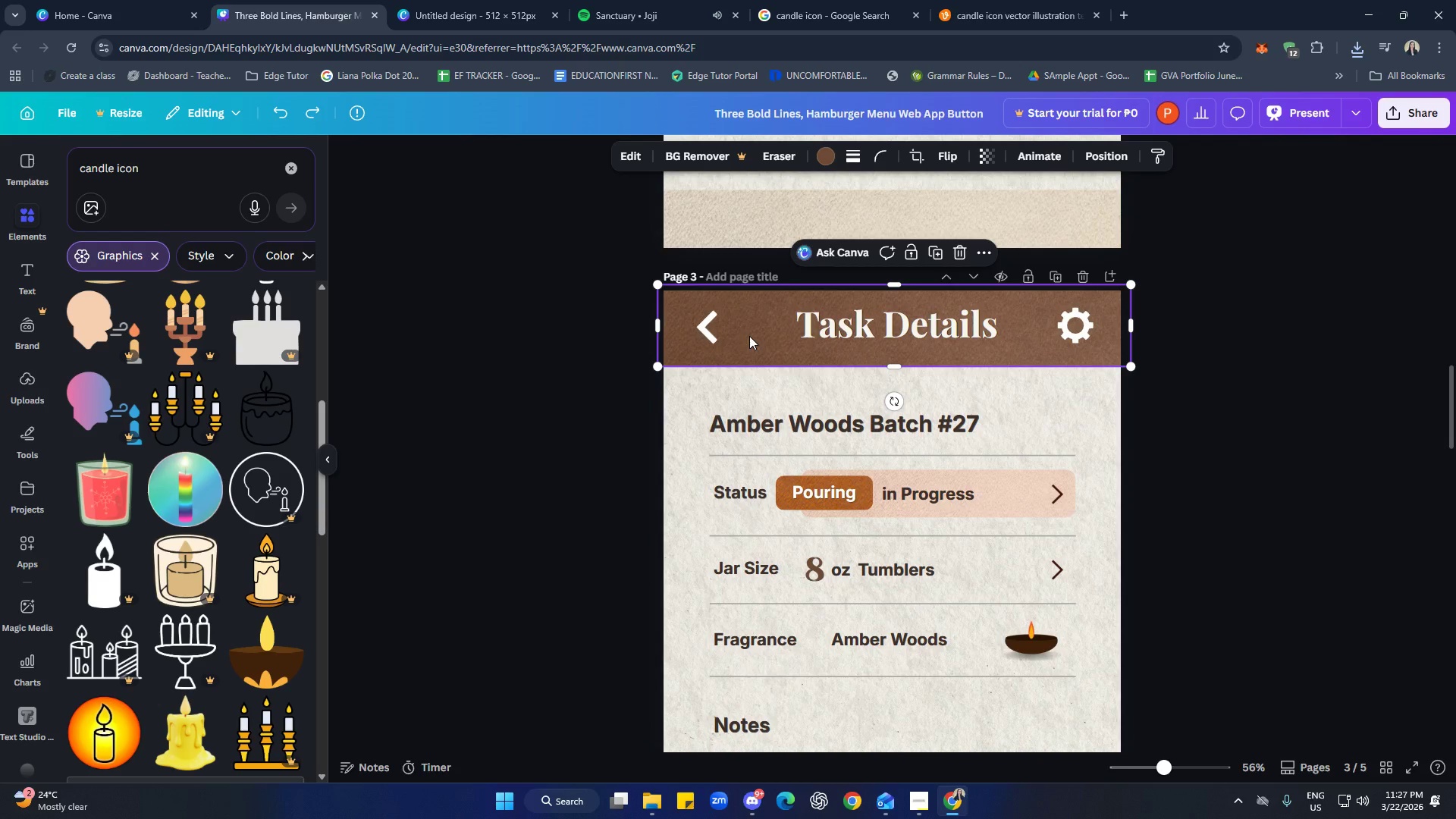 
key(Control+C)
 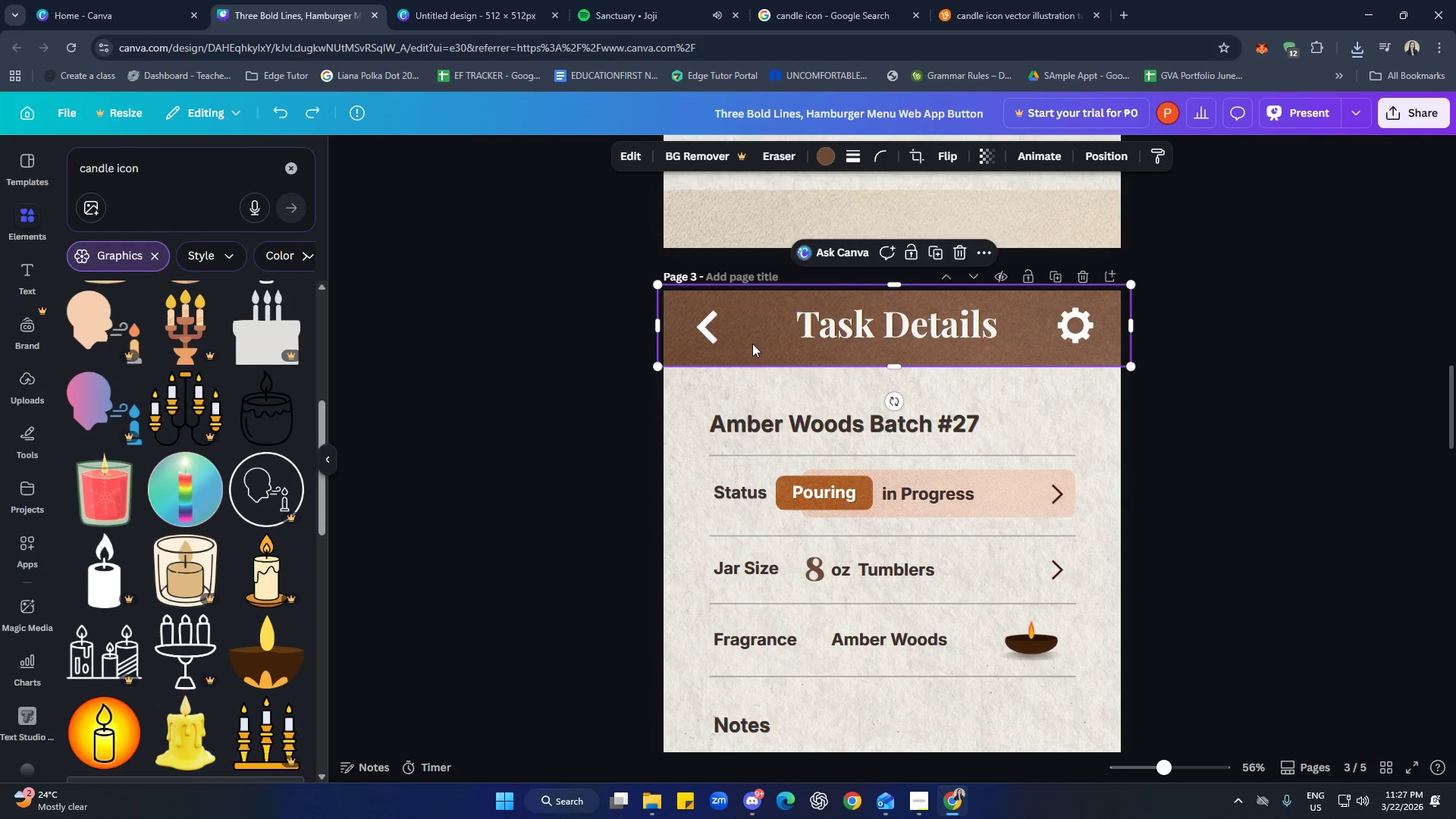 
scroll: coordinate [795, 388], scroll_direction: down, amount: 6.0
 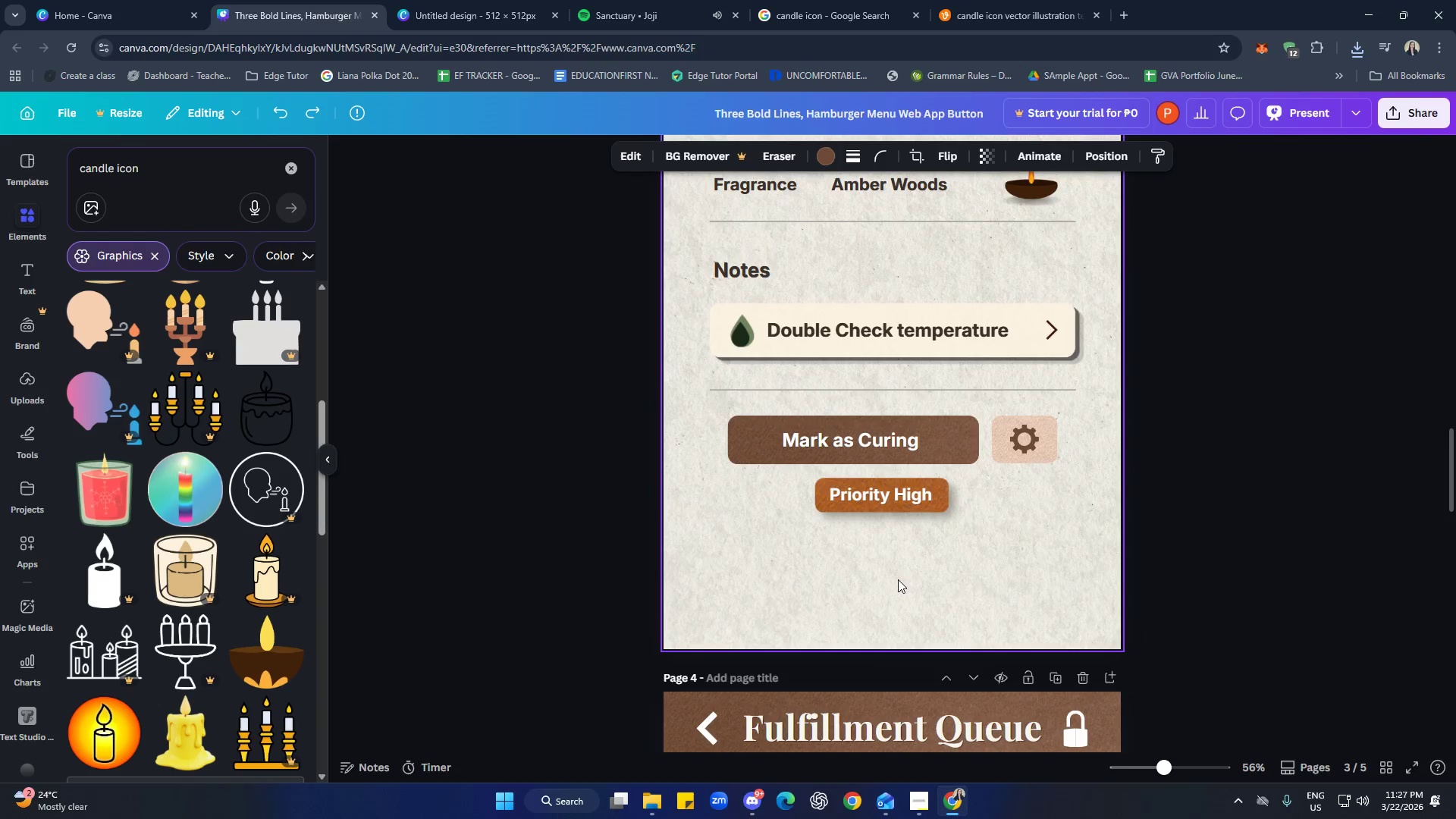 
left_click([901, 587])
 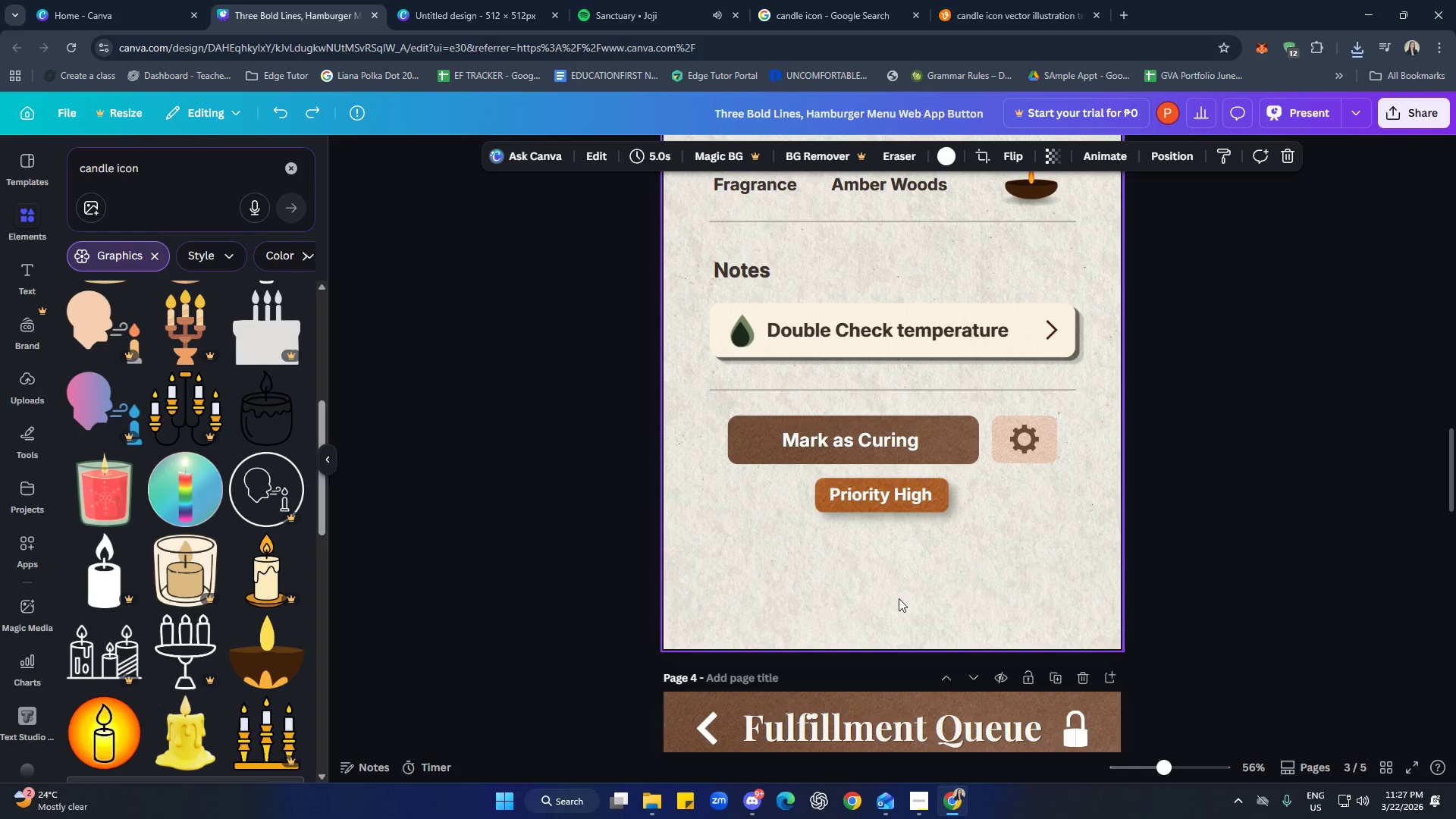 
key(Control+ControlLeft)
 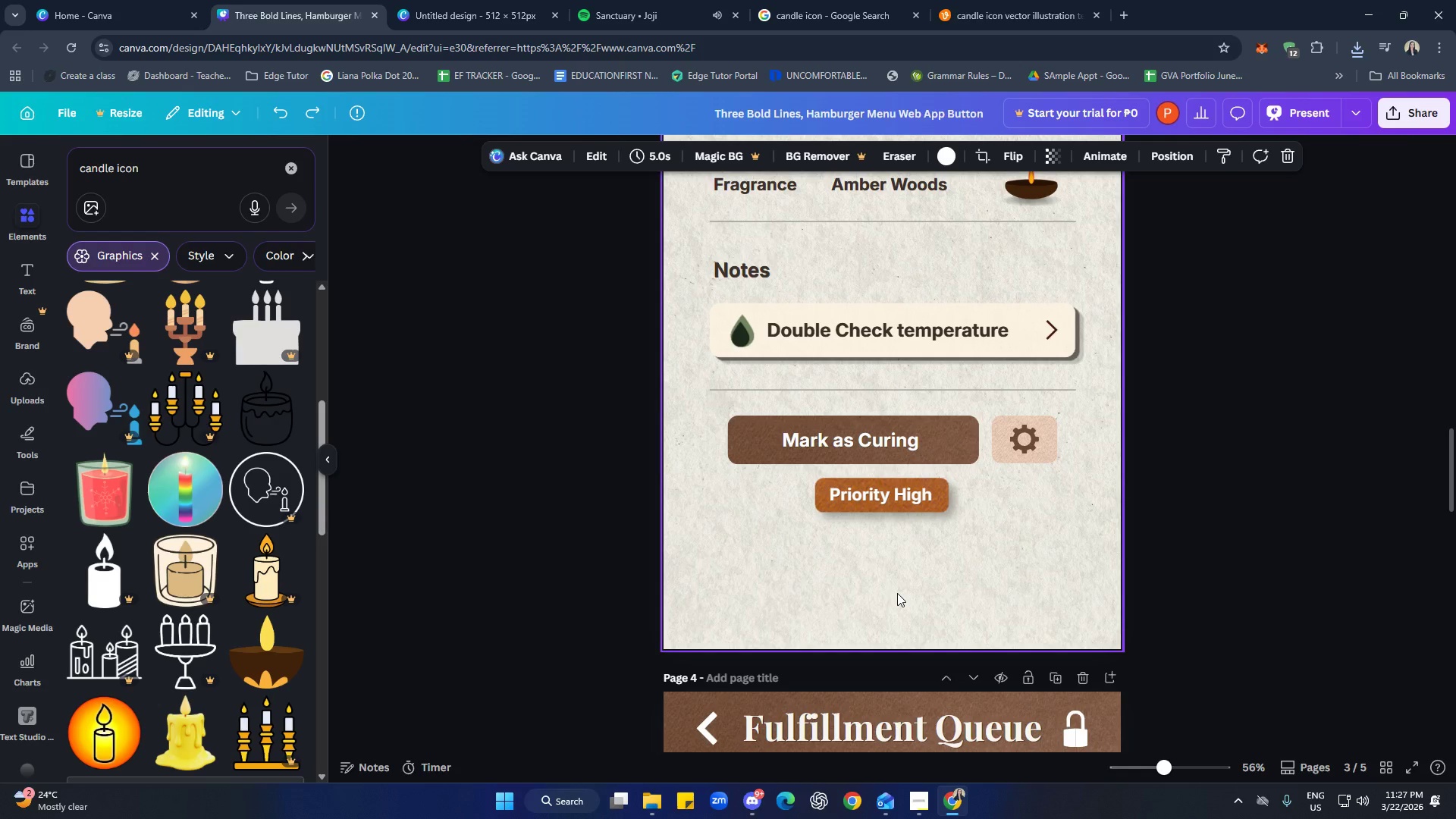 
key(Control+V)
 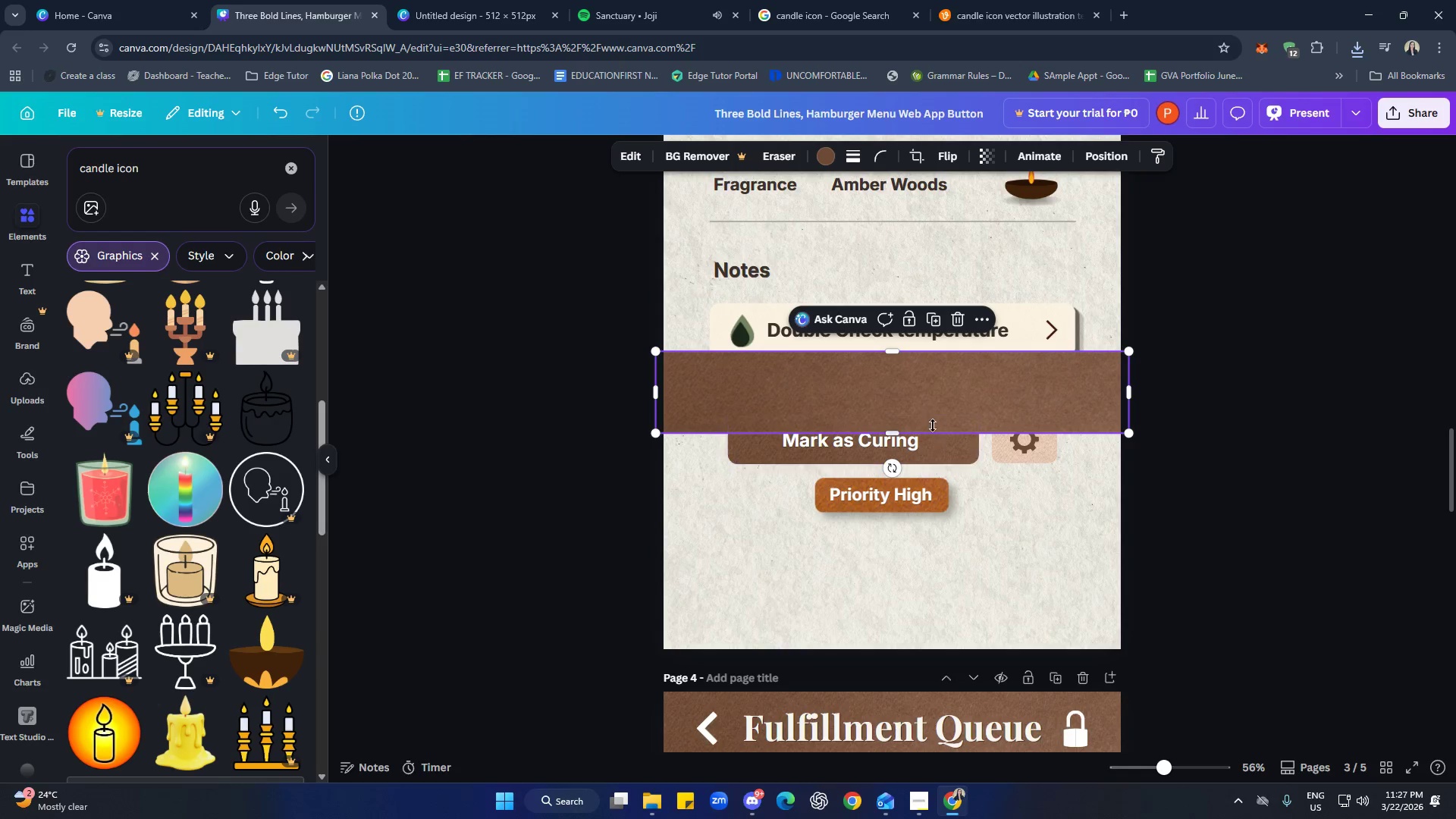 
left_click_drag(start_coordinate=[927, 396], to_coordinate=[930, 630])
 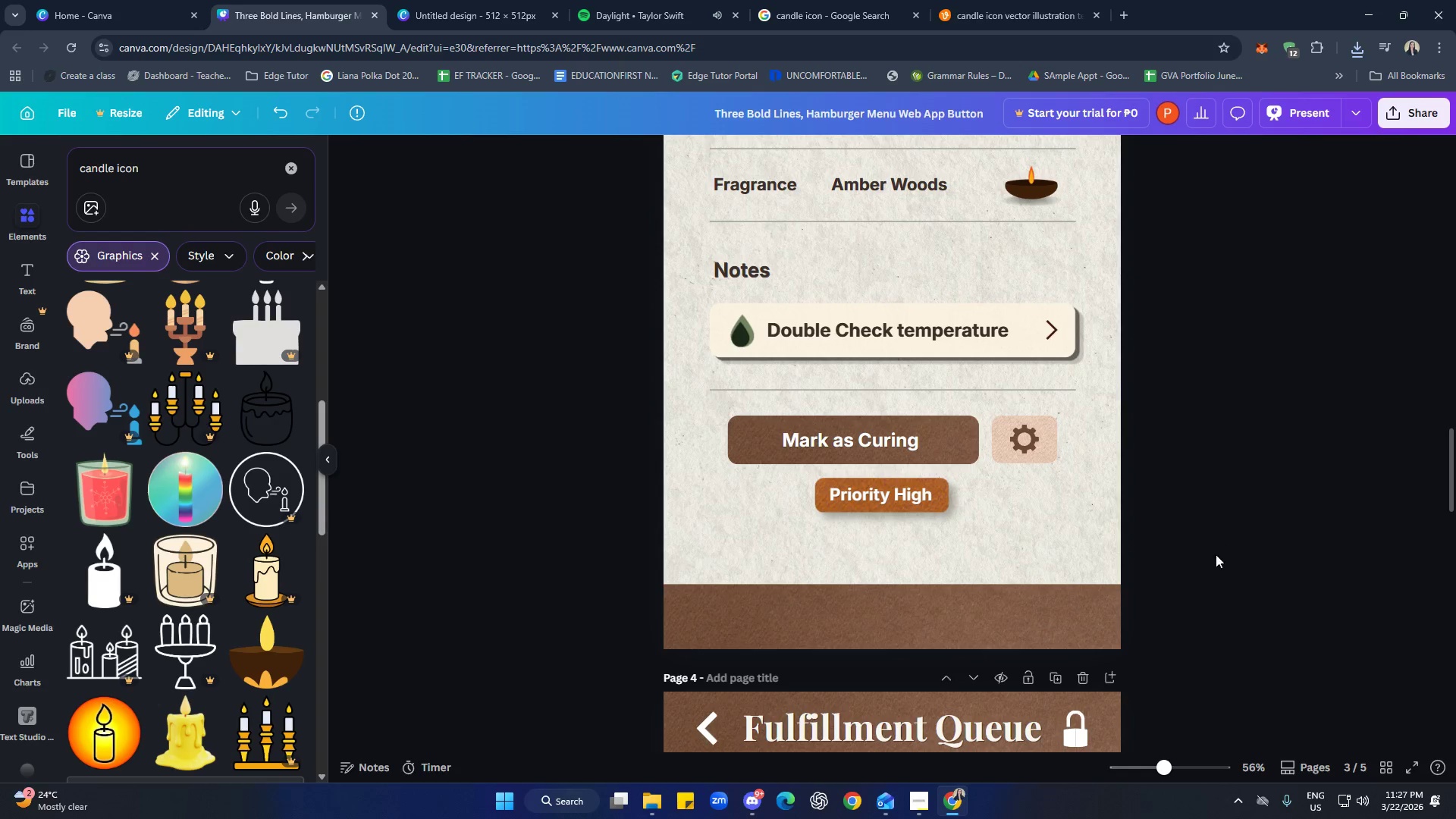 
scroll: coordinate [1191, 582], scroll_direction: up, amount: 6.0
 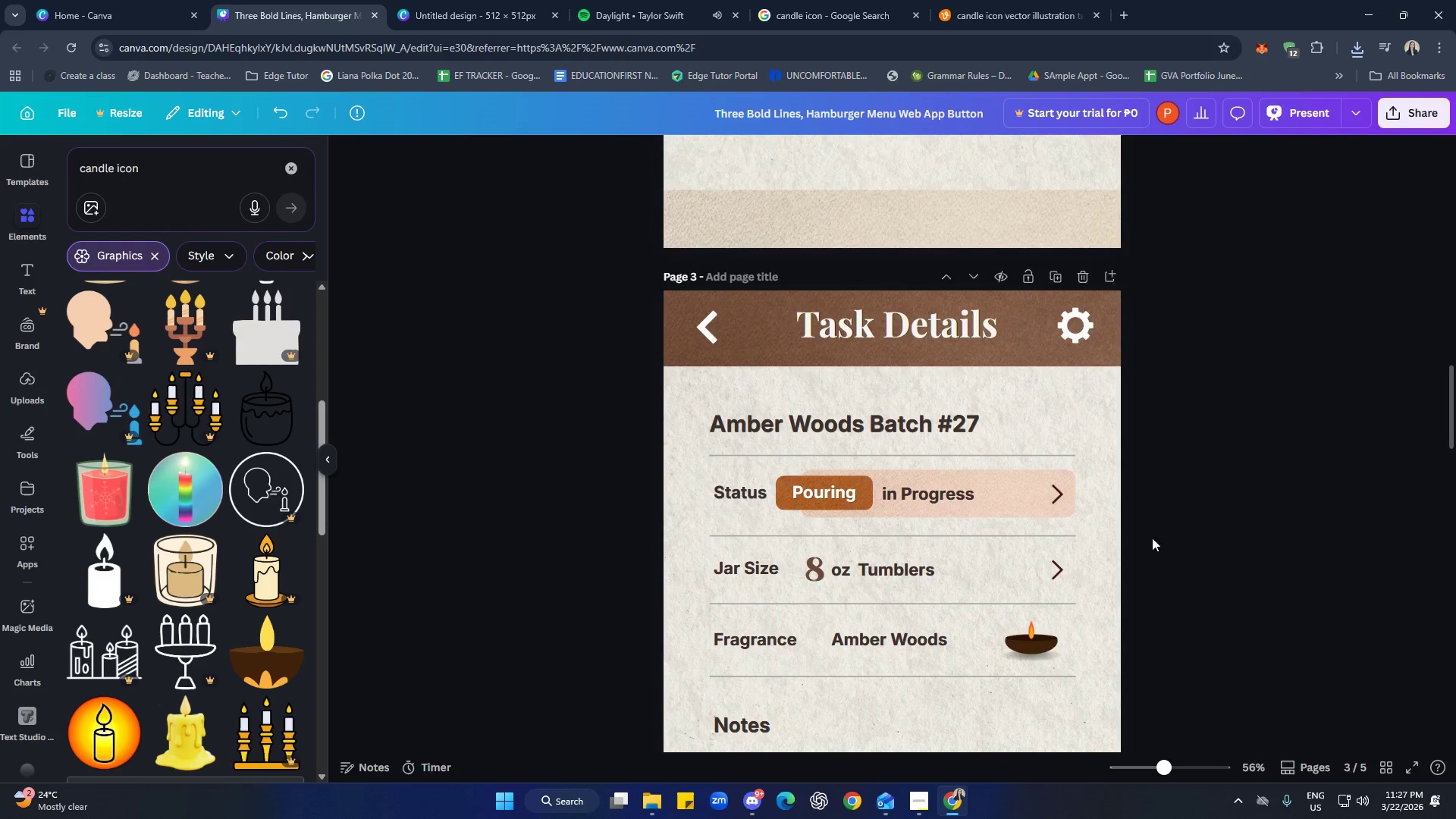 
left_click([1093, 349])
 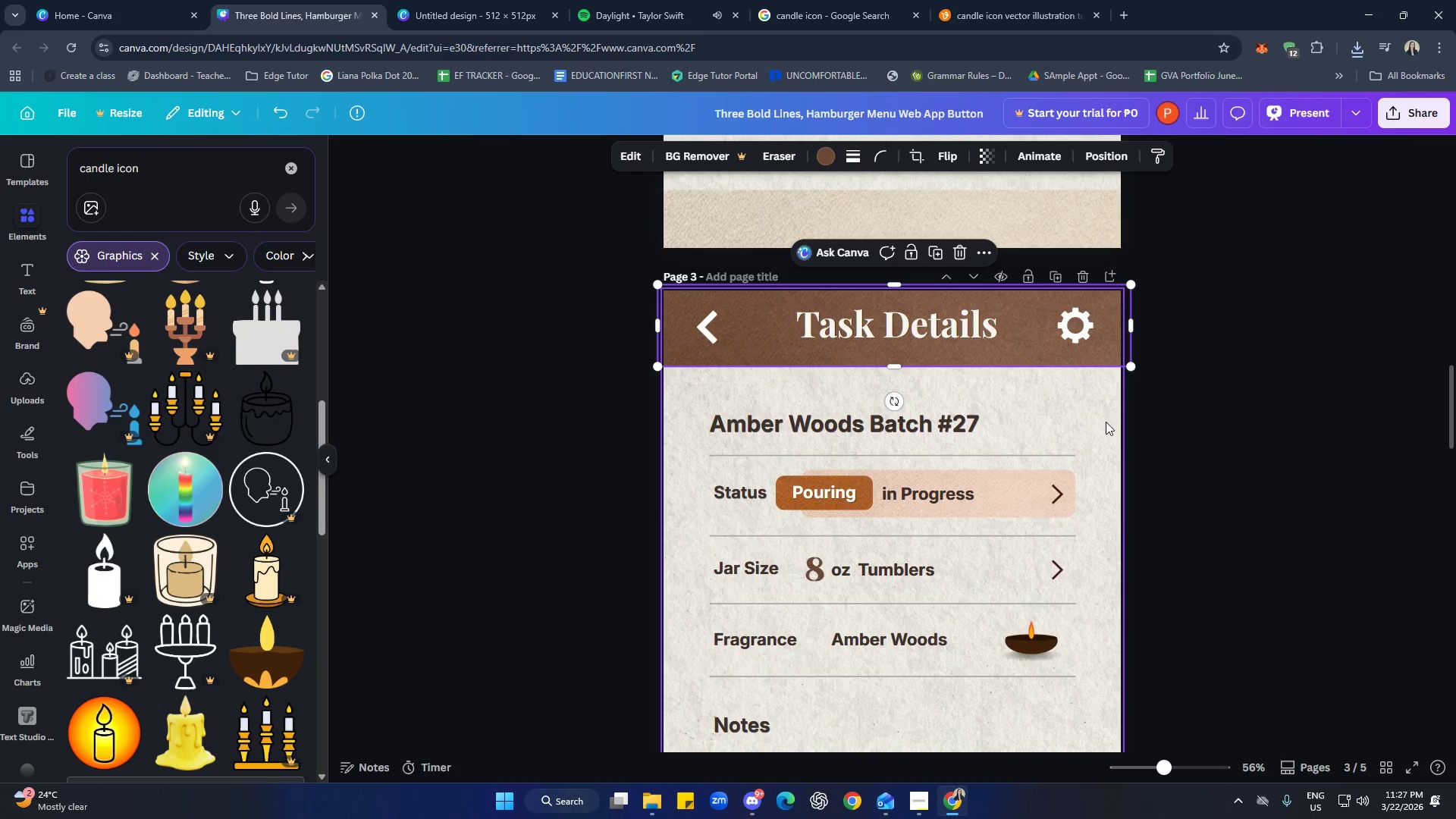 
left_click([1068, 629])
 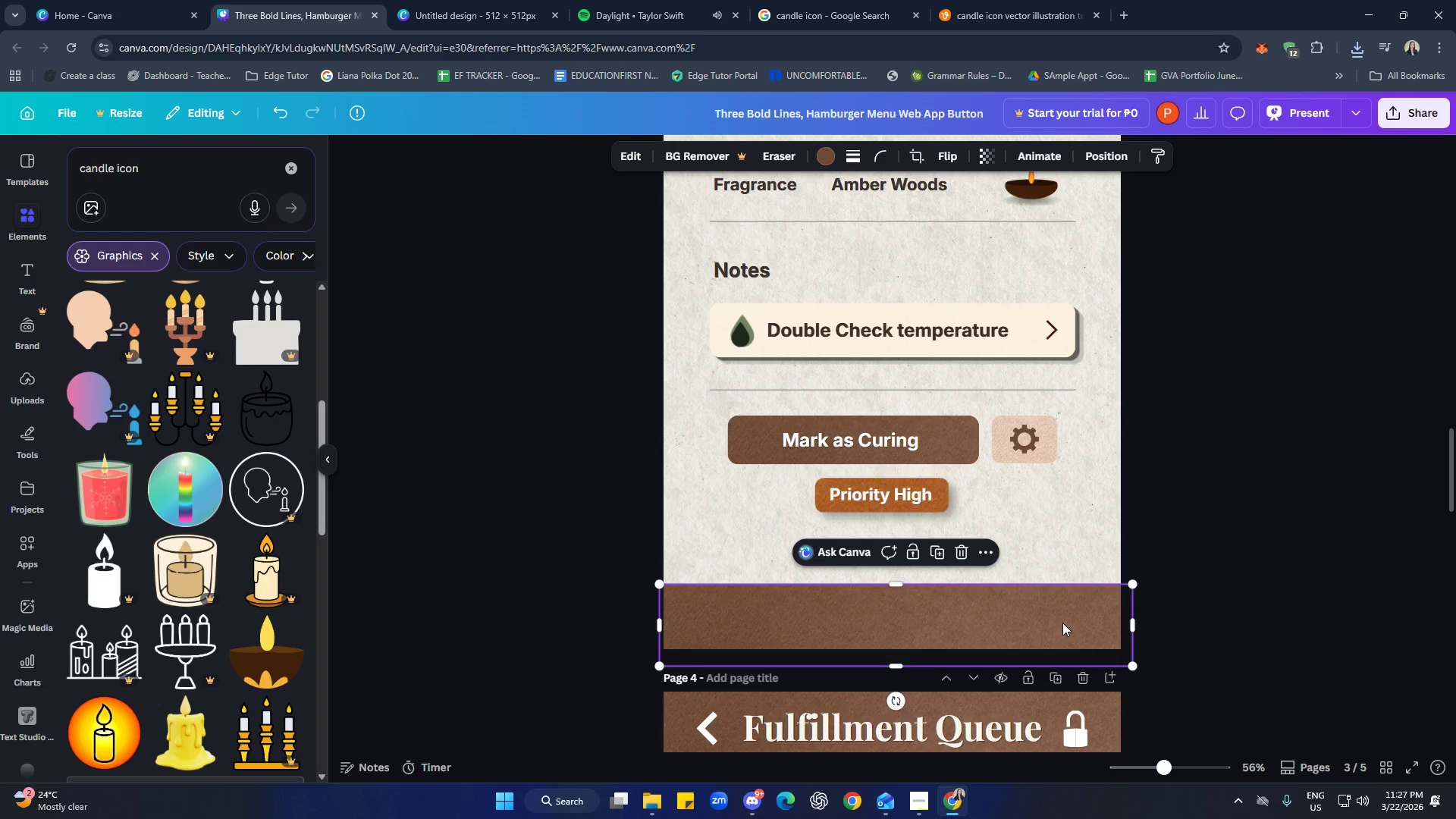 
scroll: coordinate [1121, 553], scroll_direction: down, amount: 6.0
 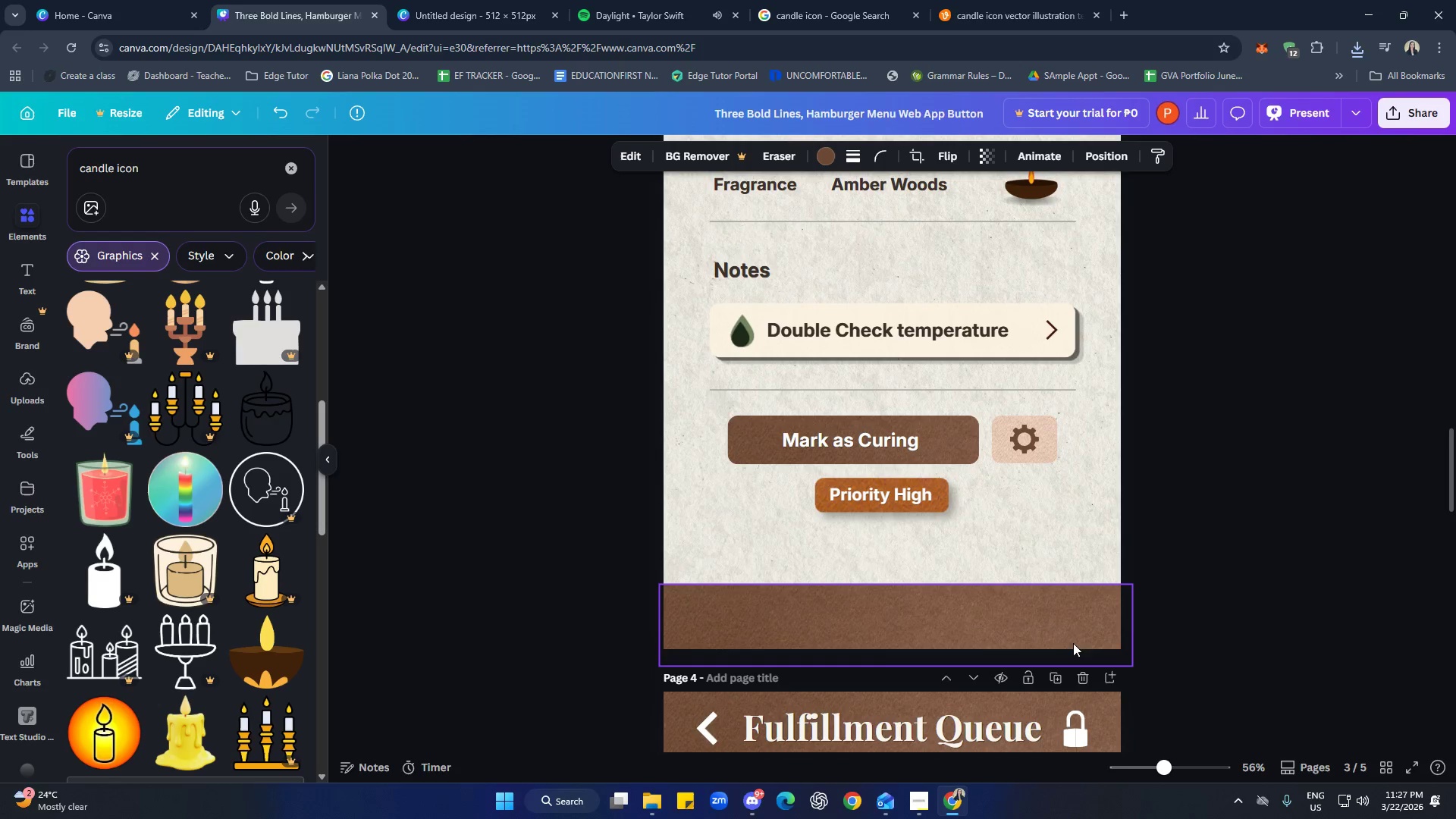 
left_click_drag(start_coordinate=[1062, 623], to_coordinate=[1061, 618])
 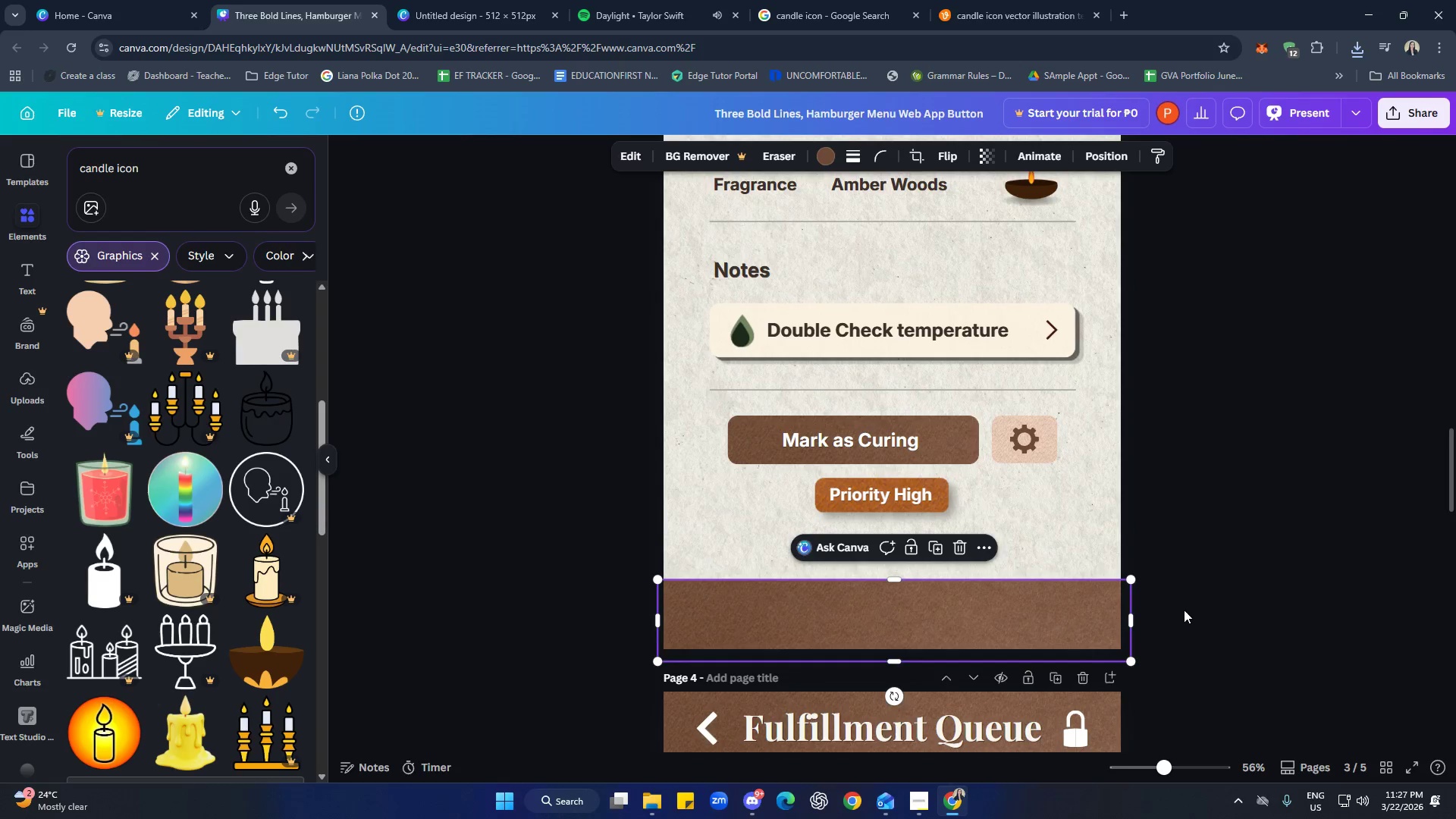 
left_click([1184, 610])
 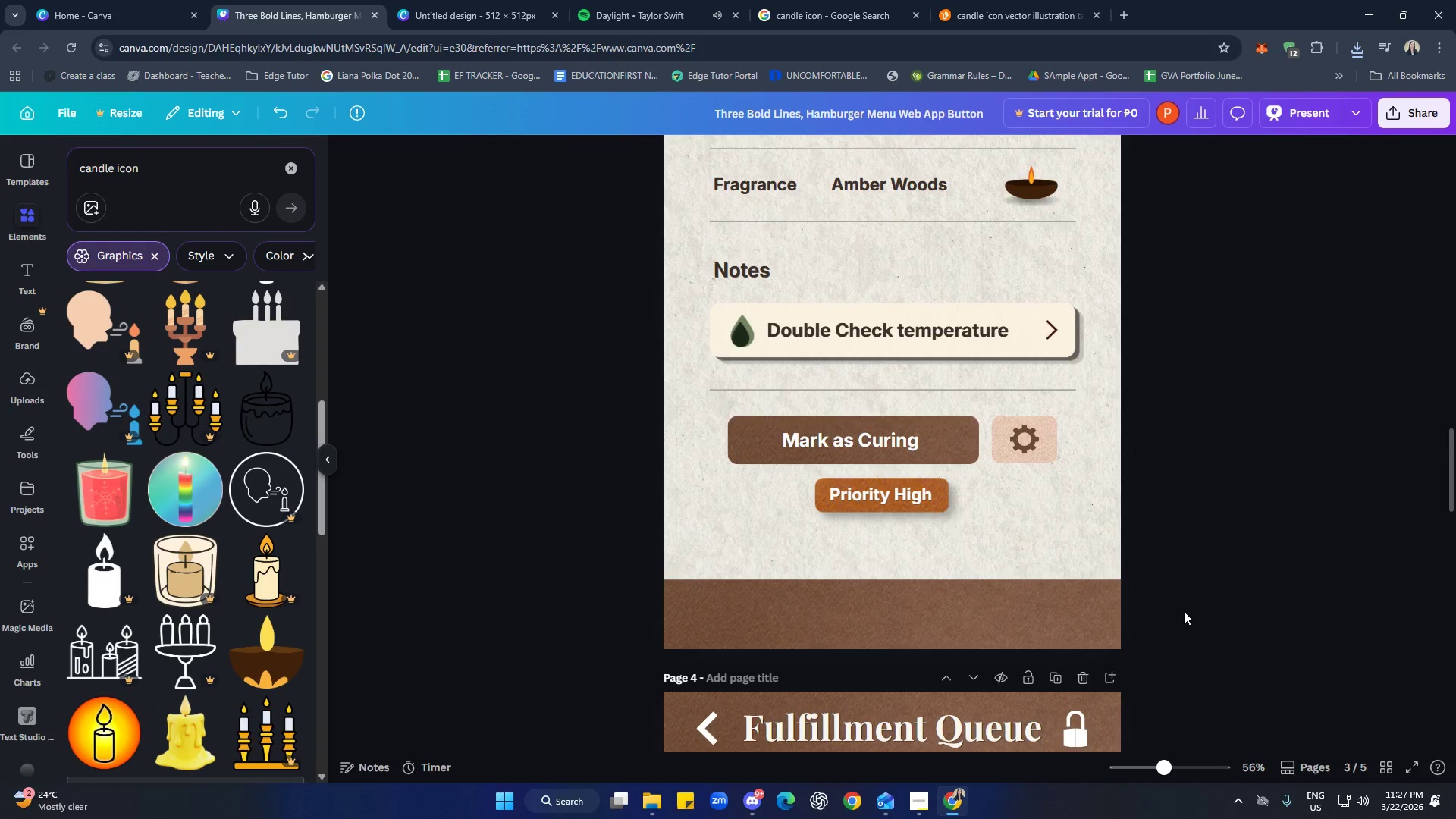 
scroll: coordinate [802, 538], scroll_direction: down, amount: 11.0
 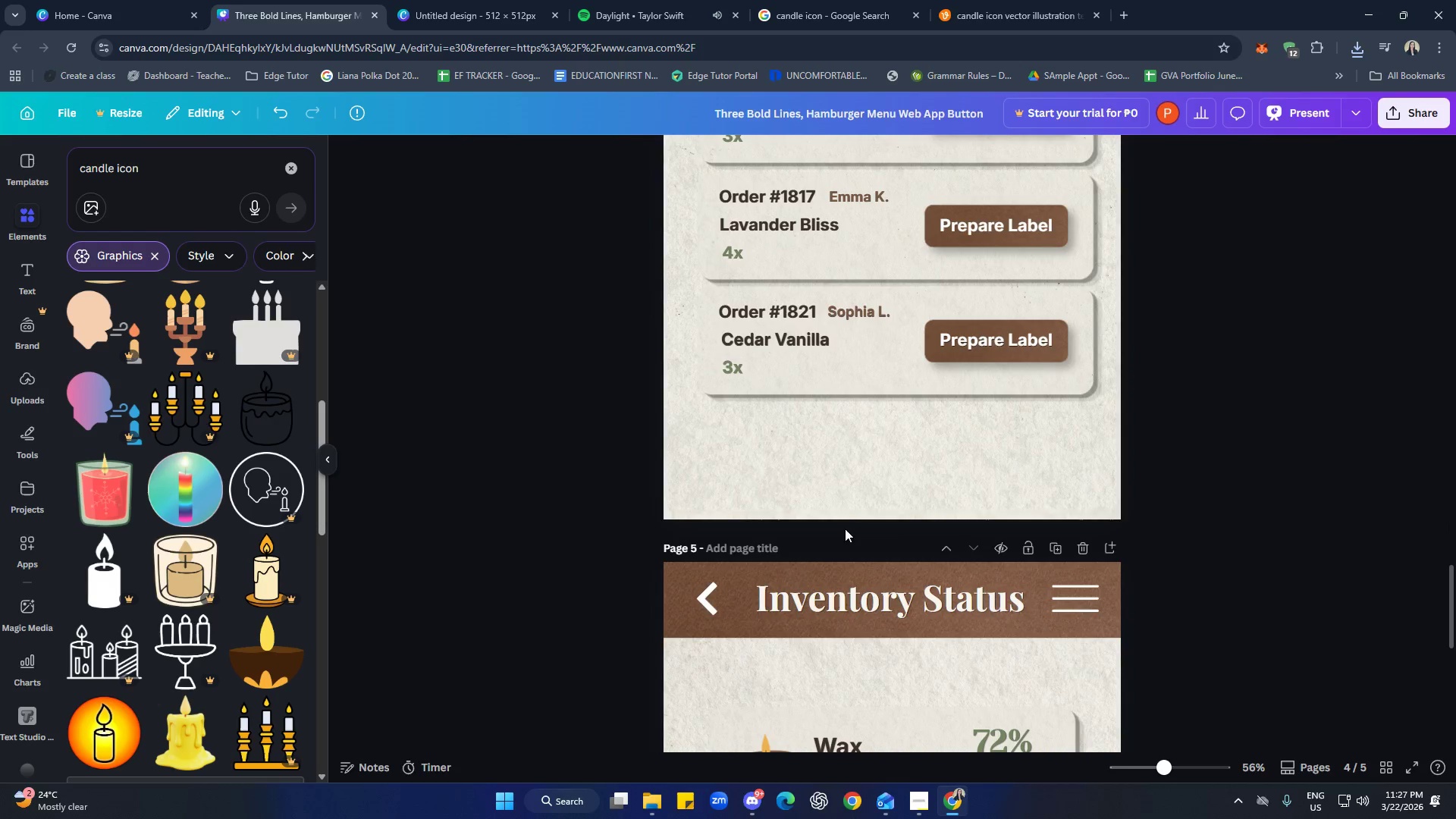 
left_click([841, 481])
 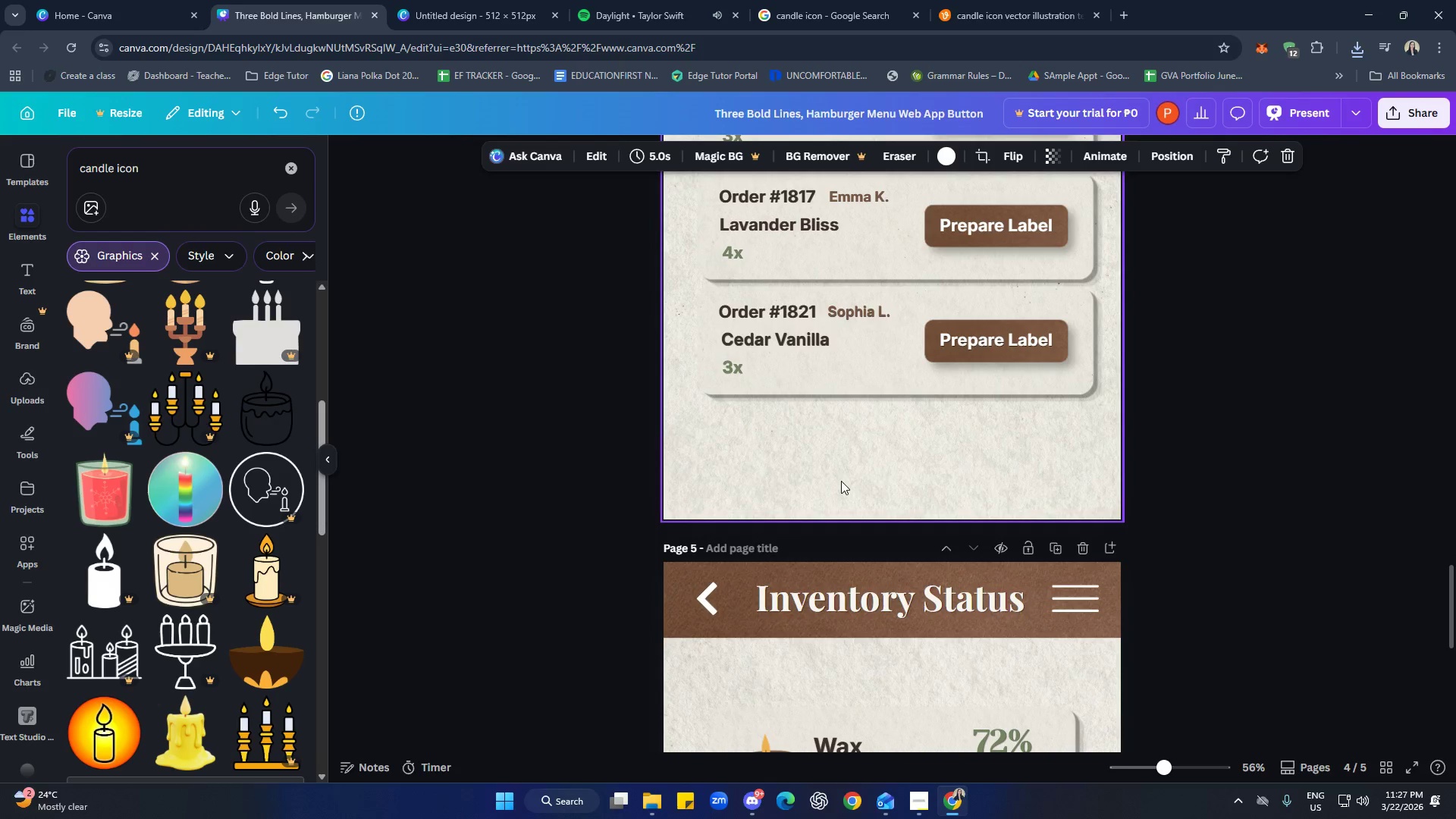 
key(Control+V)
 